 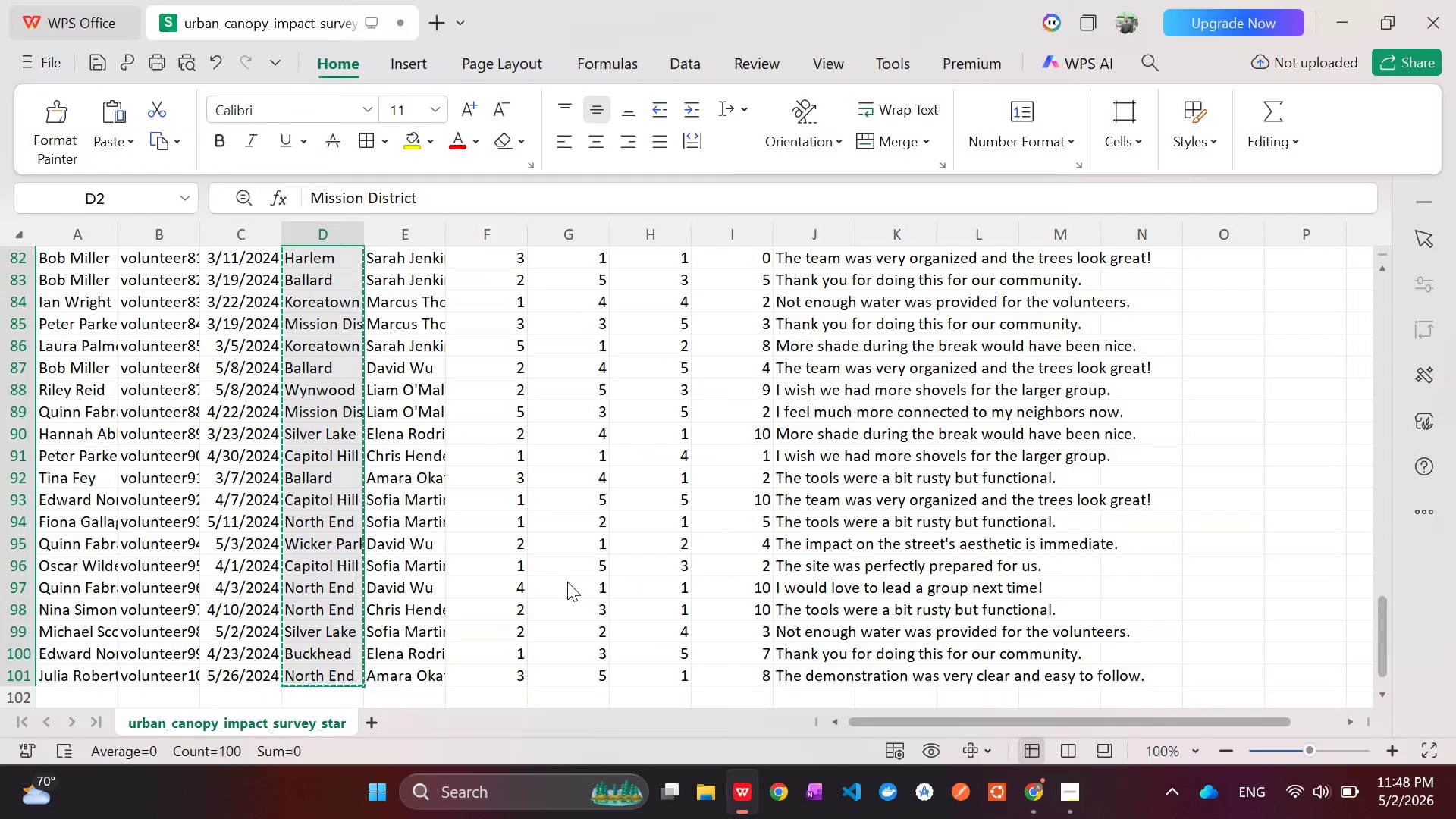 
key(Alt+Tab)
 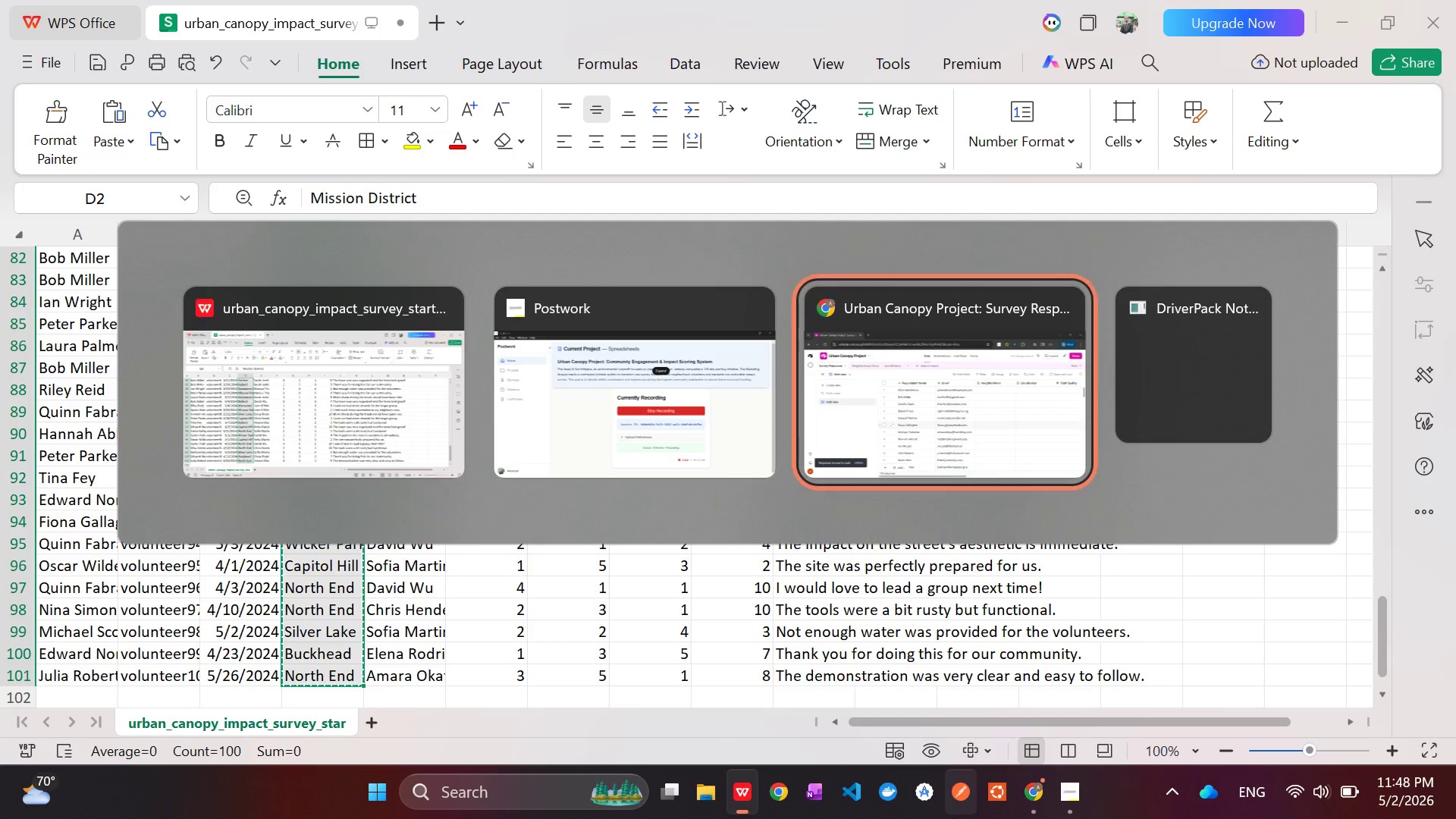 
key(Alt+Tab)
 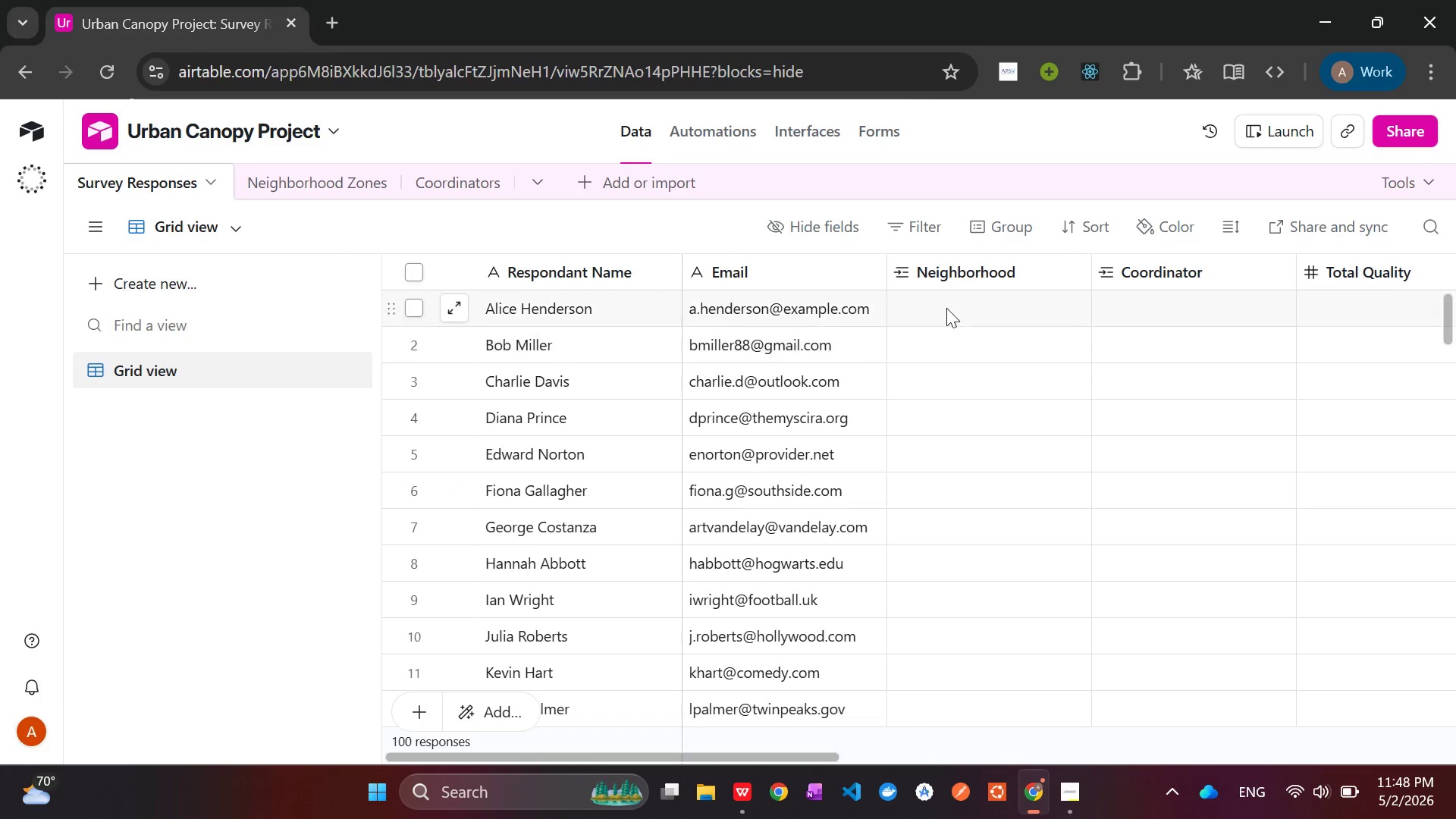 
left_click([951, 299])
 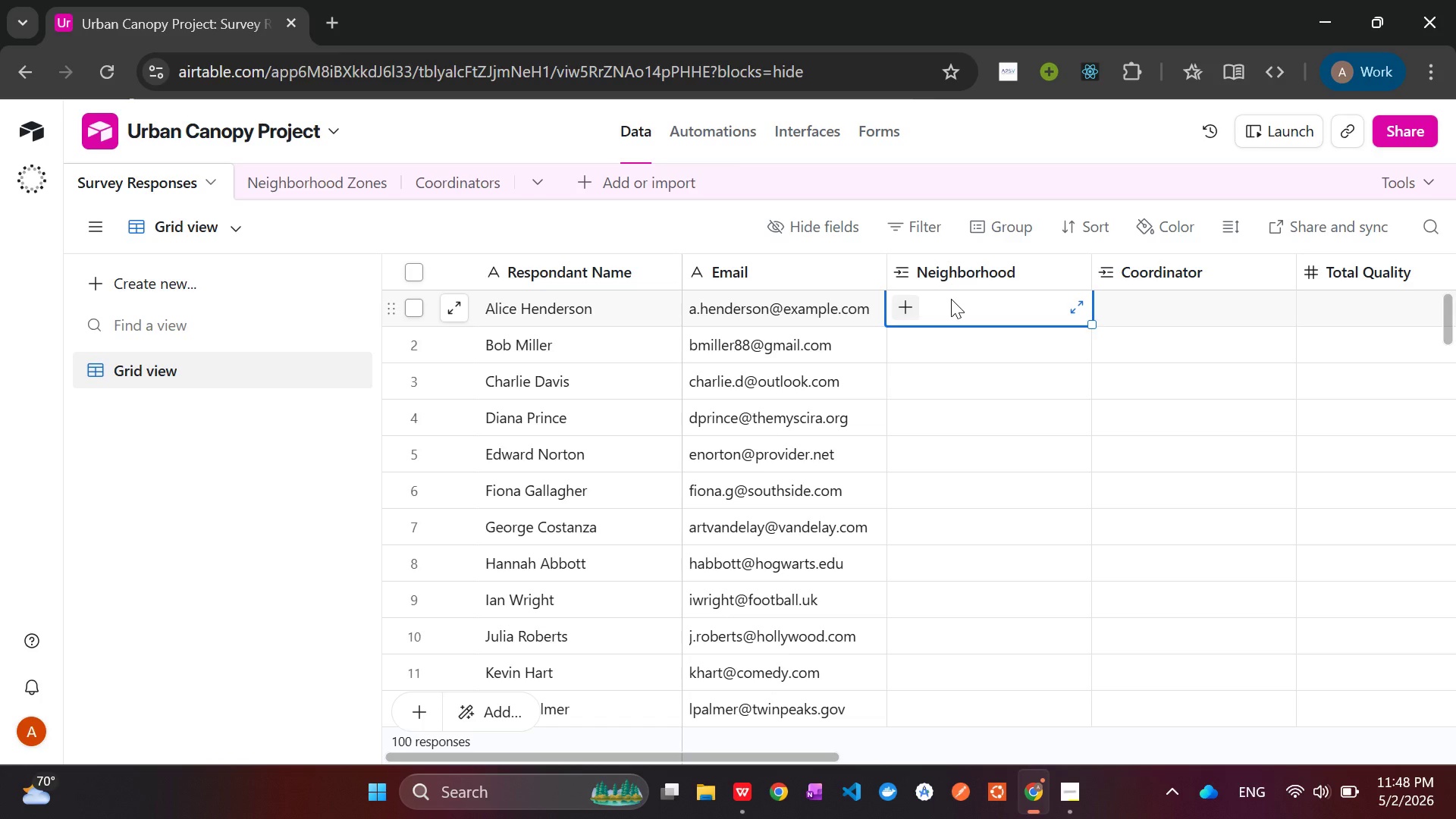 
key(Control+V)
 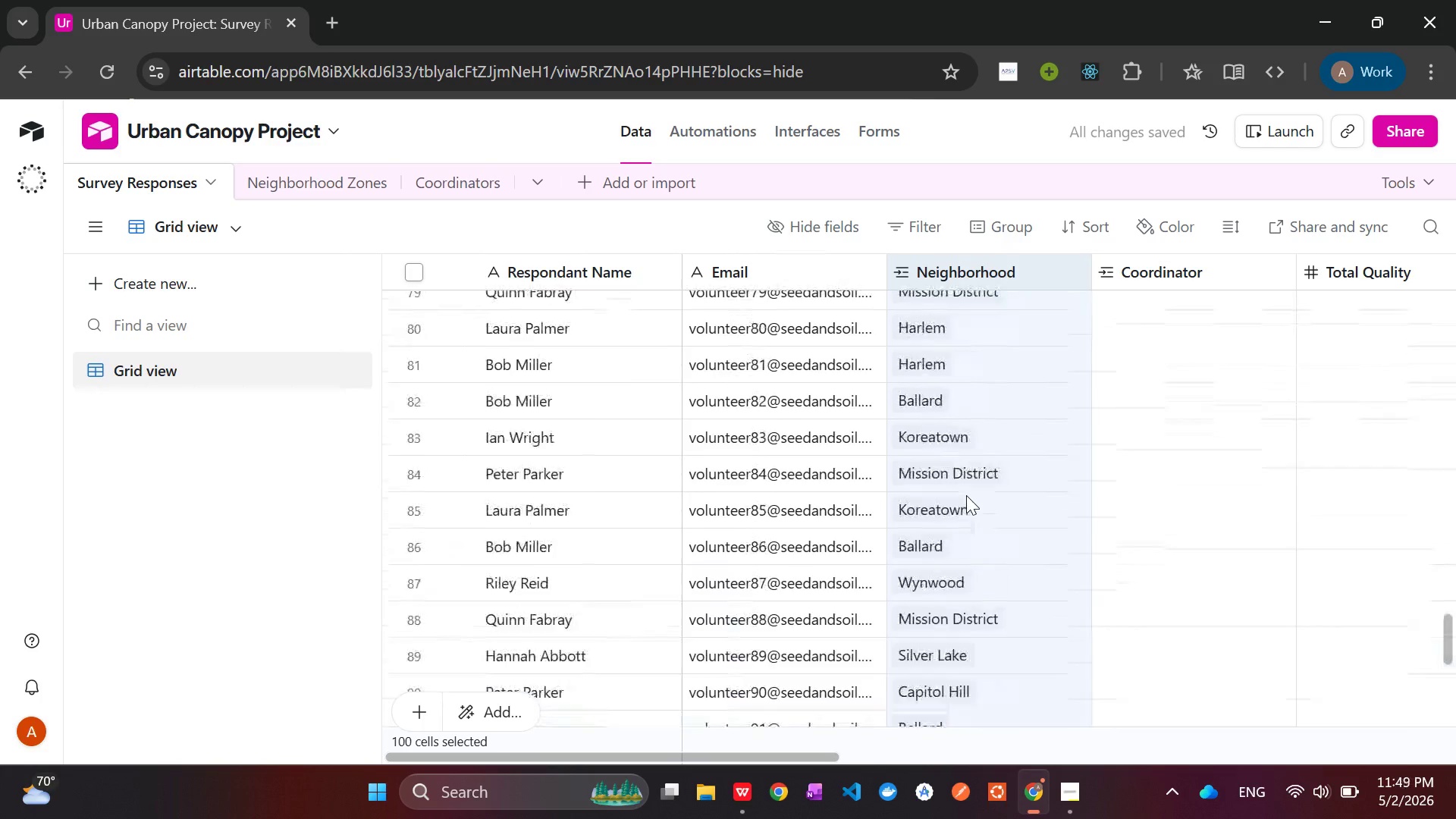 
wait(5.86)
 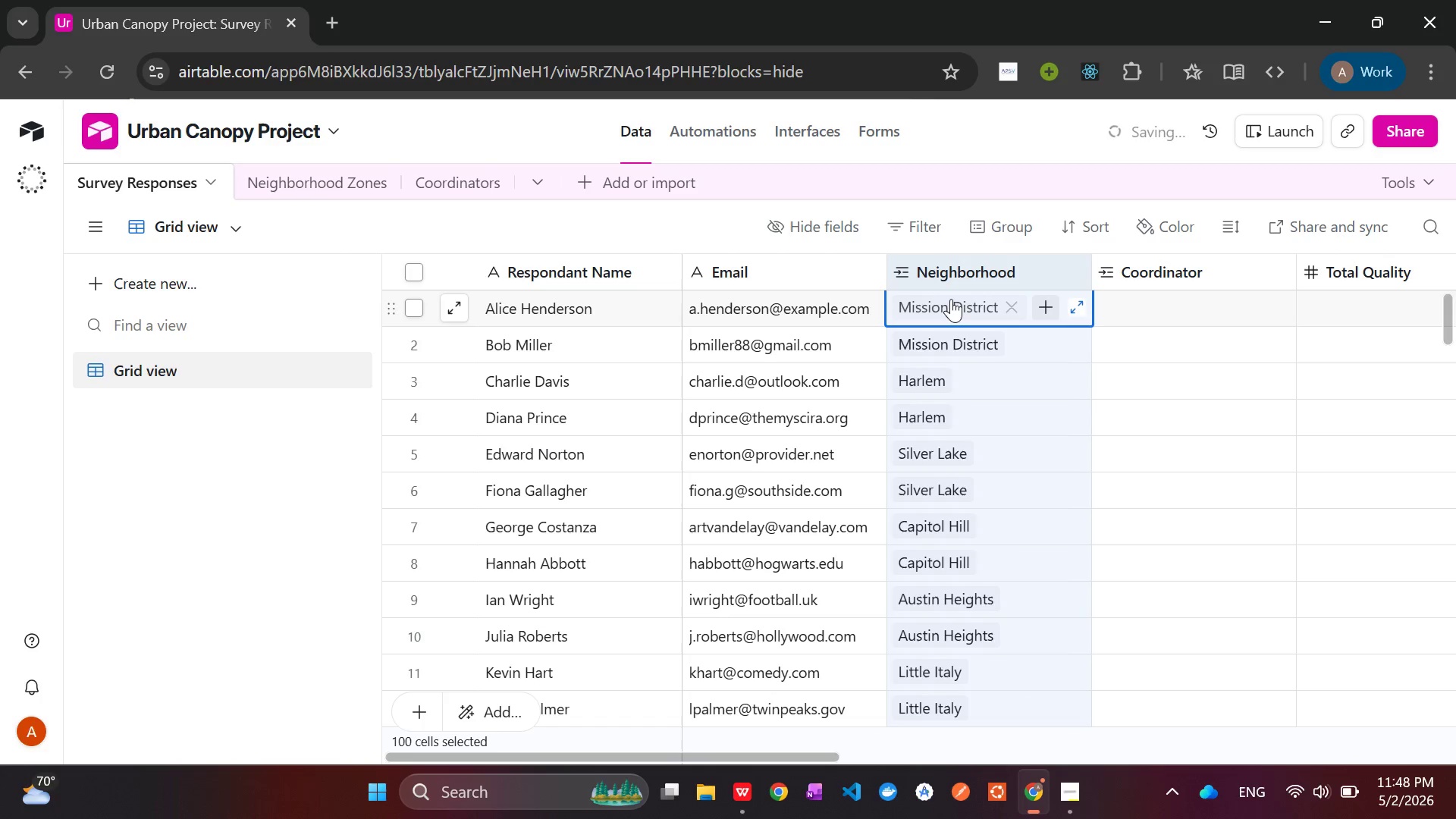 
key(Alt+AltLeft)
 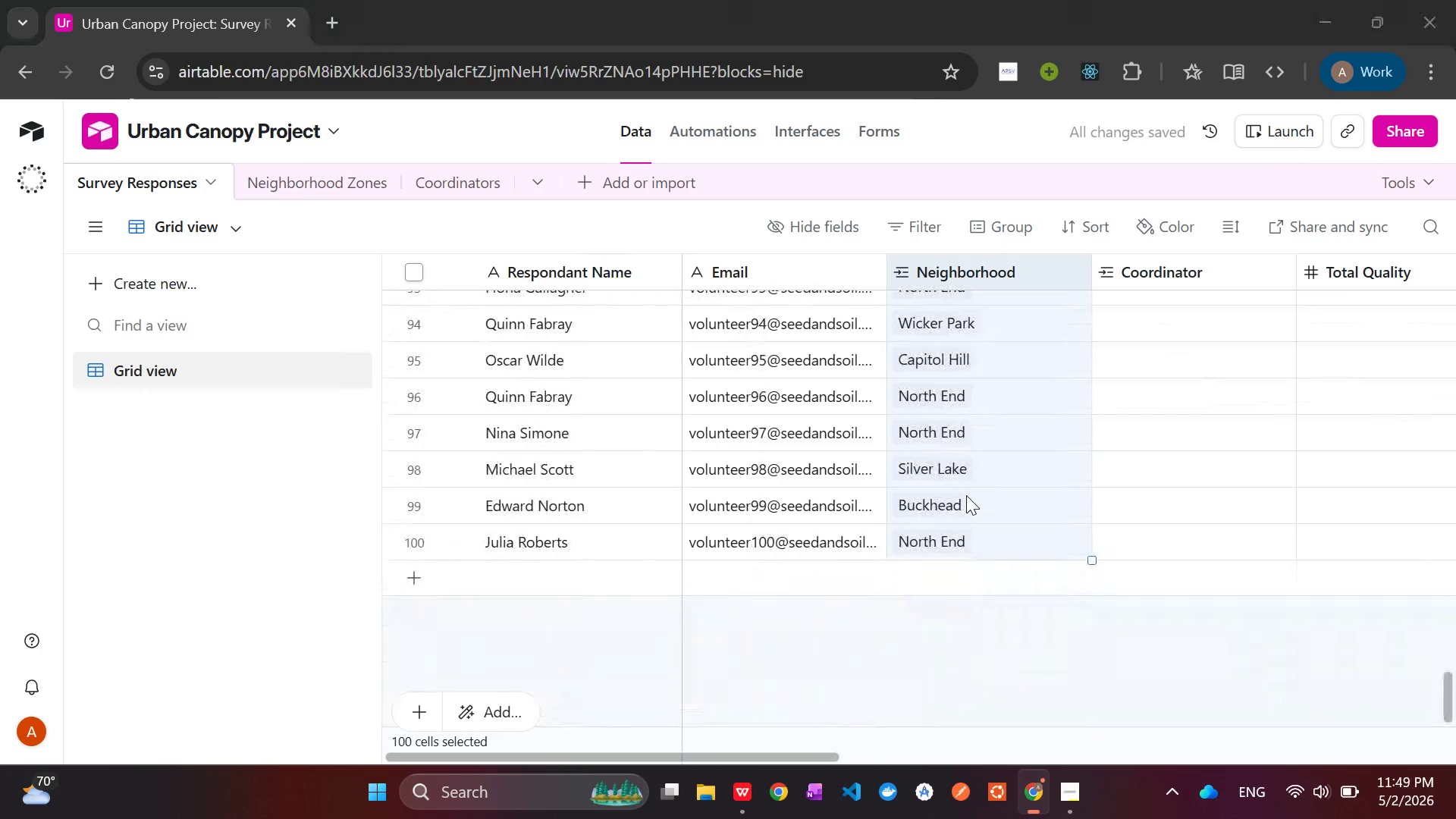 
key(Alt+Tab)
 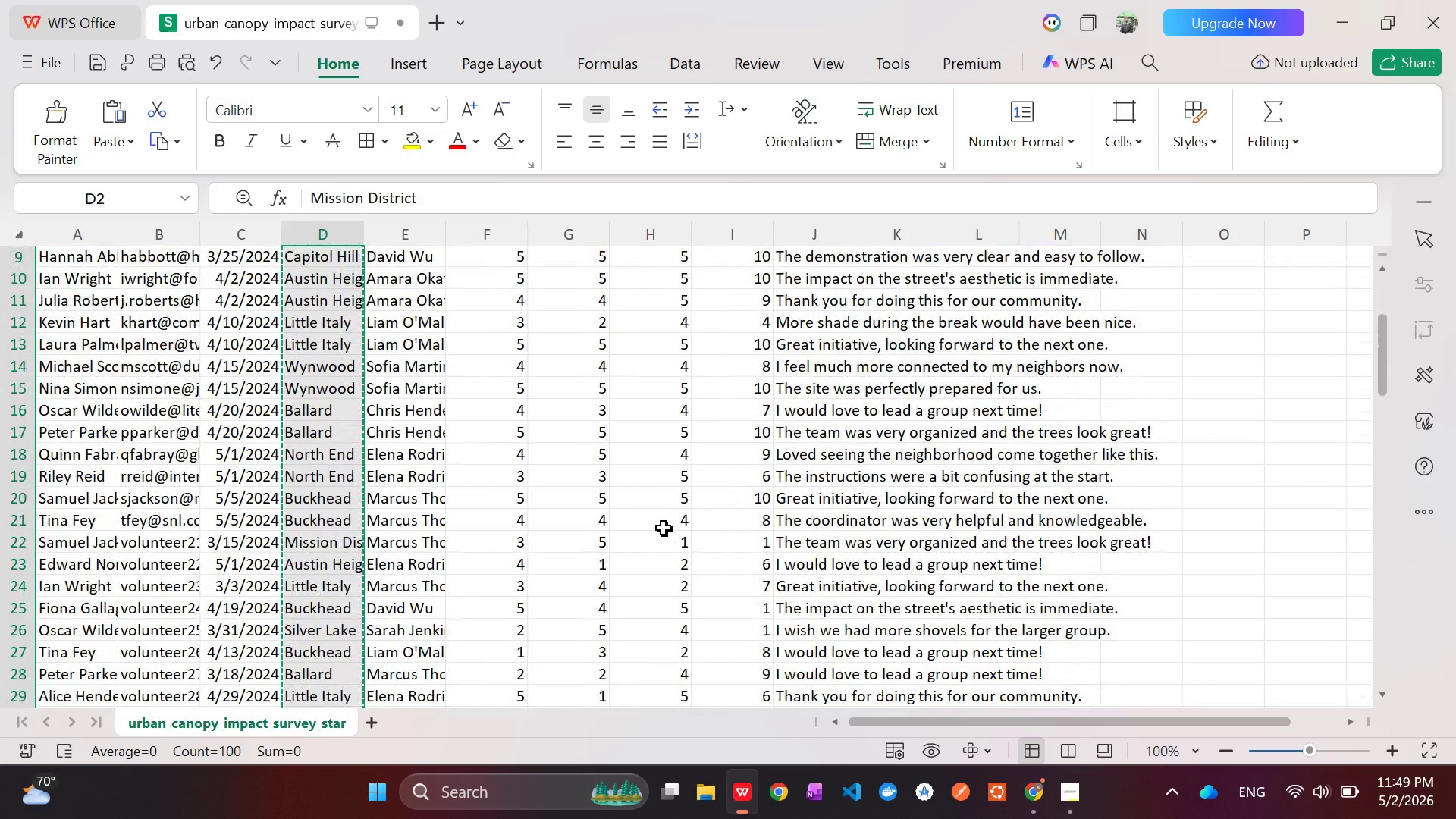 
wait(11.51)
 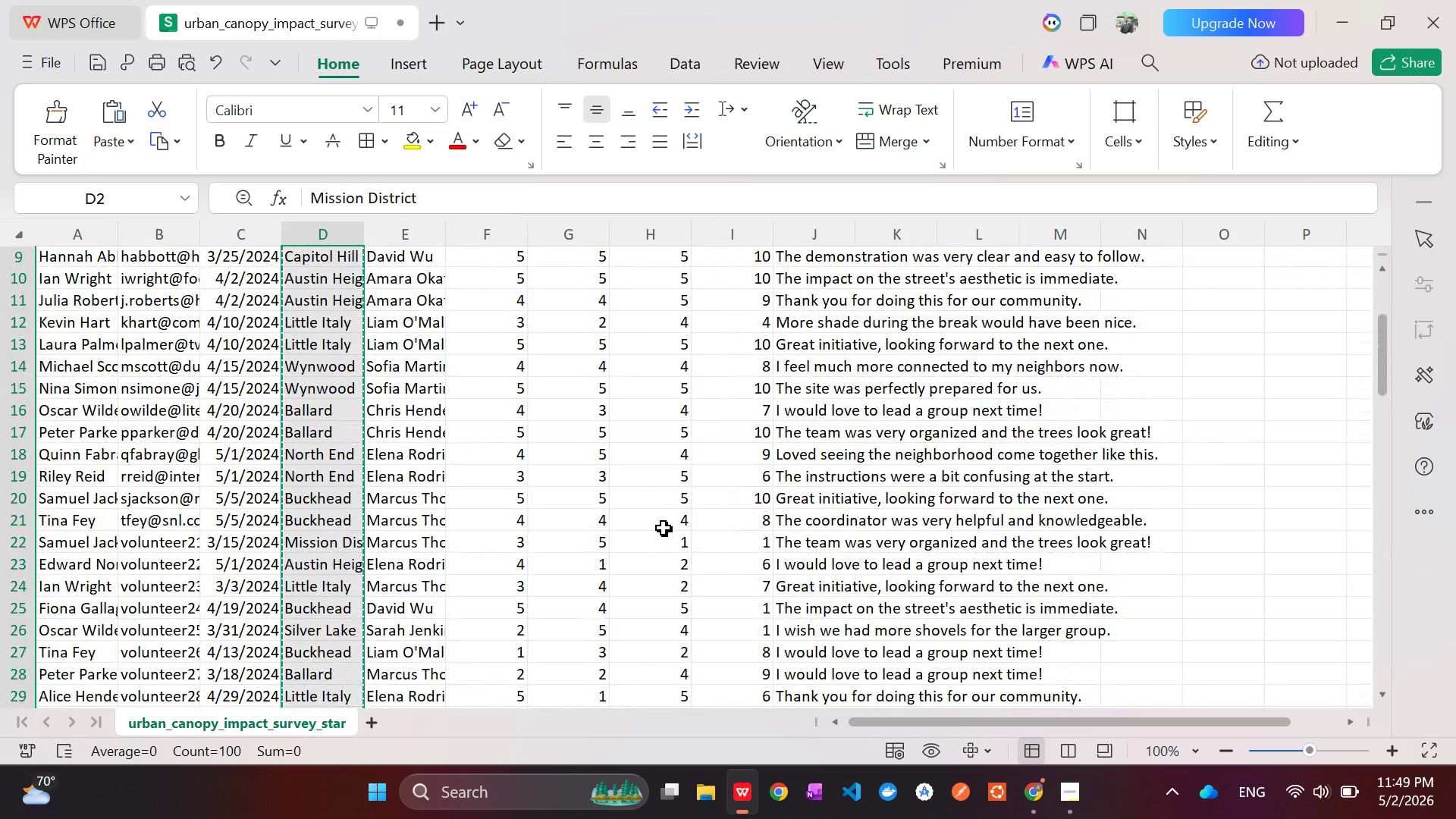 
key(Alt+AltLeft)
 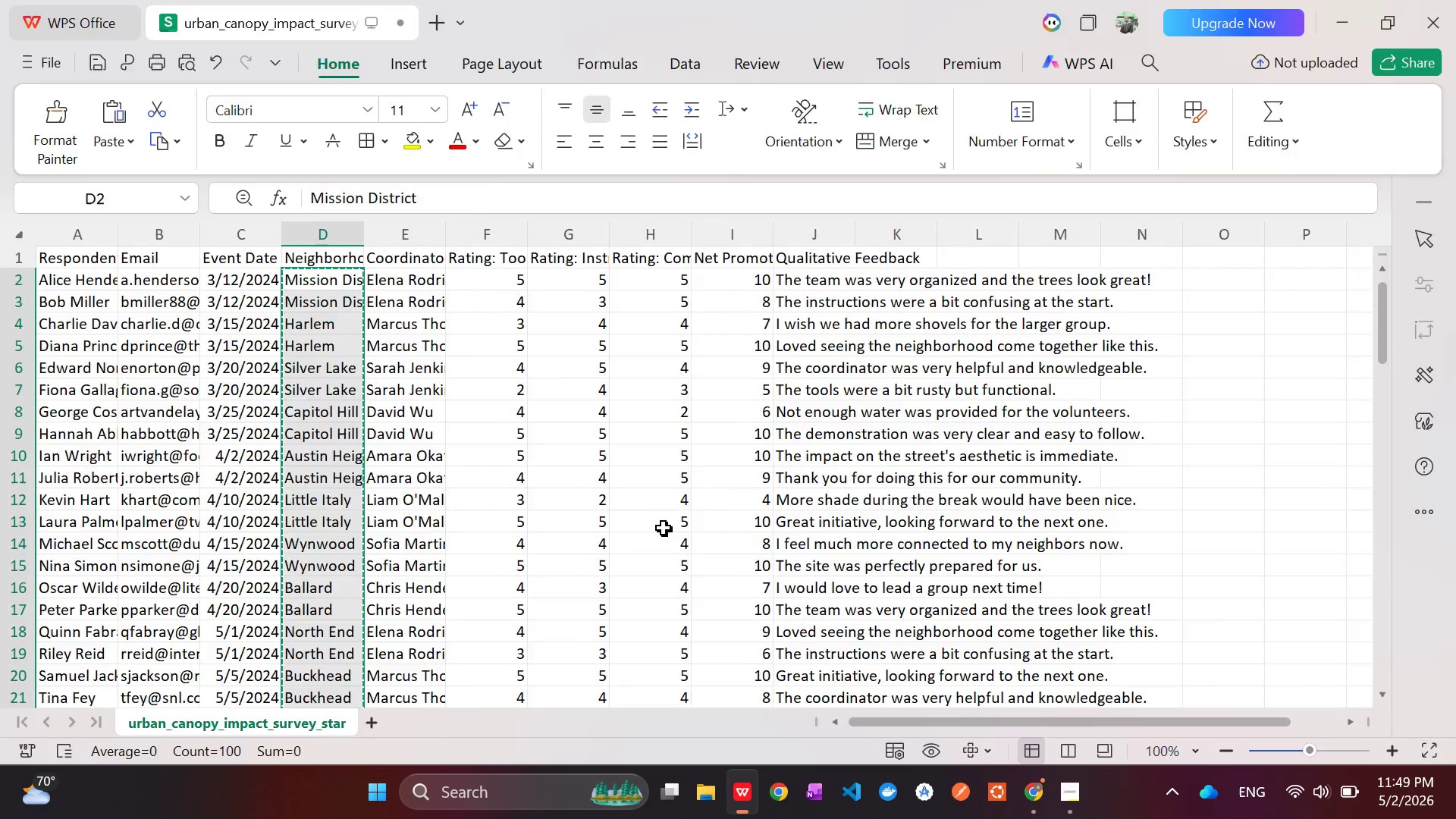 
key(Alt+Tab)
 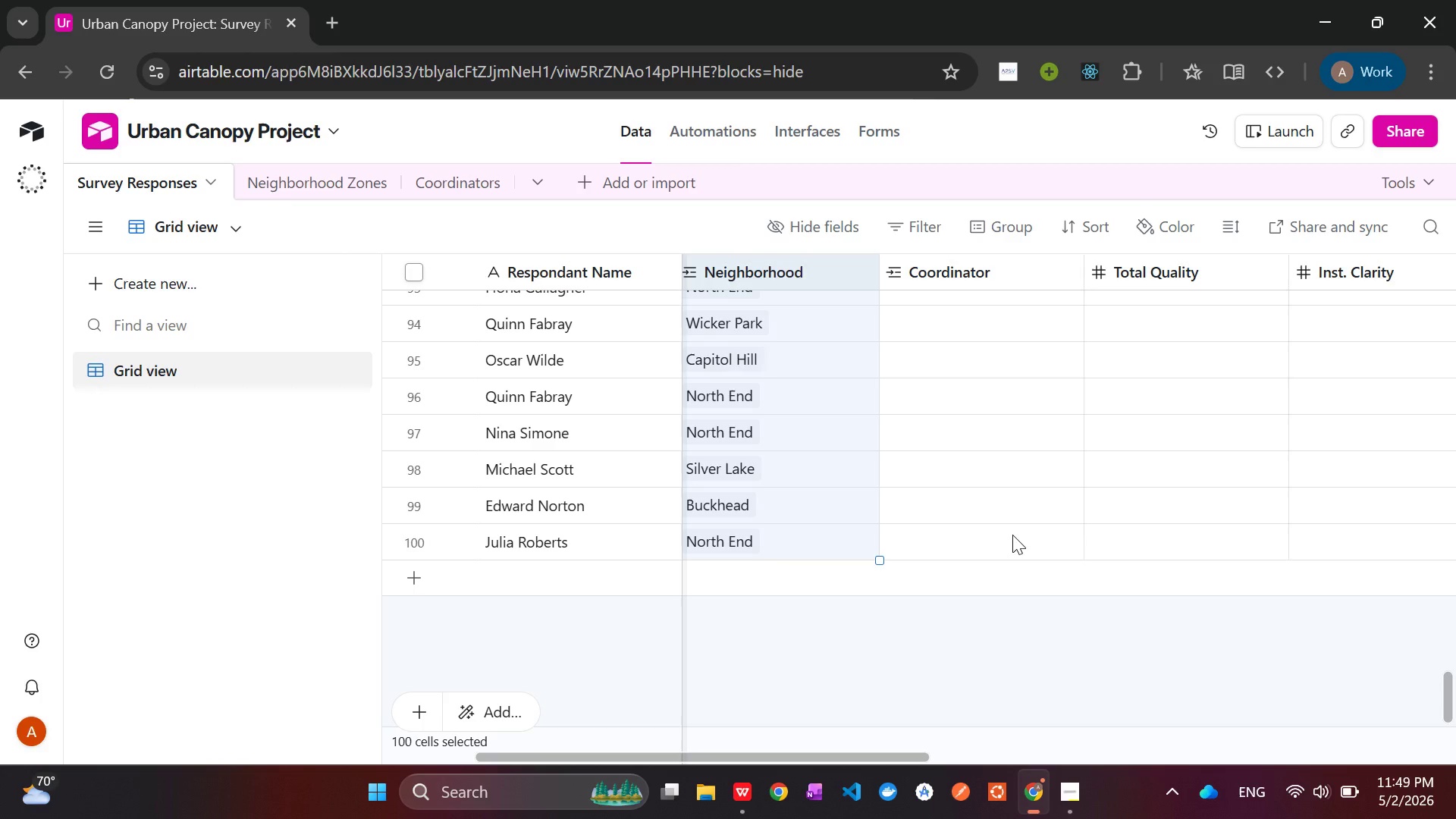 
key(Alt+AltLeft)
 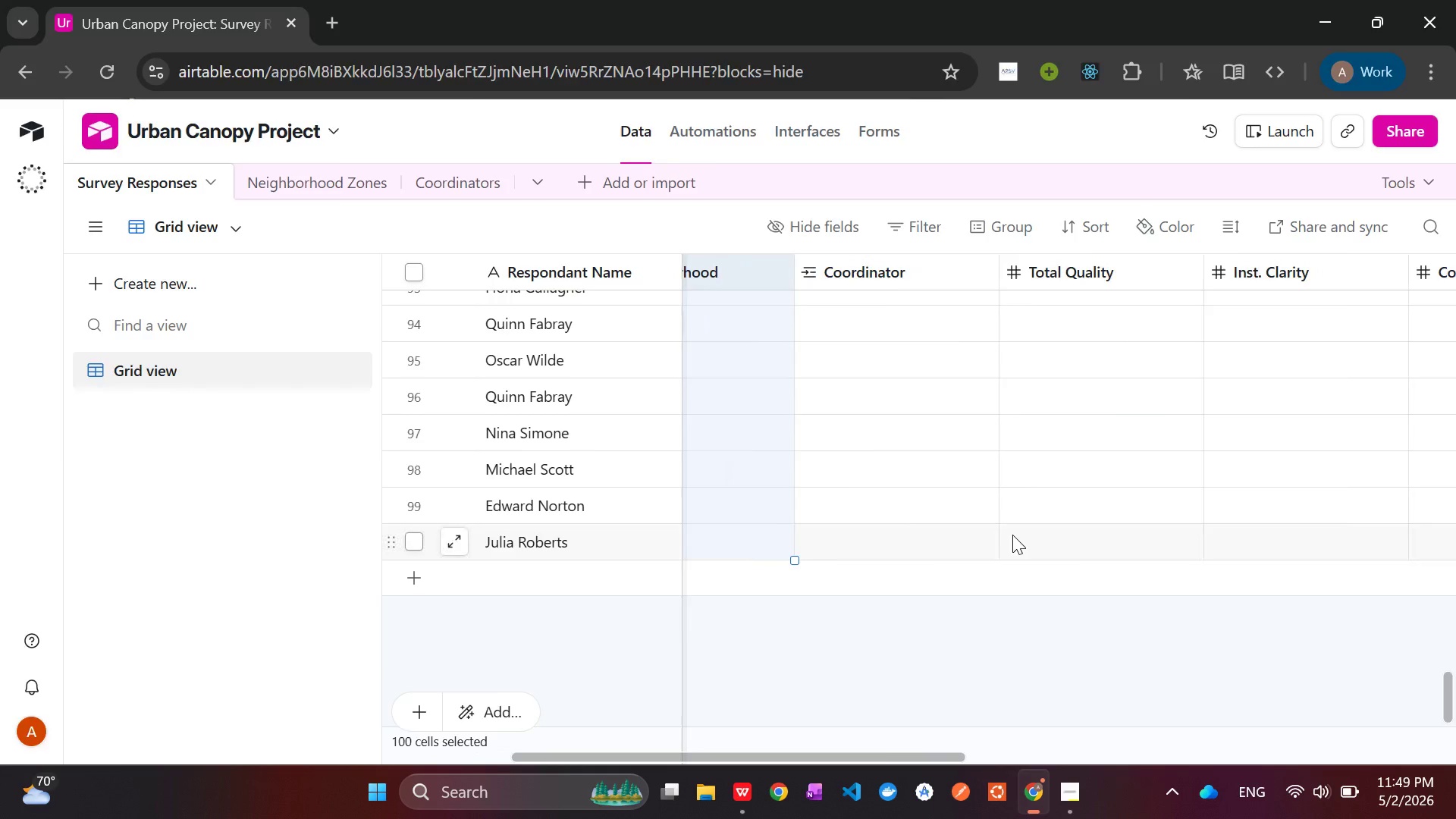 
key(Alt+Tab)
 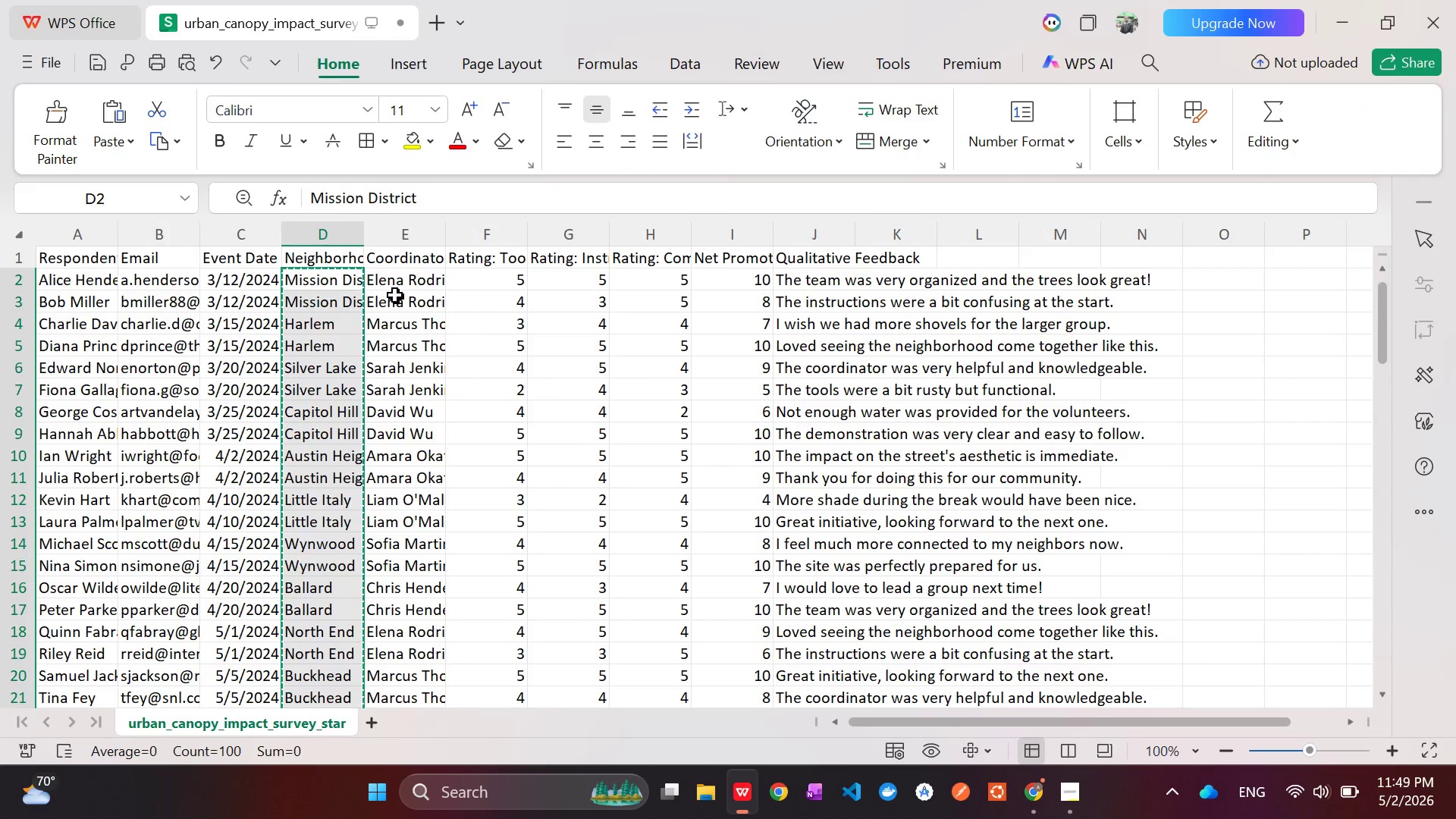 
left_click([397, 276])
 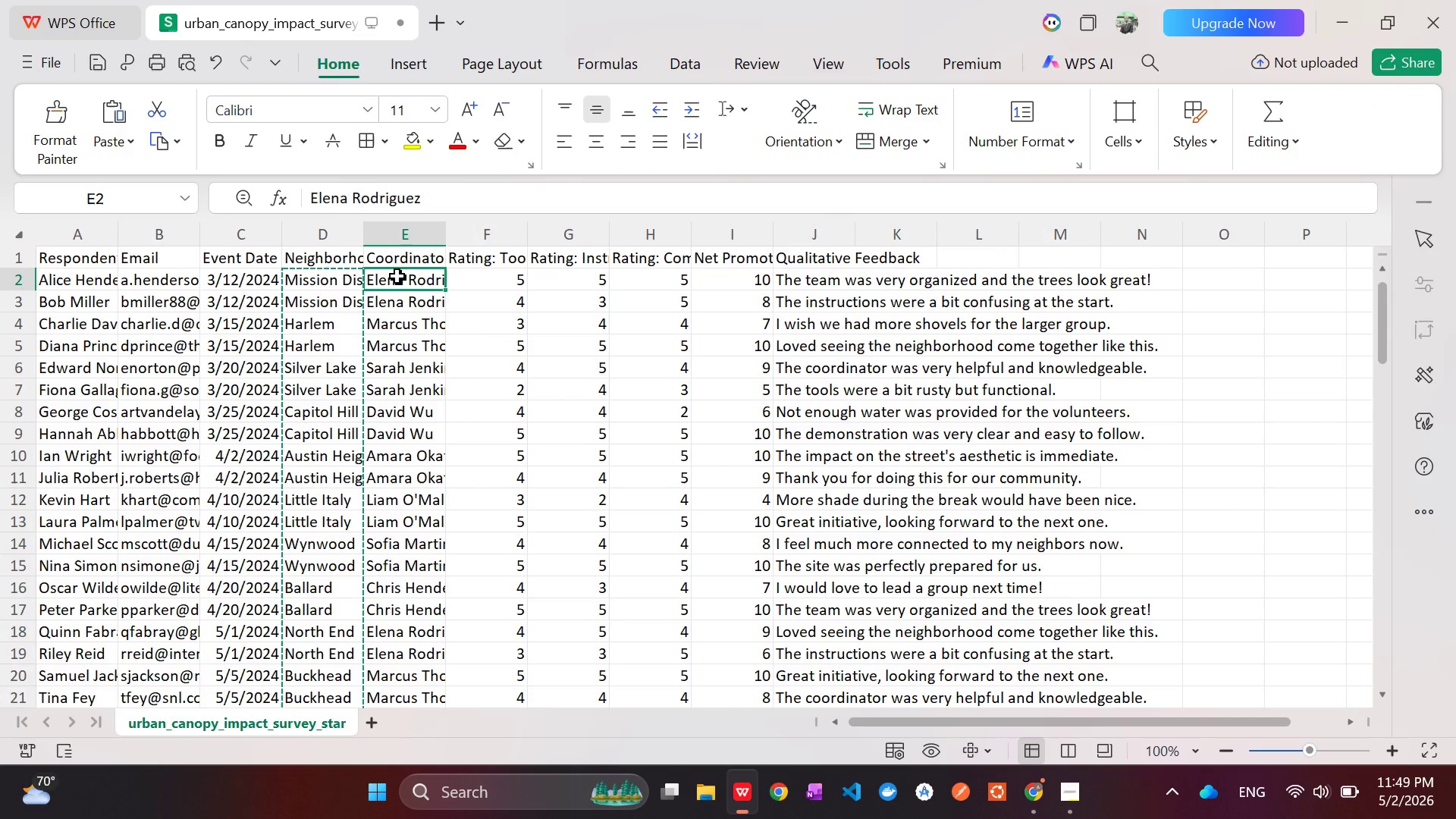 
left_click_drag(start_coordinate=[397, 276], to_coordinate=[399, 645])
 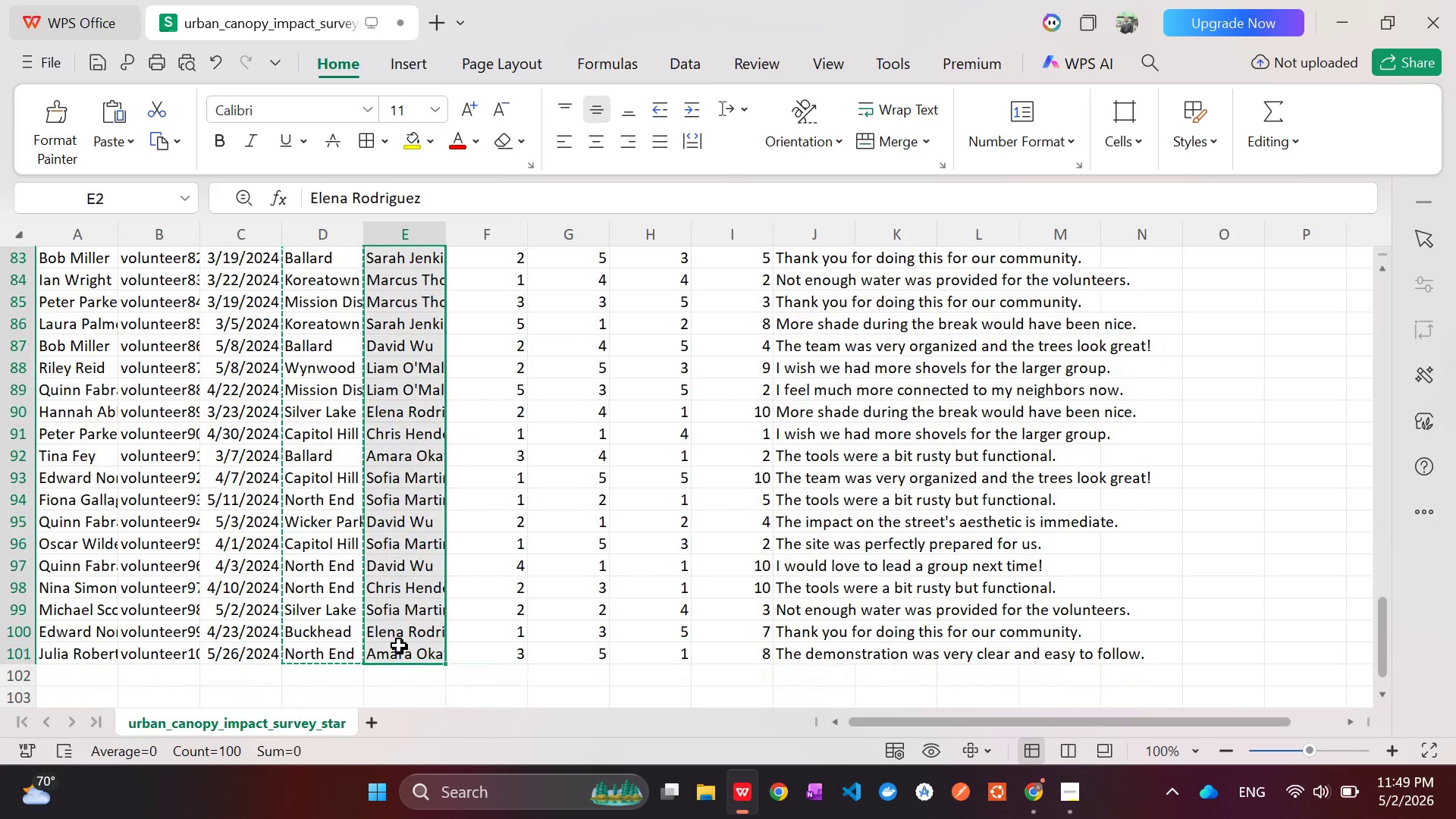 
key(Control+C)
 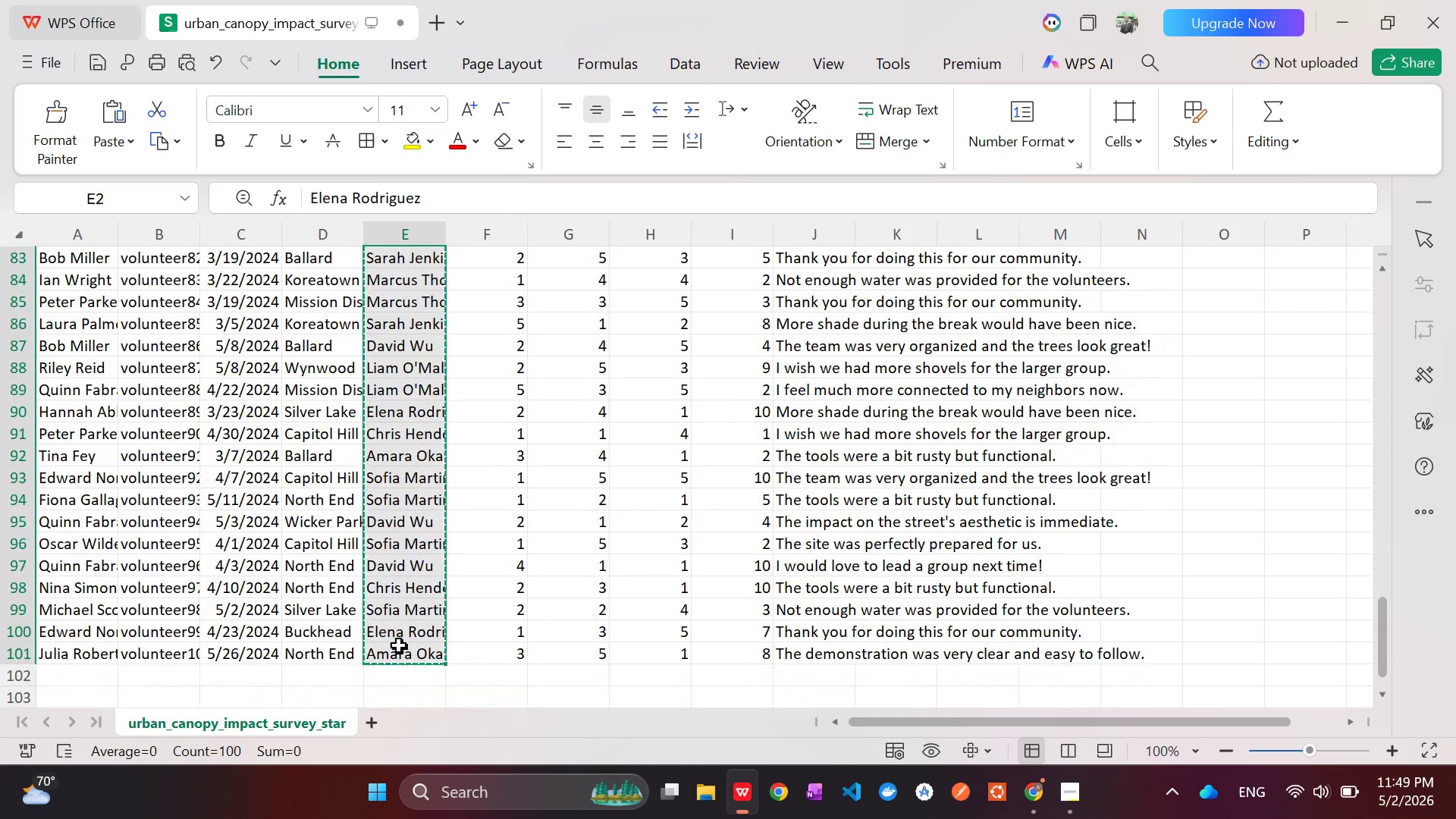 
key(Alt+Tab)
 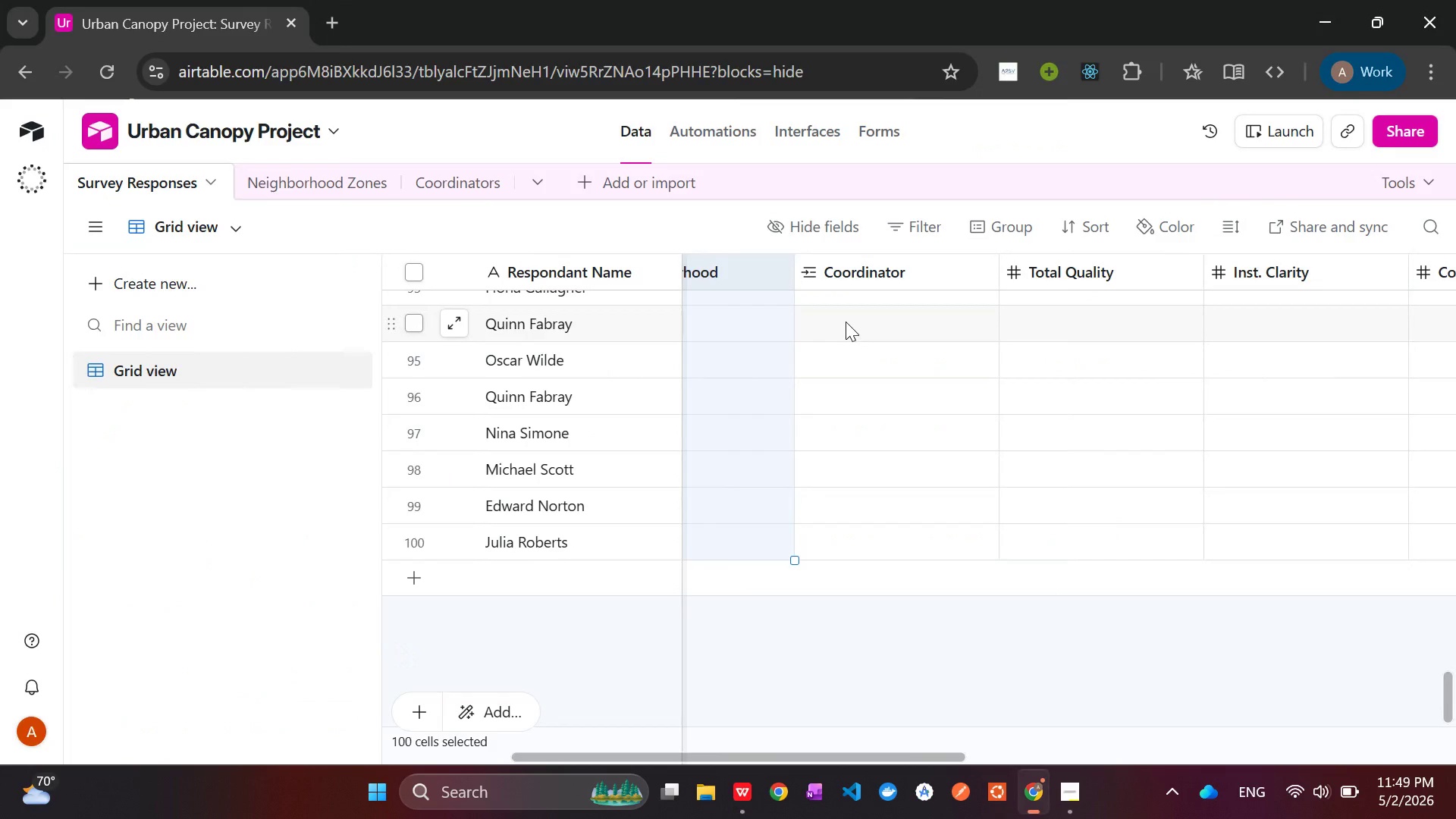 
mouse_move([783, 328])
 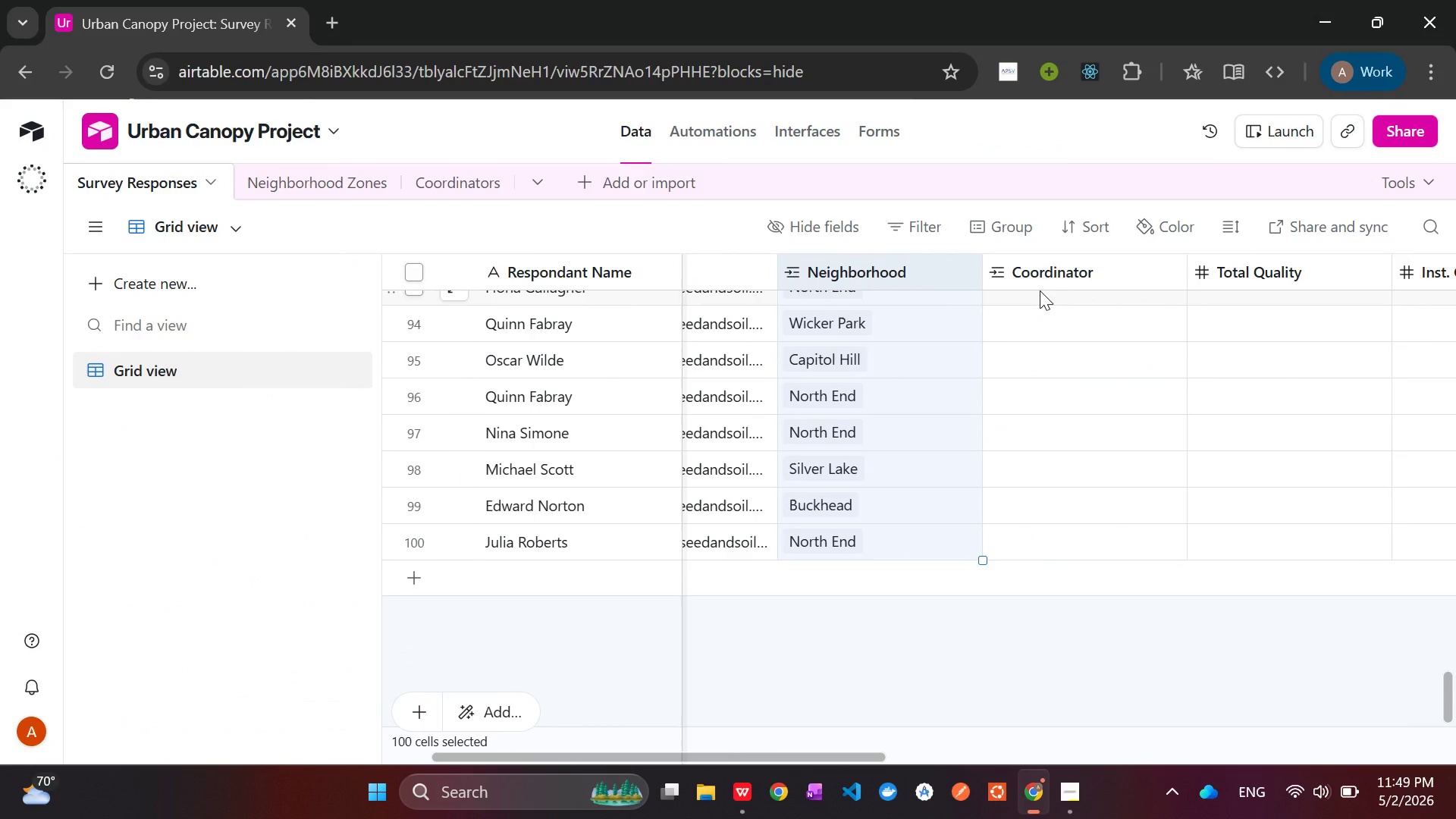 
left_click([1040, 290])
 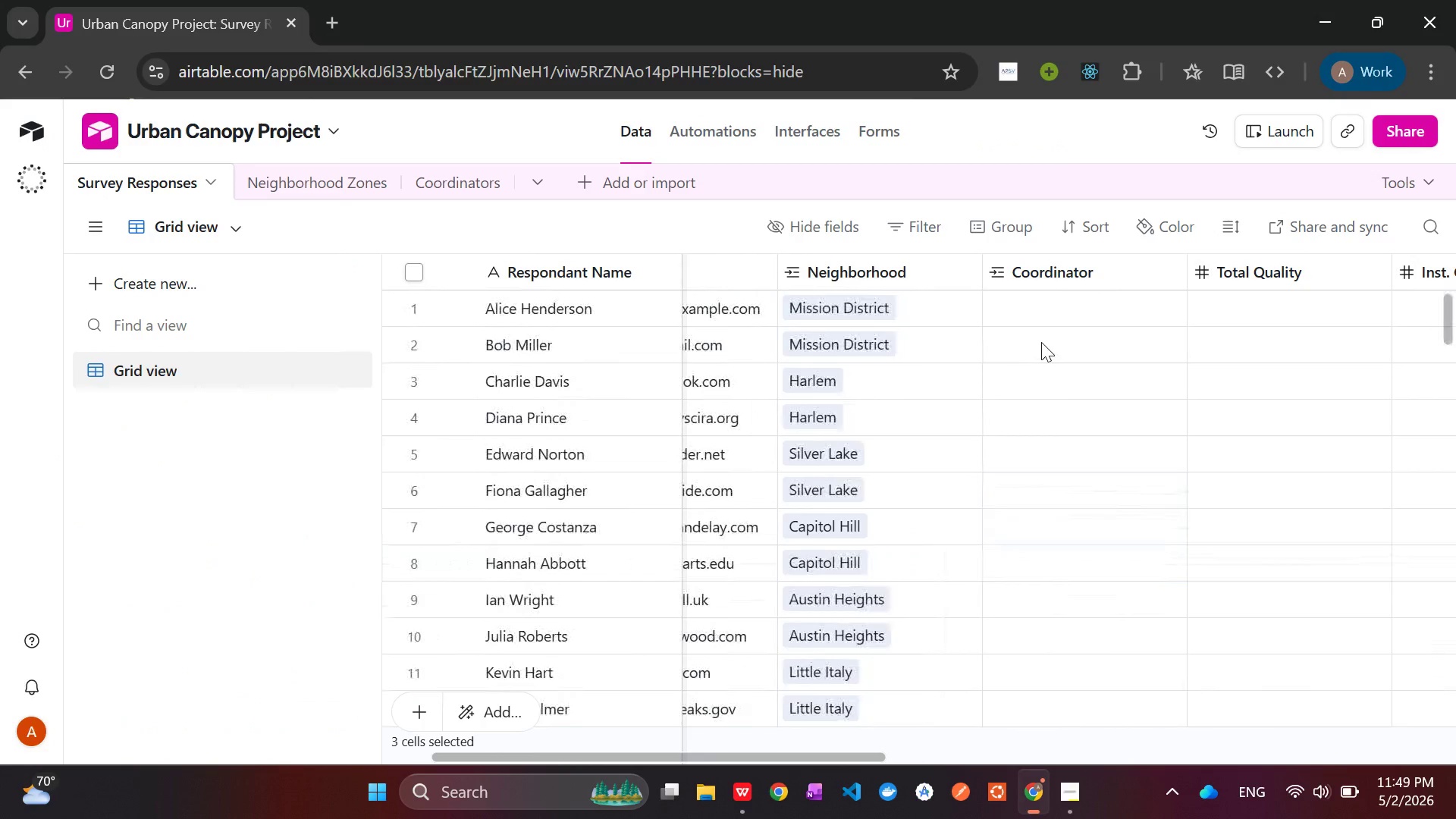 
left_click([1047, 307])
 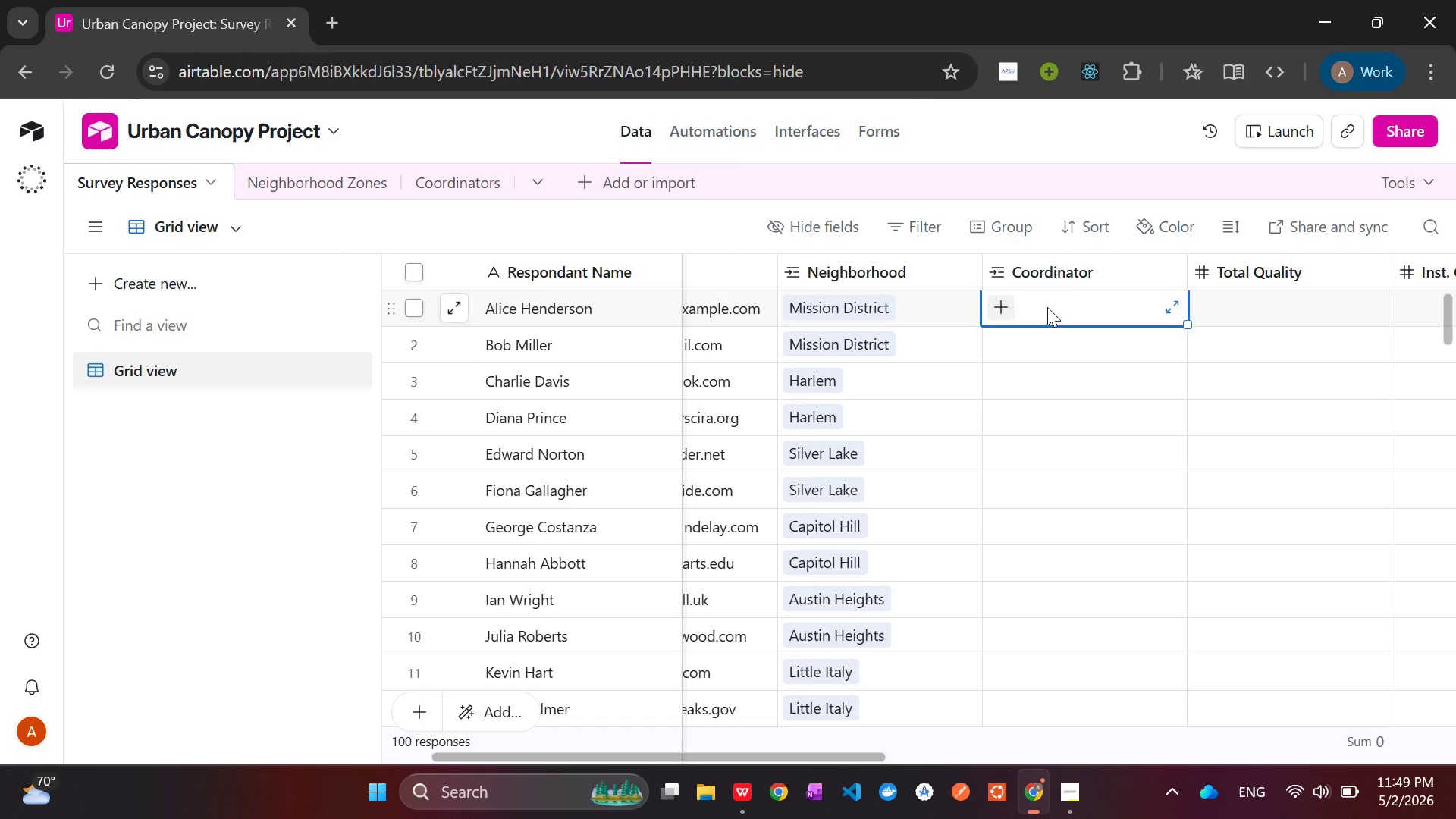 
hold_key(key=ControlLeft, duration=1.53)
 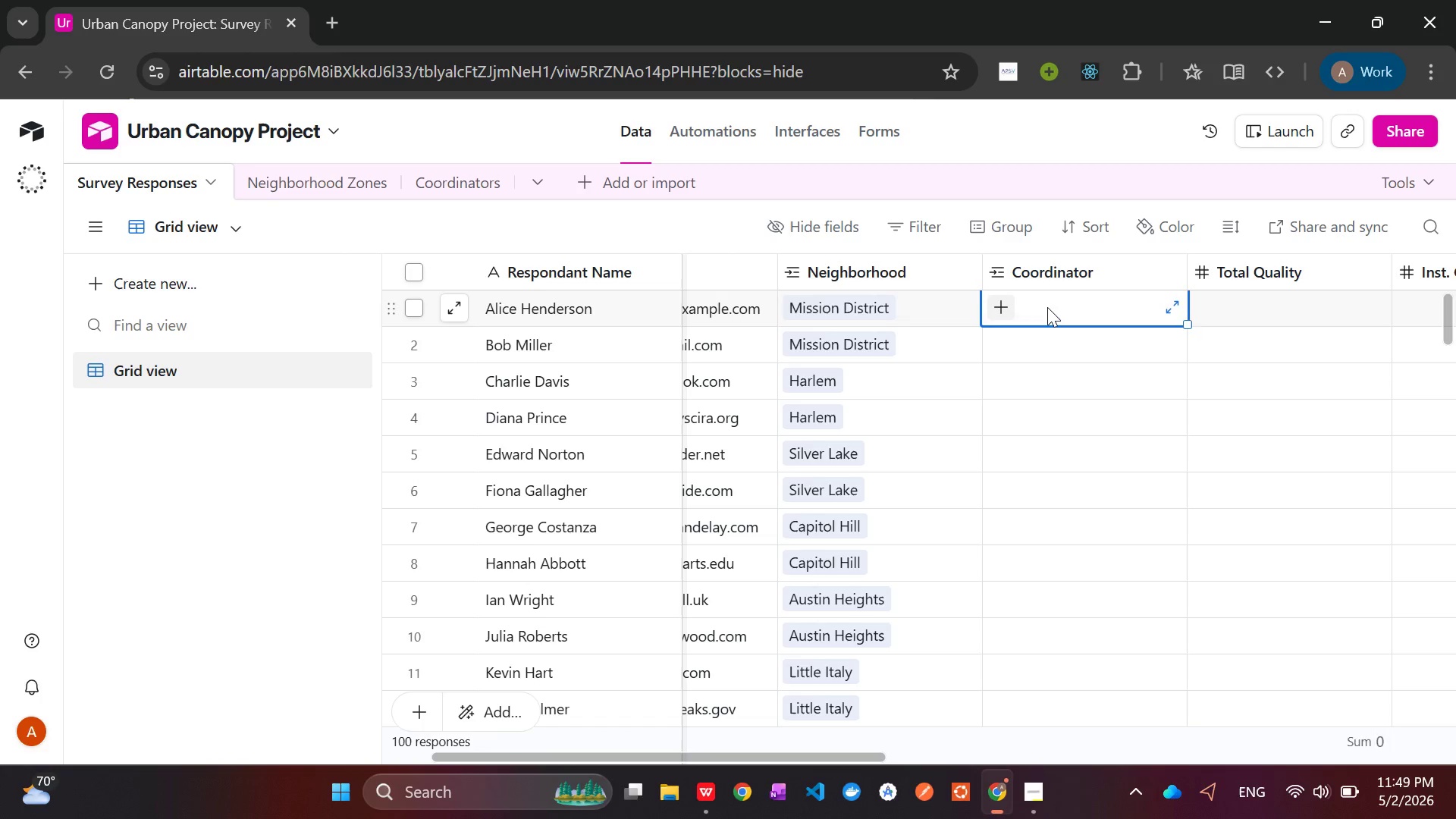 
key(Control+V)
 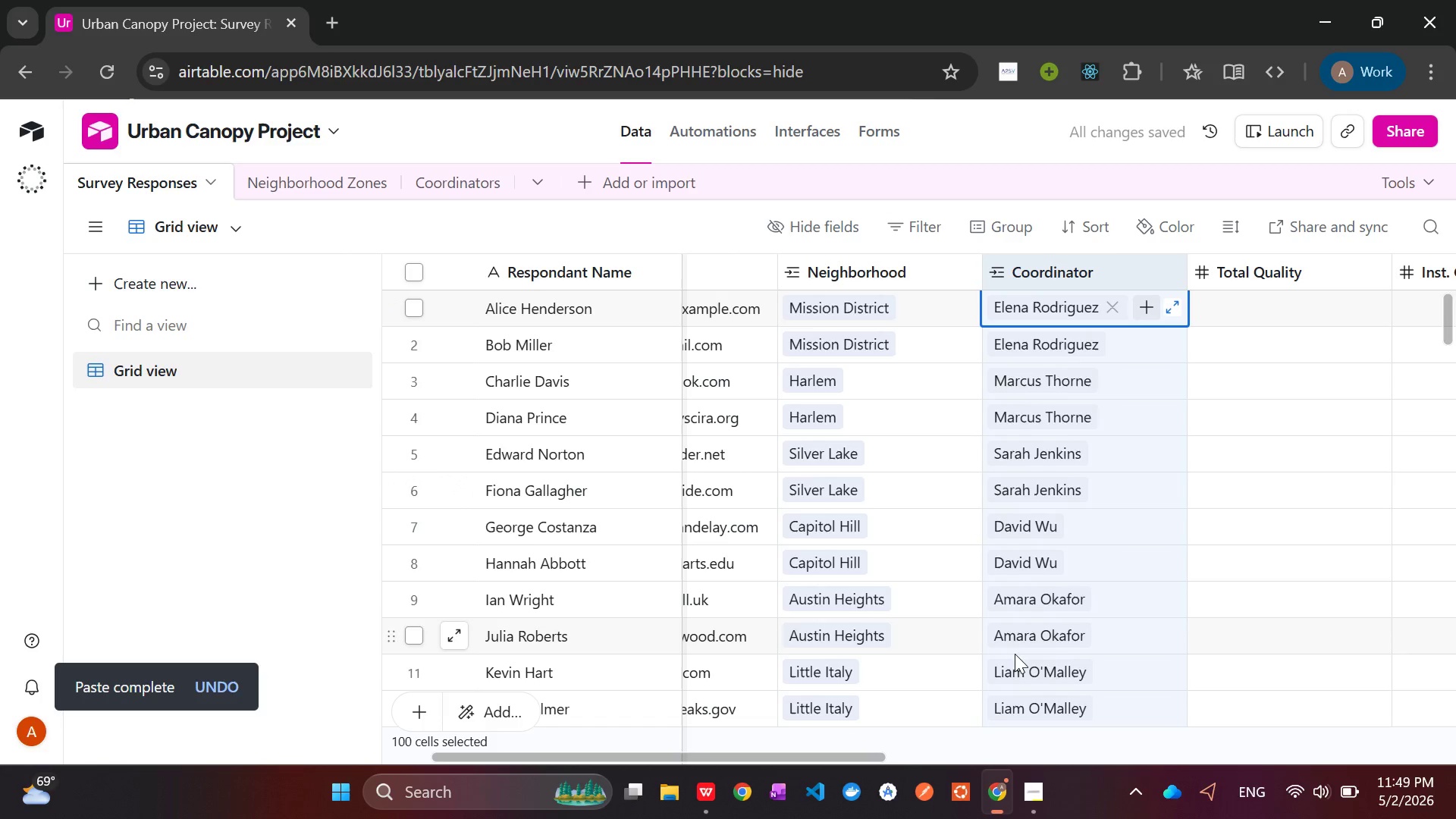 
wait(5.67)
 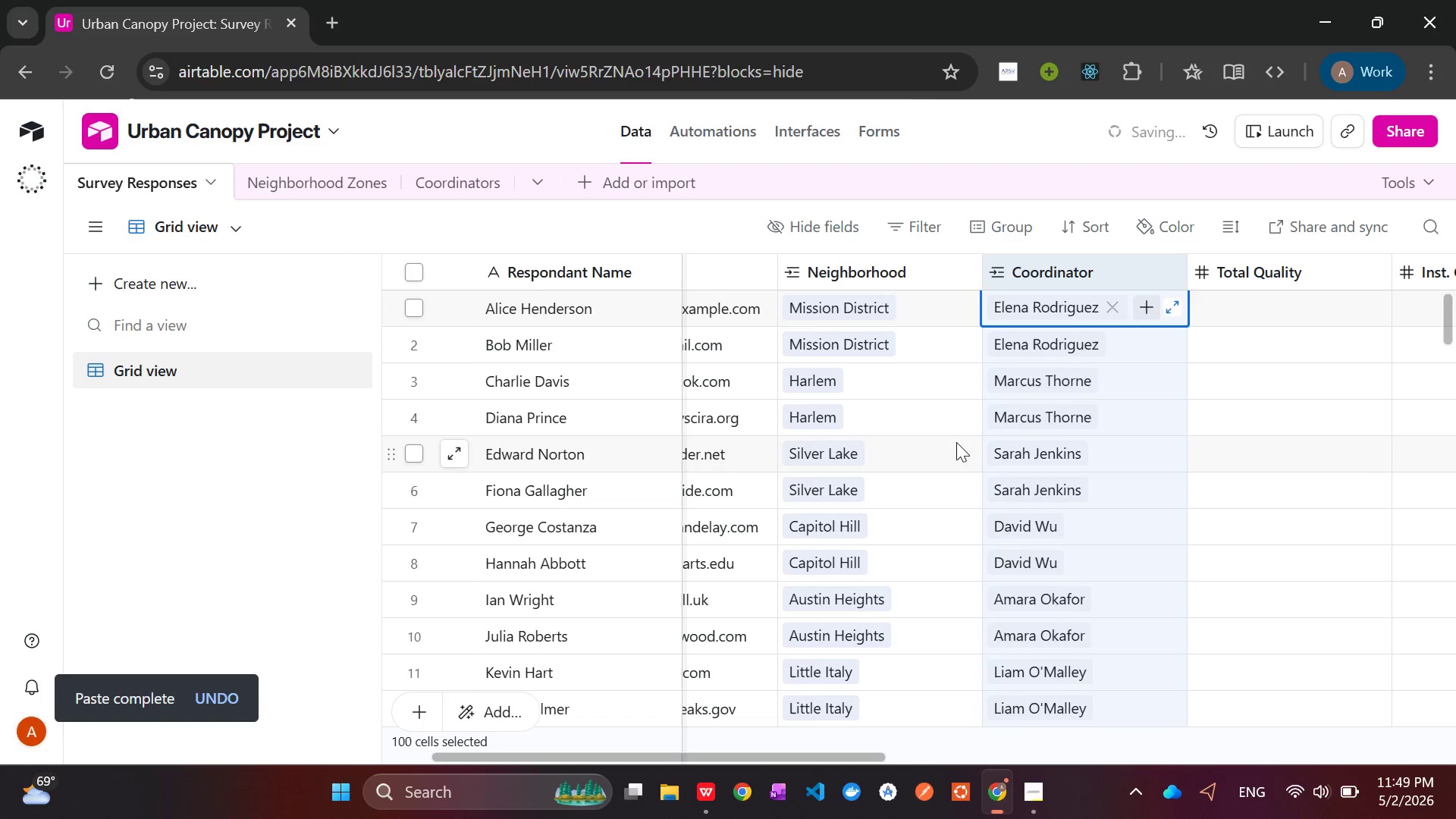 
left_click([1032, 799])
 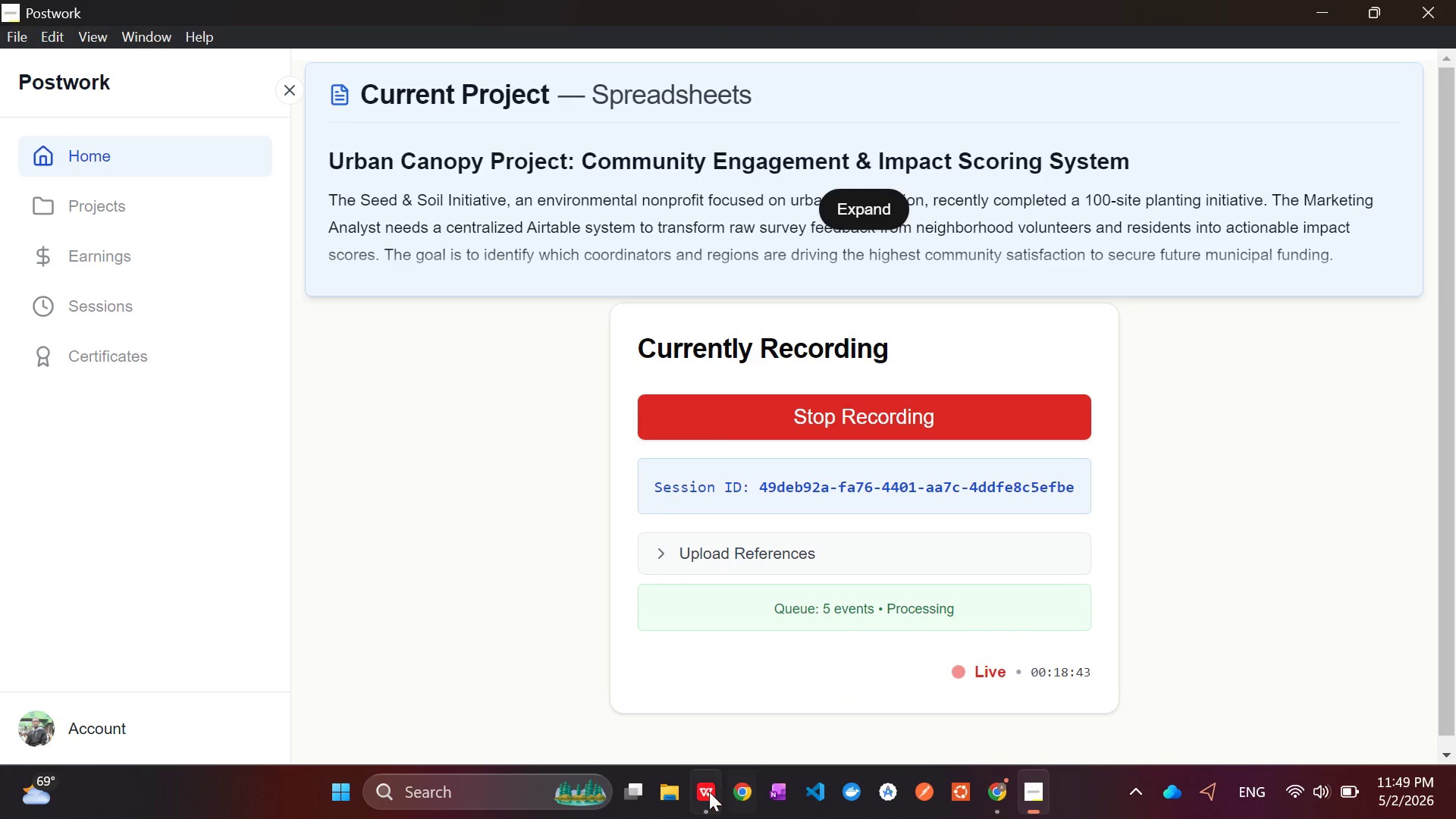 
left_click([708, 792])
 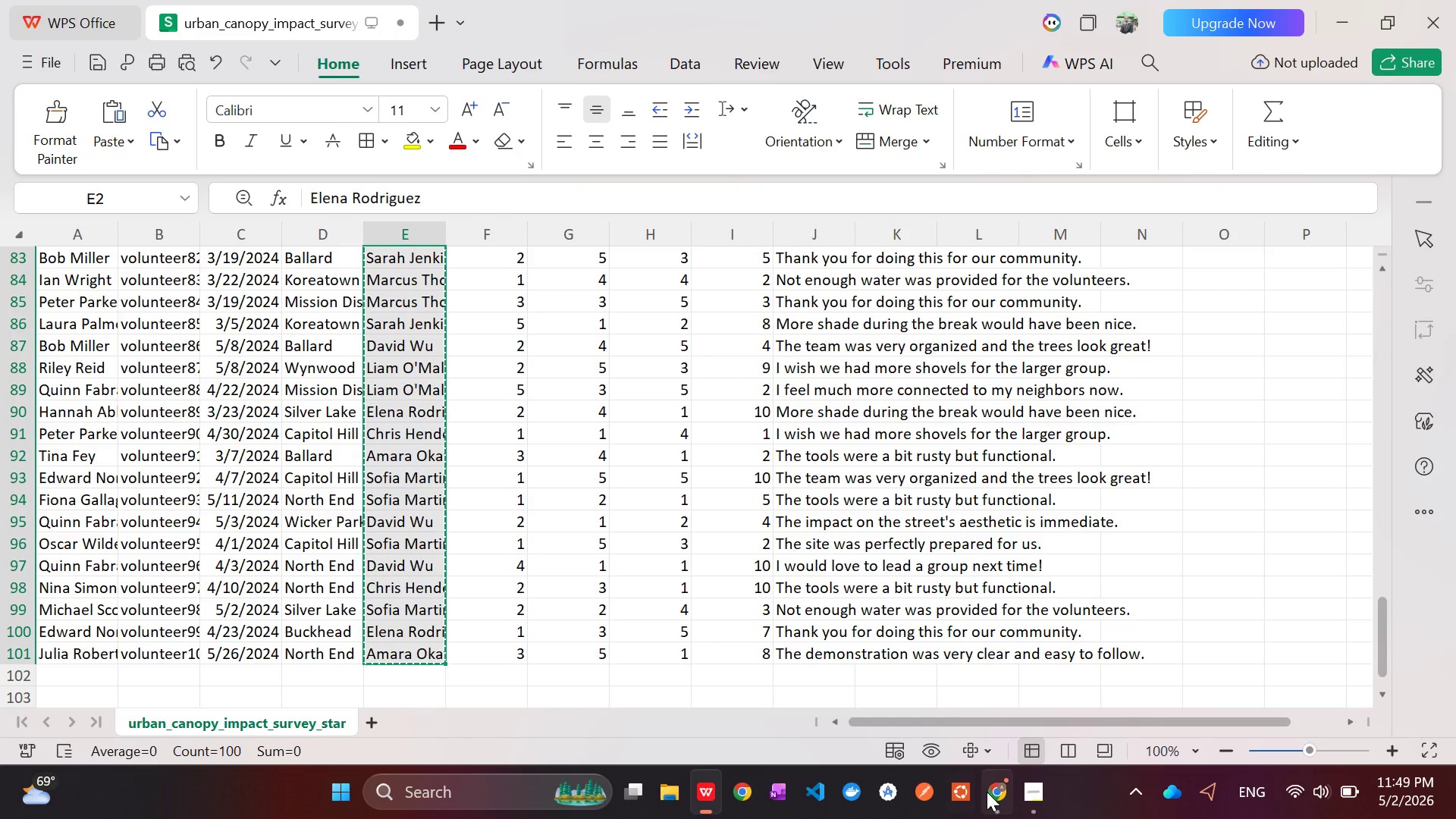 
left_click([997, 792])
 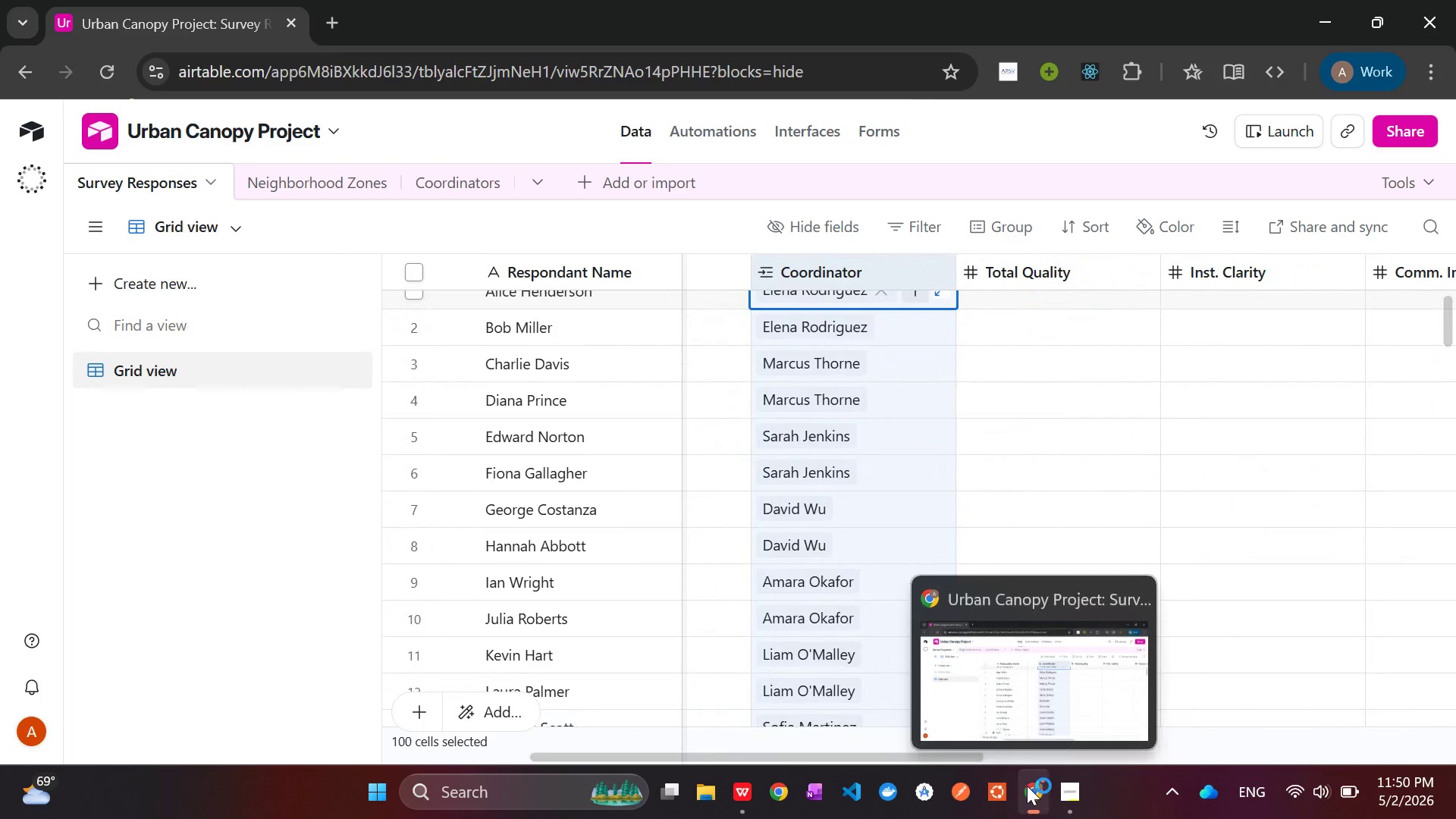 
wait(20.62)
 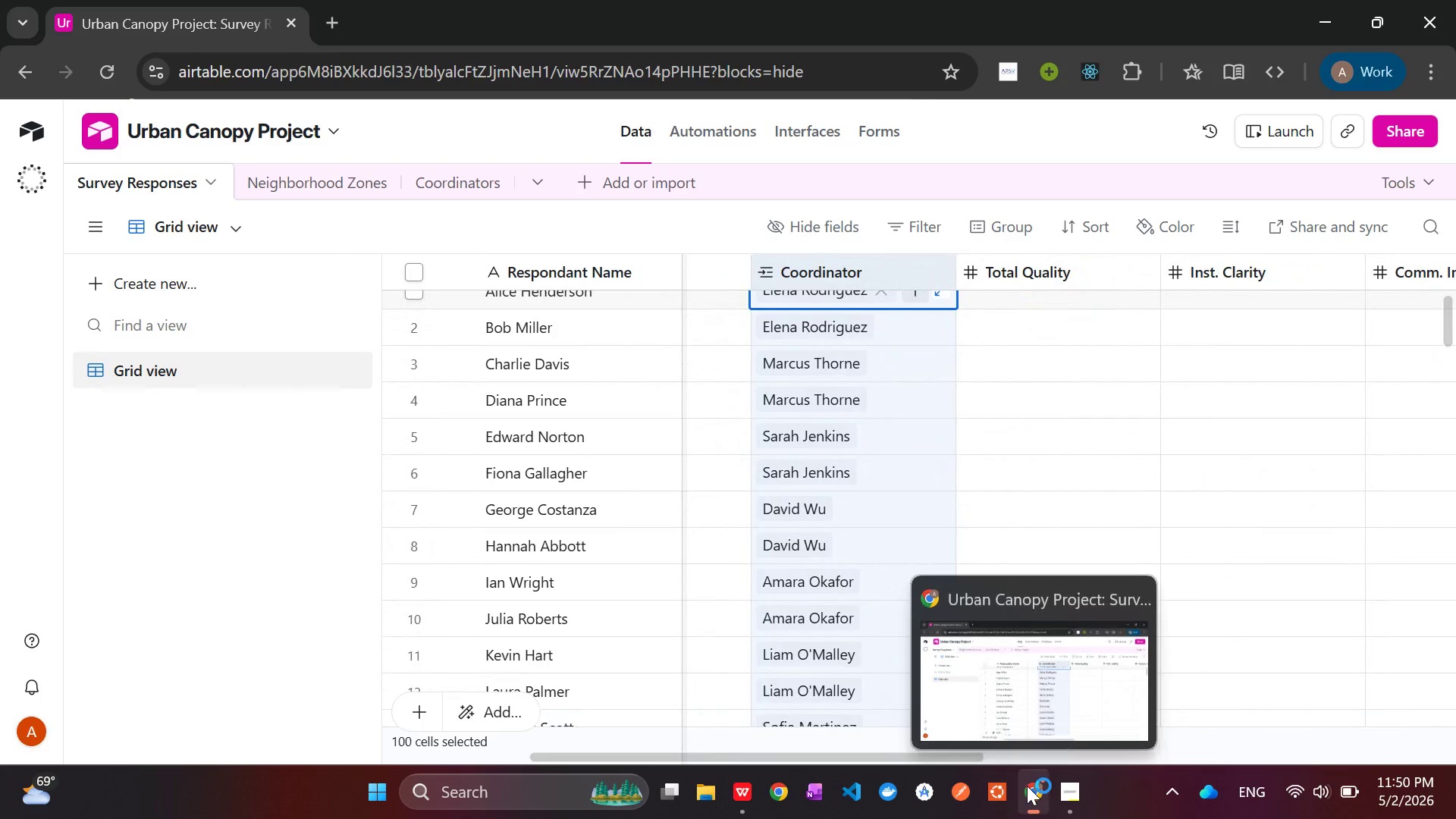 
left_click([730, 794])
 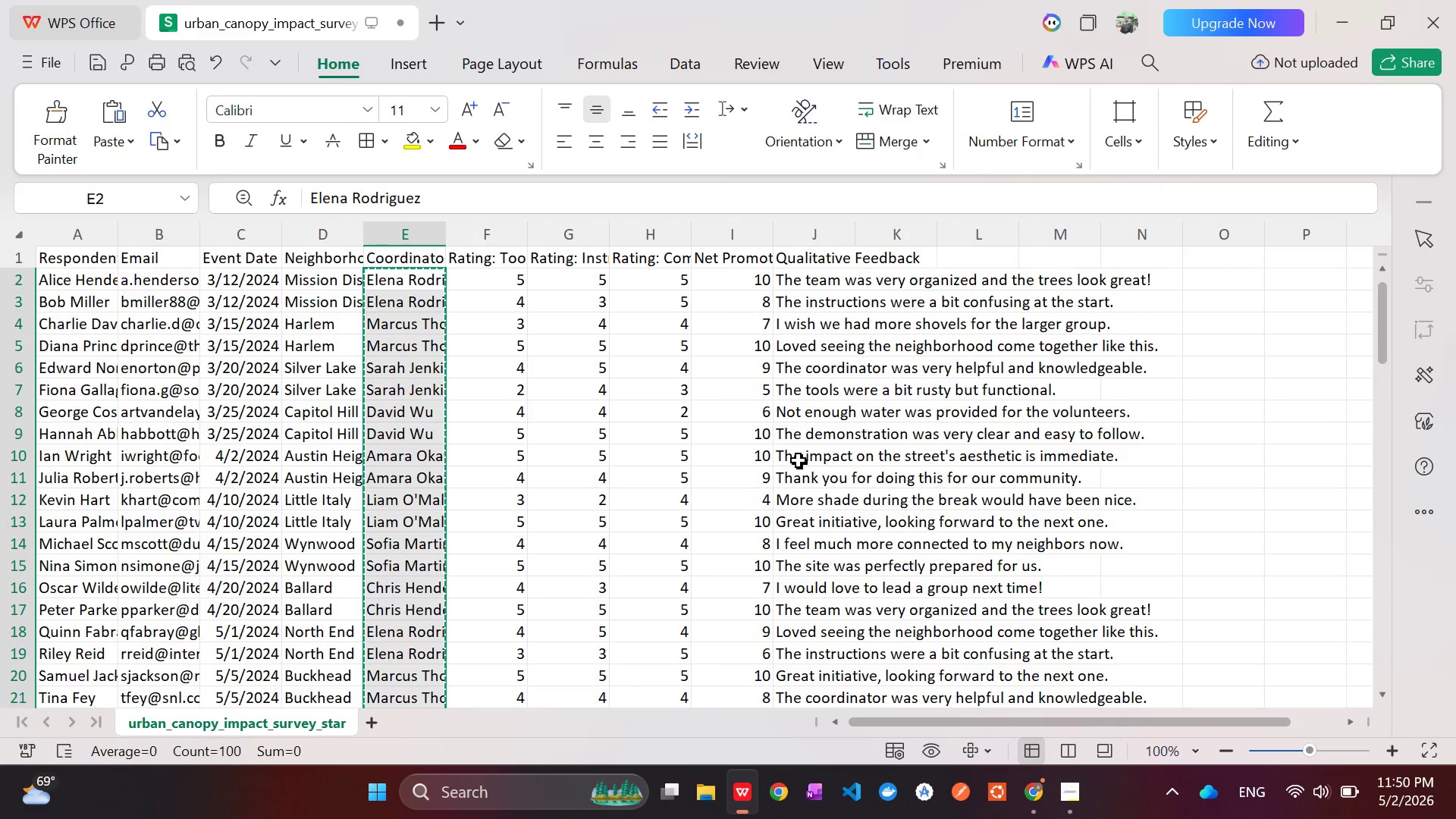 
wait(5.52)
 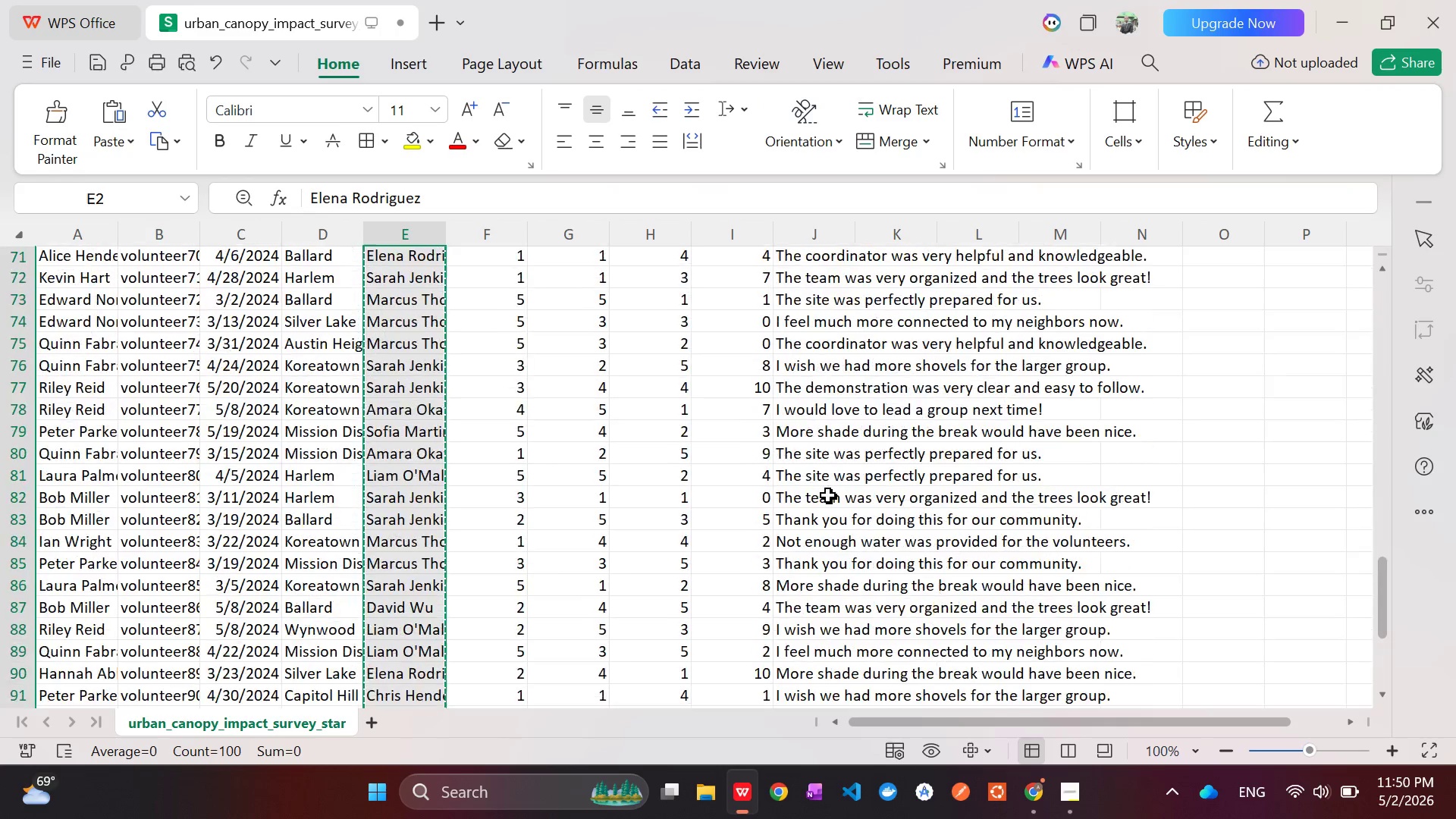 
left_click([485, 259])
 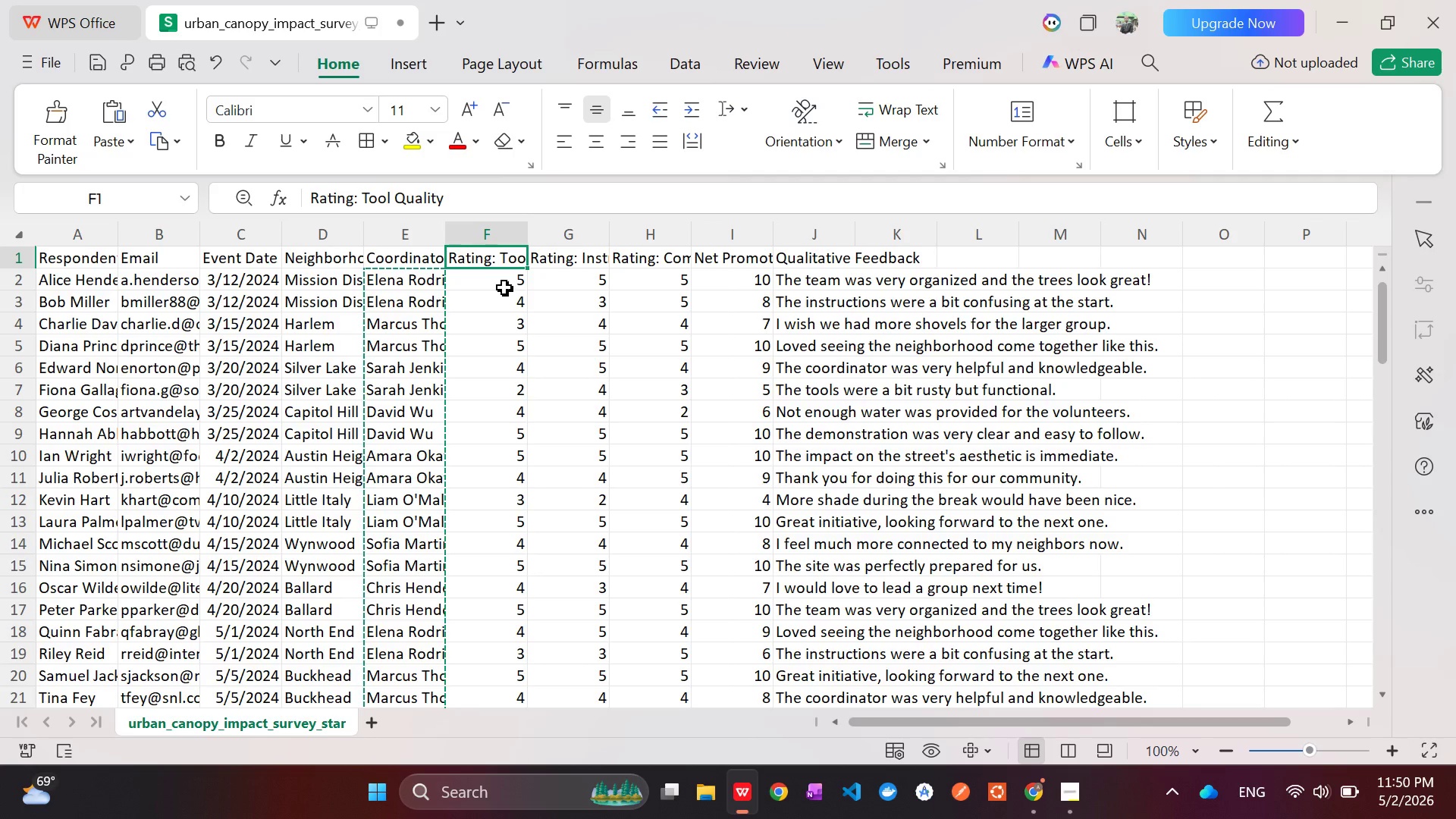 
left_click([497, 280])
 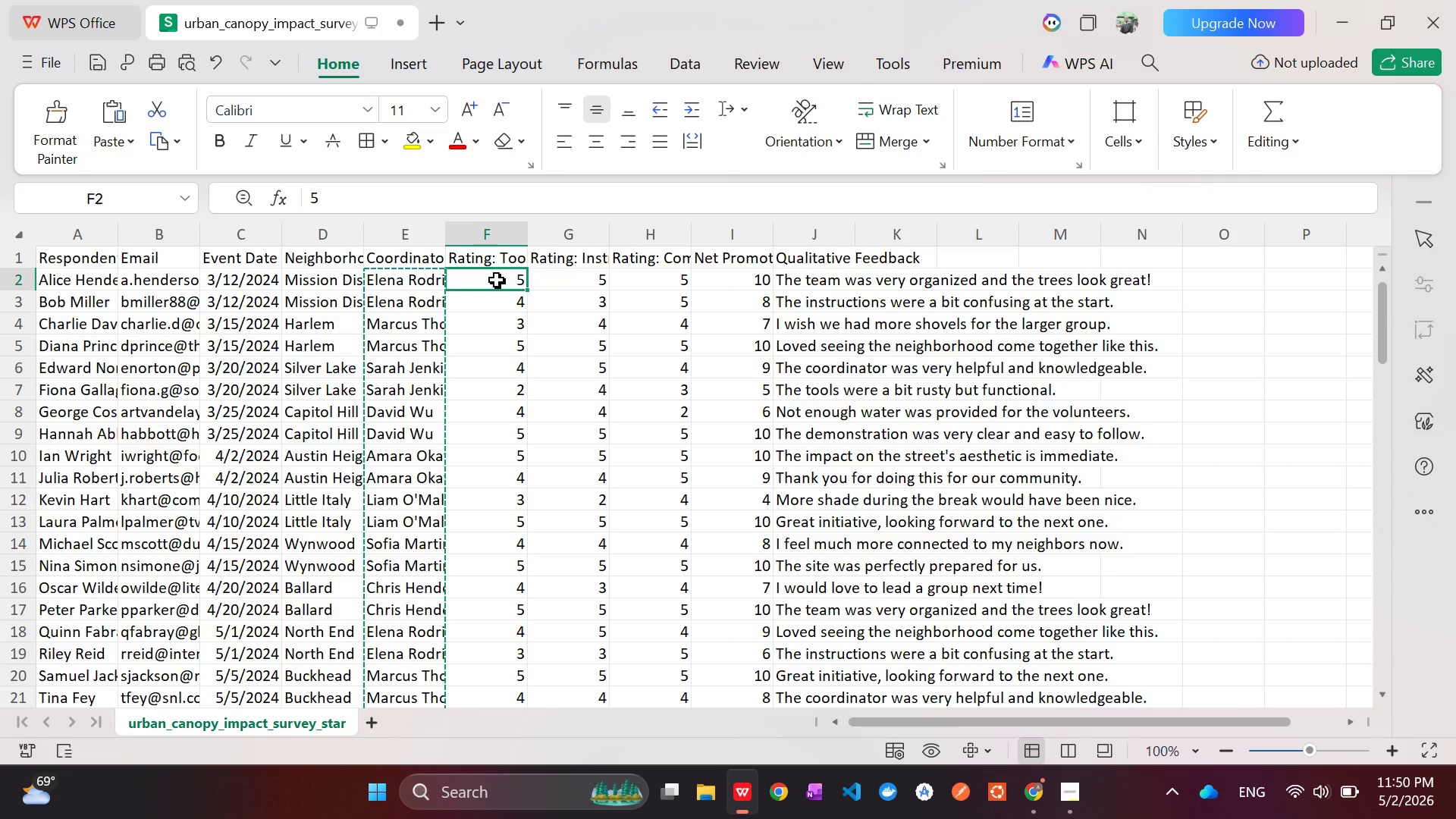 
left_click([497, 280])
 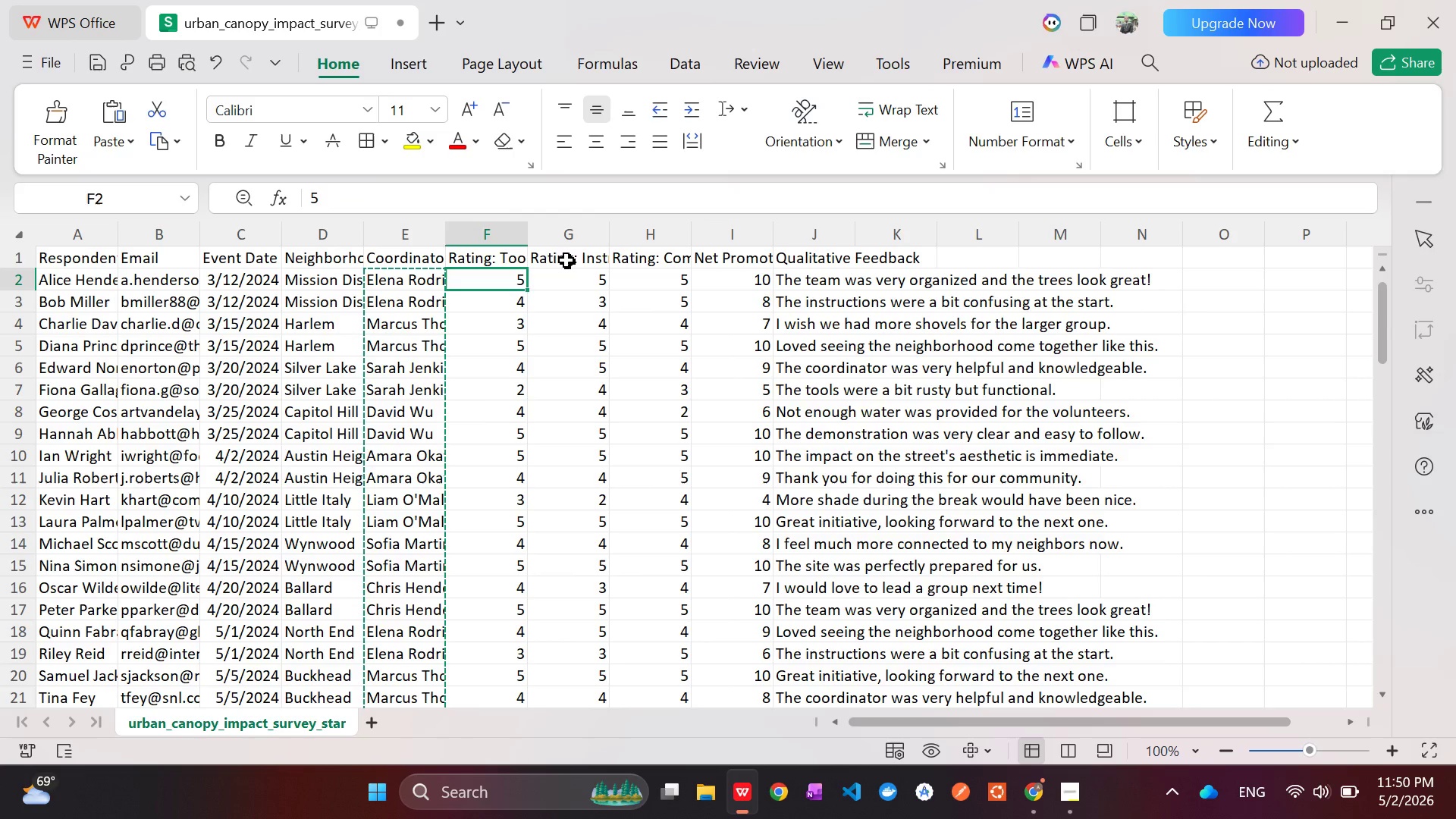 
left_click([566, 260])
 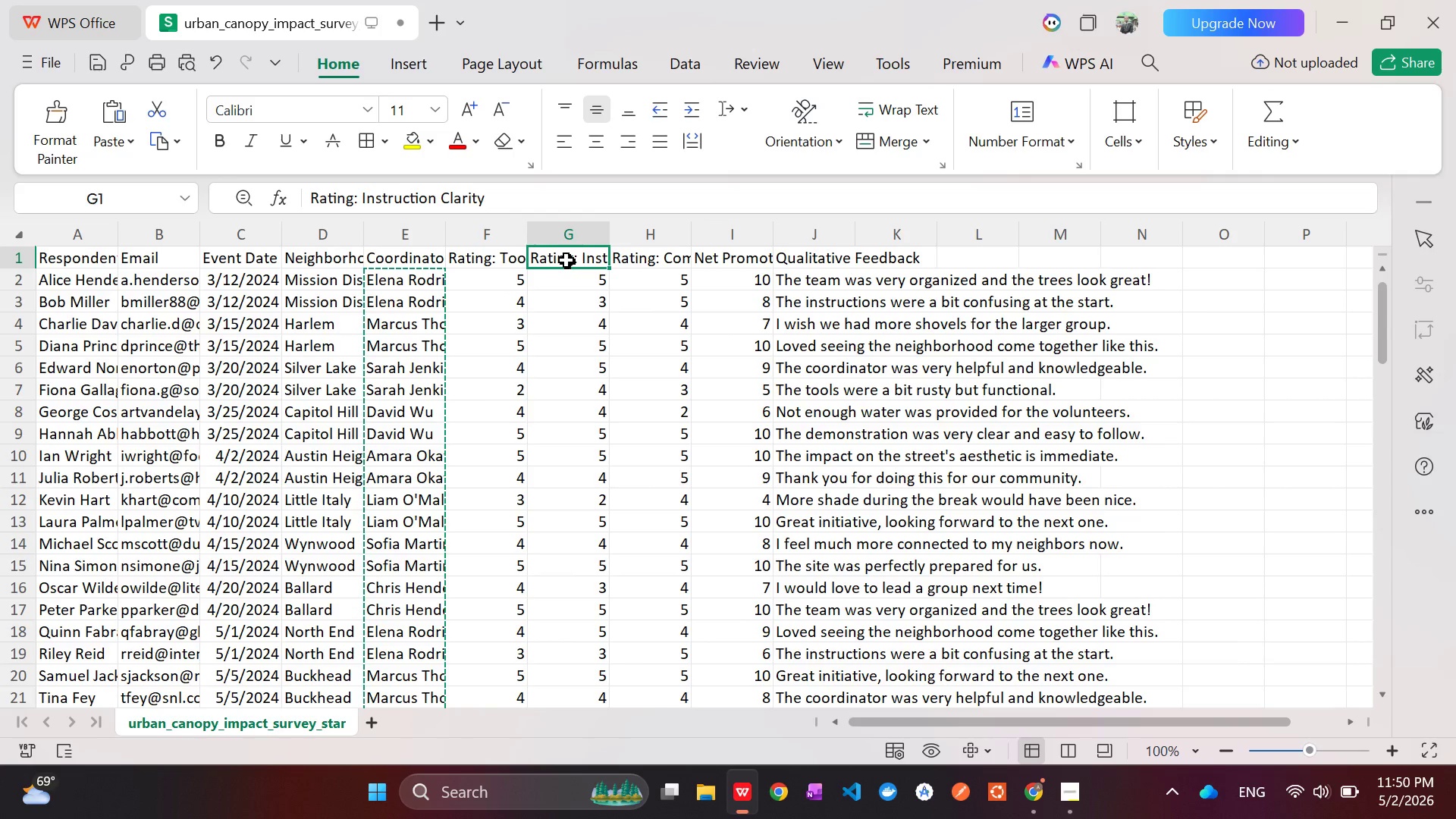 
key(Alt+AltLeft)
 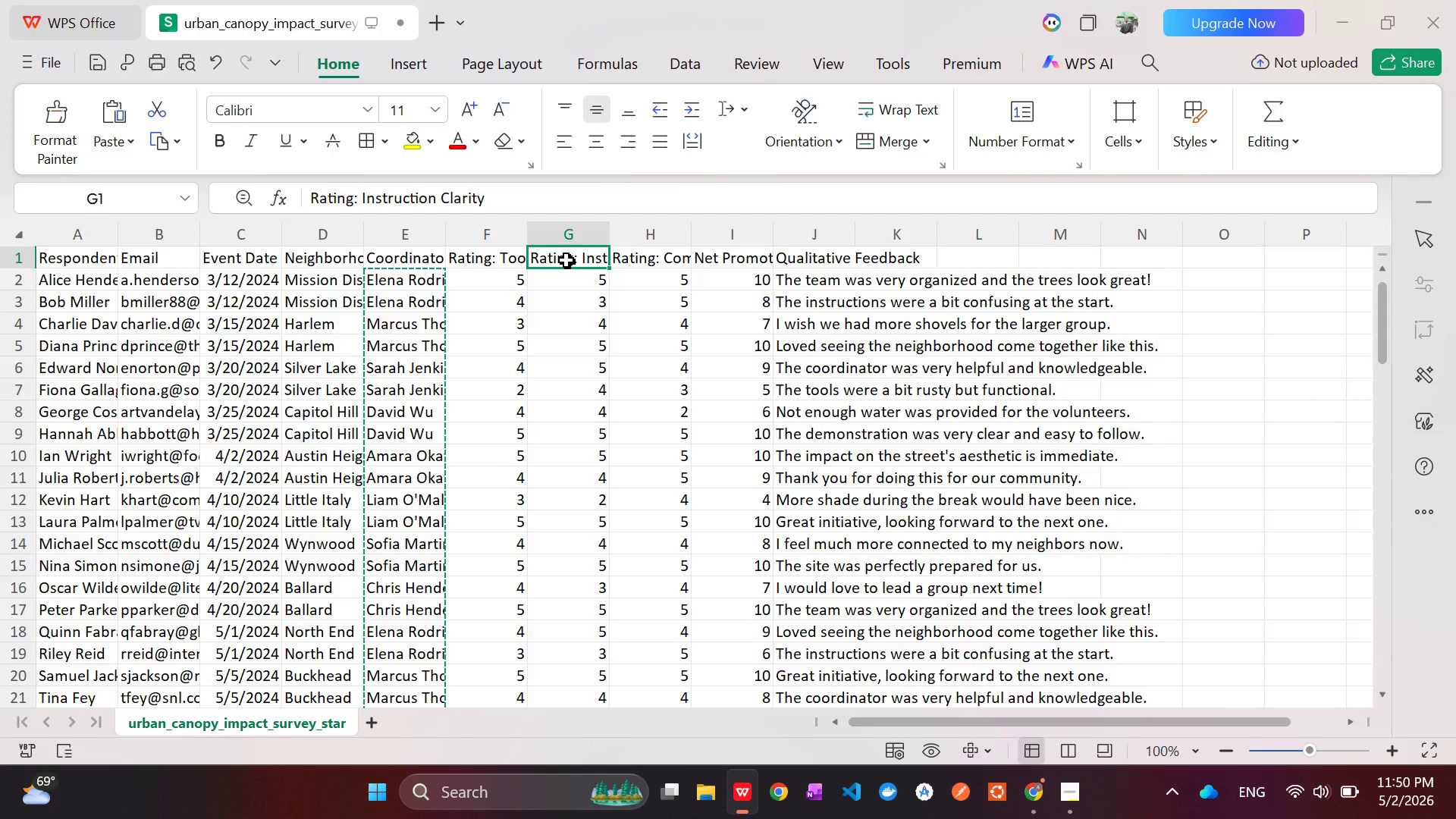 
key(Alt+Tab)
 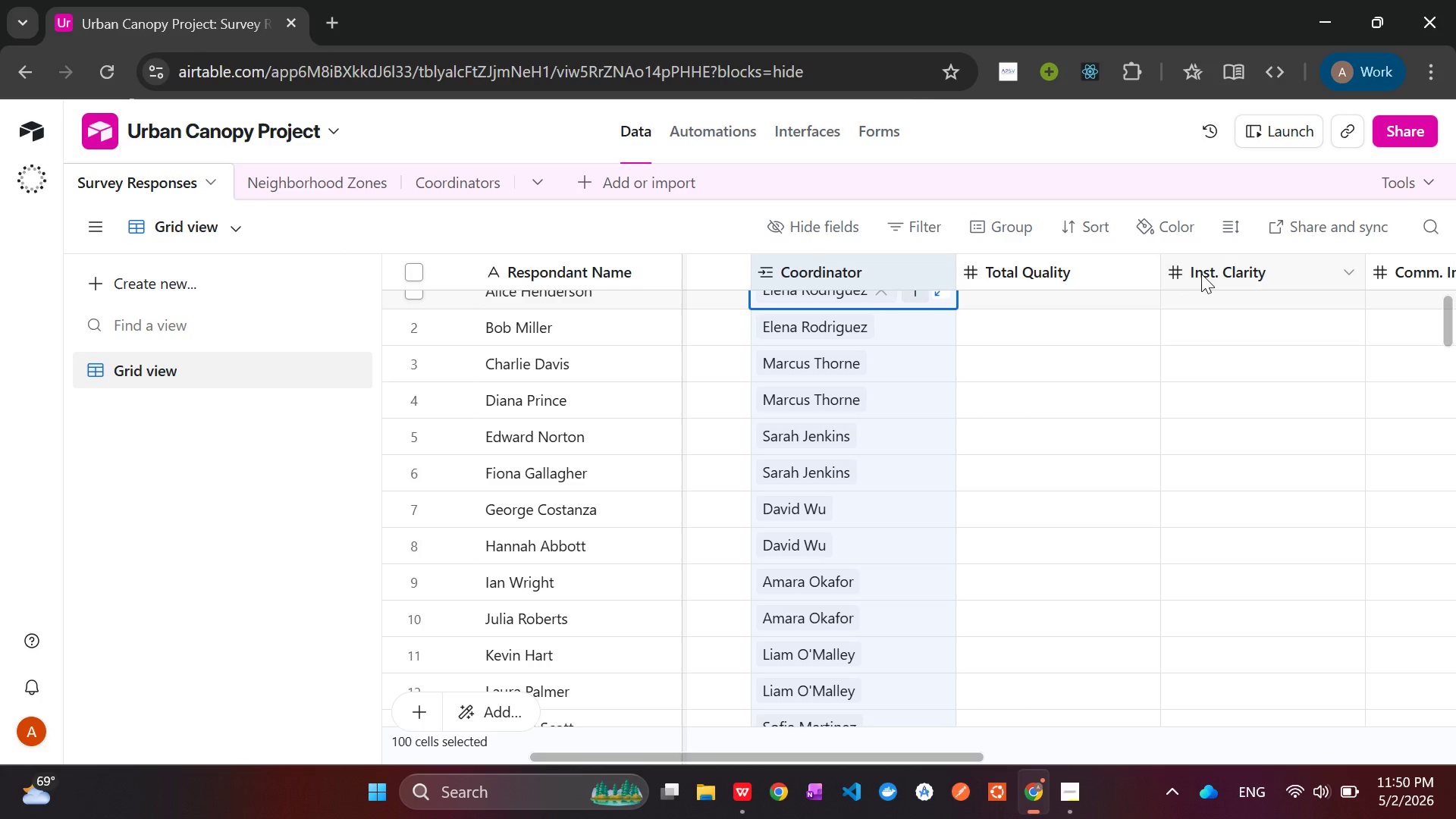 
left_click([1201, 274])
 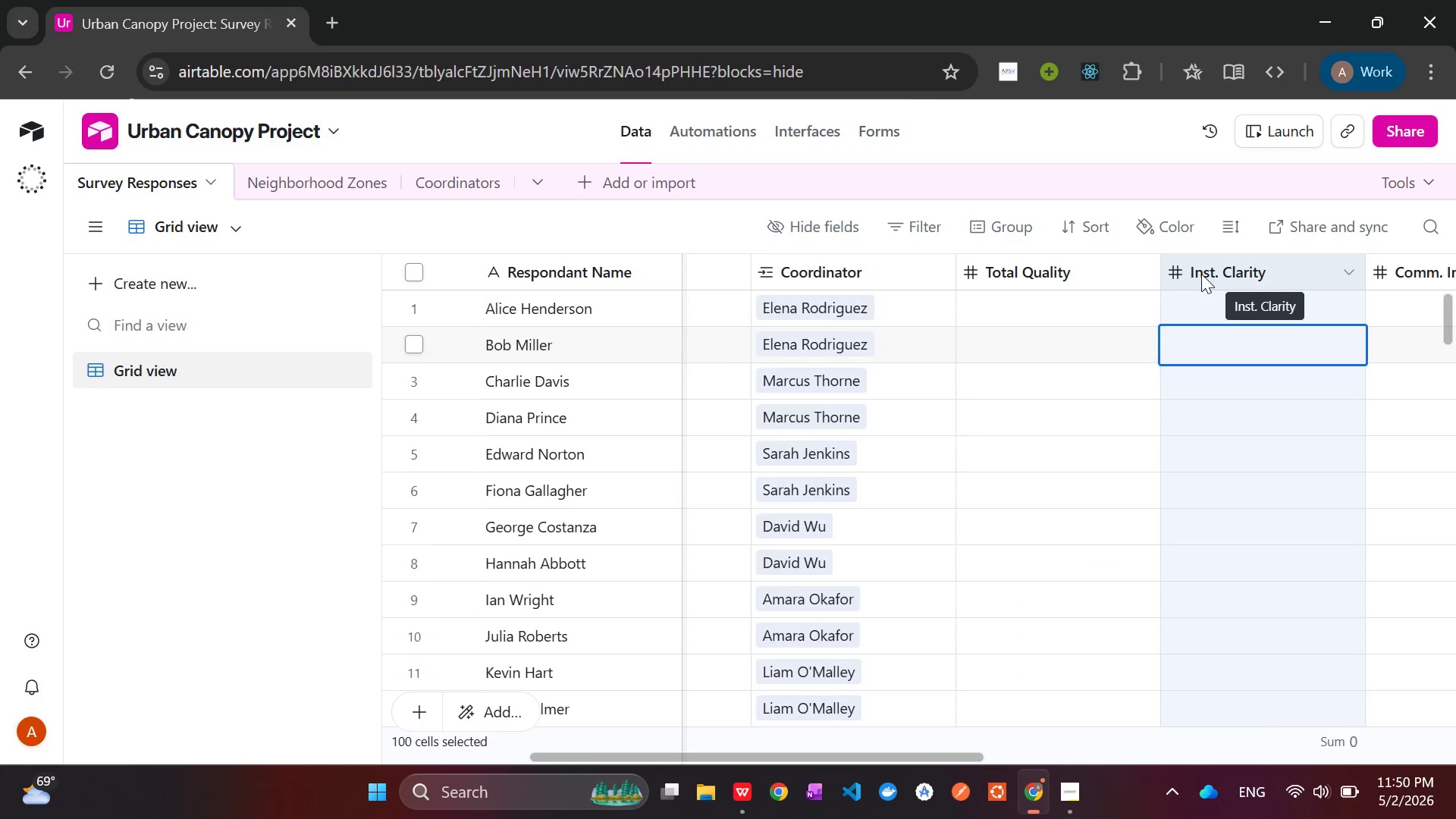 
right_click([1201, 274])
 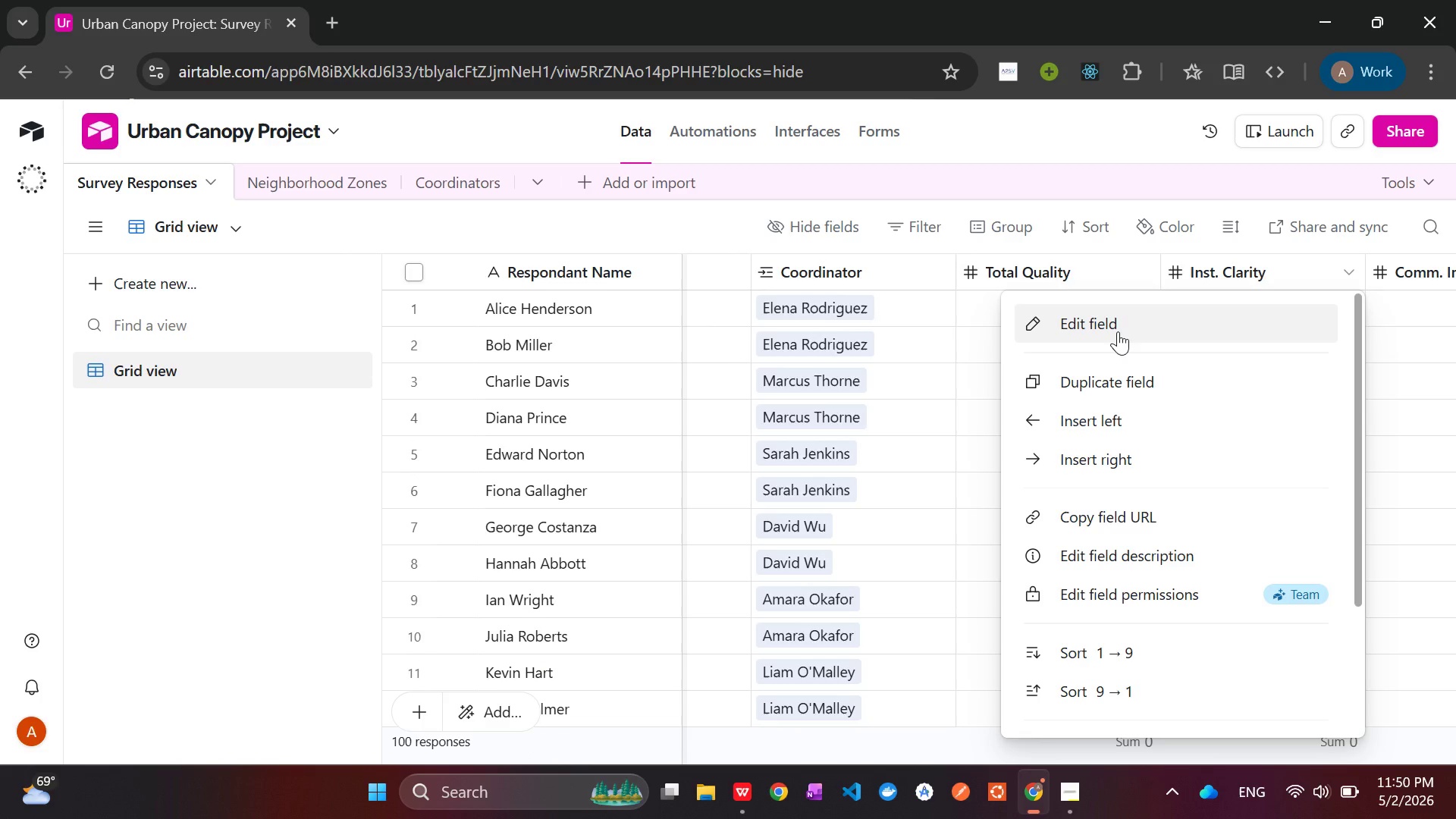 
left_click([1118, 331])
 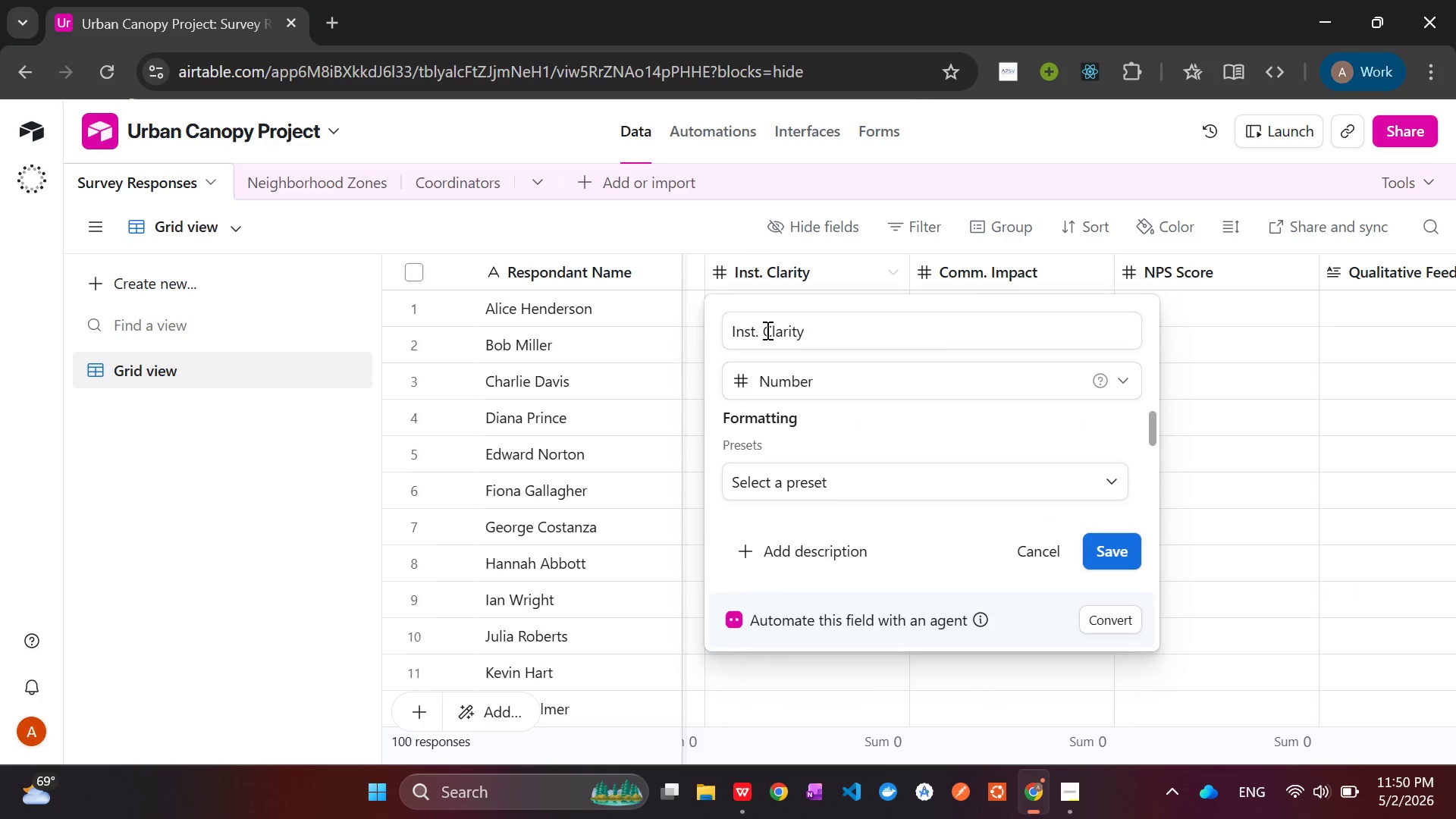 
left_click([763, 330])
 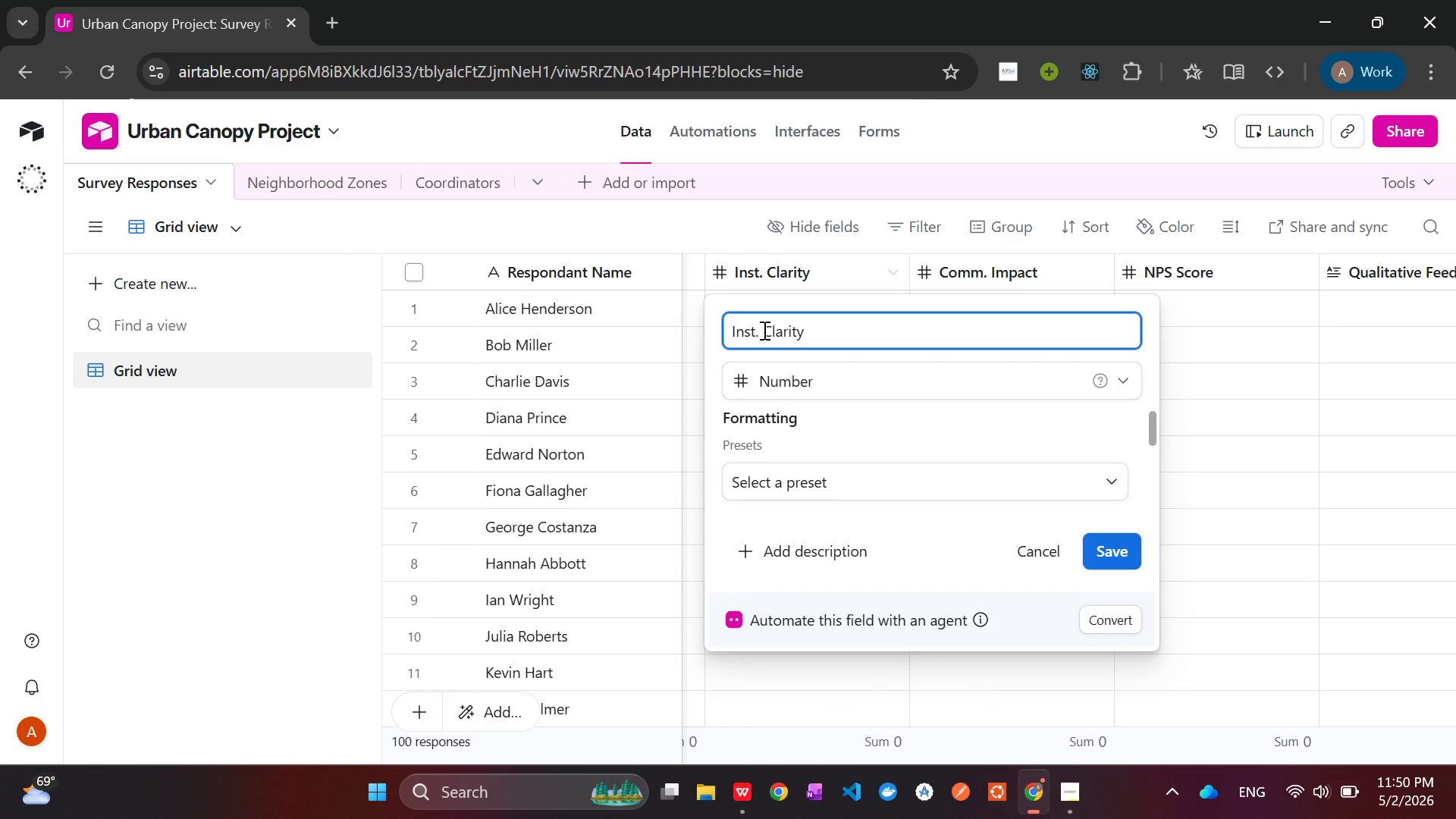 
key(ArrowLeft)
 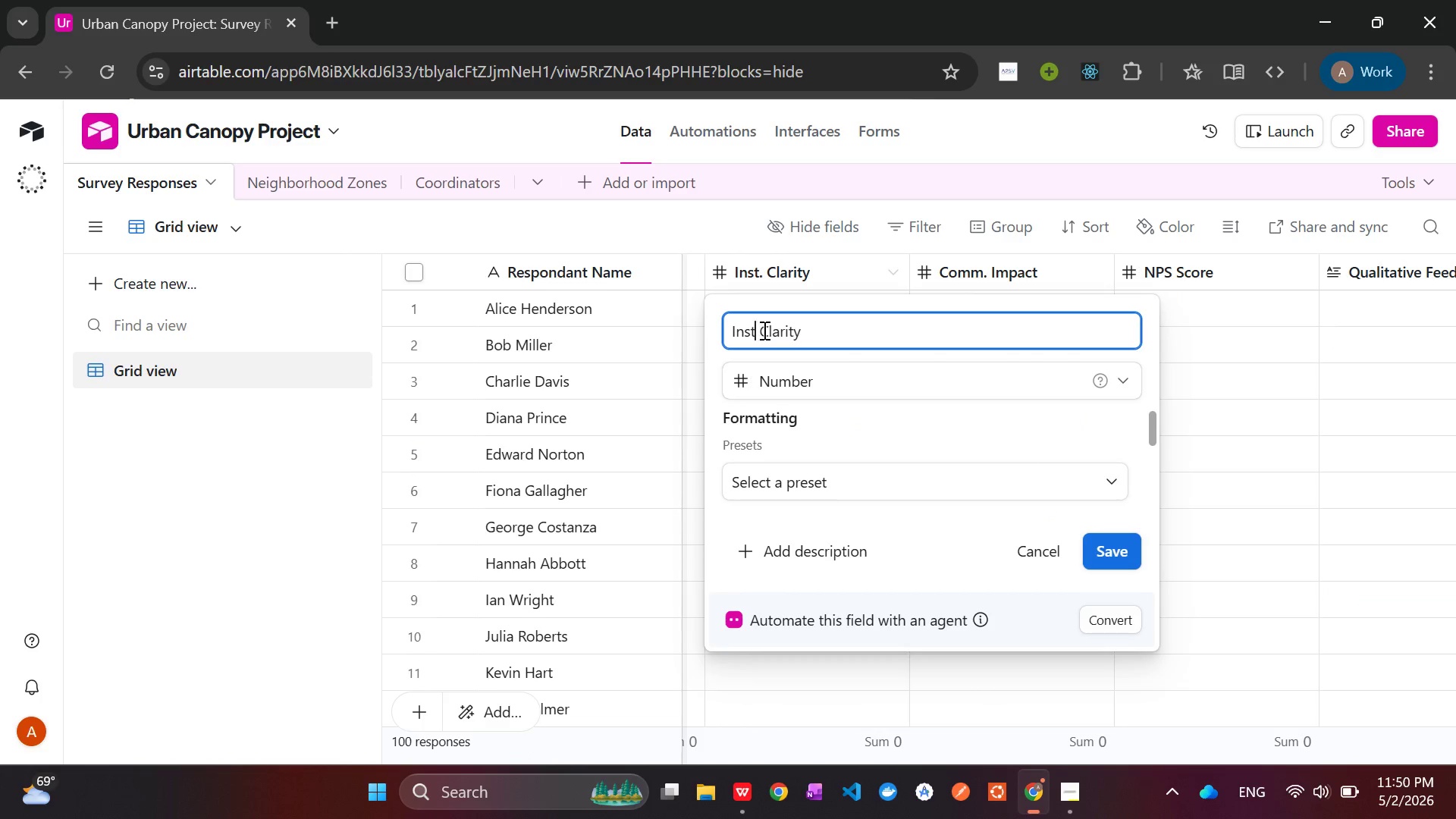 
key(Backspace)
type(ruction)
 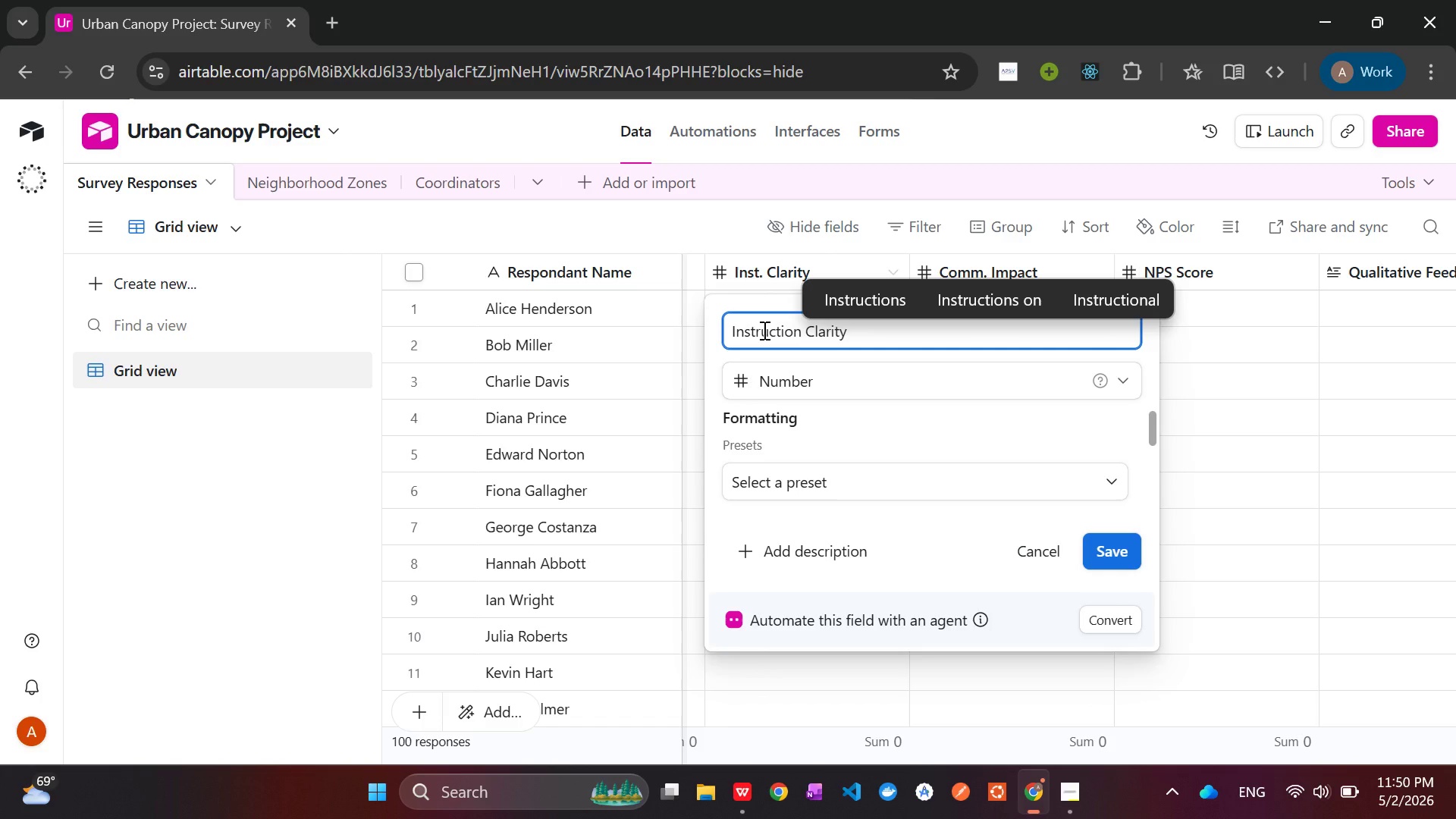 
left_click([1121, 552])
 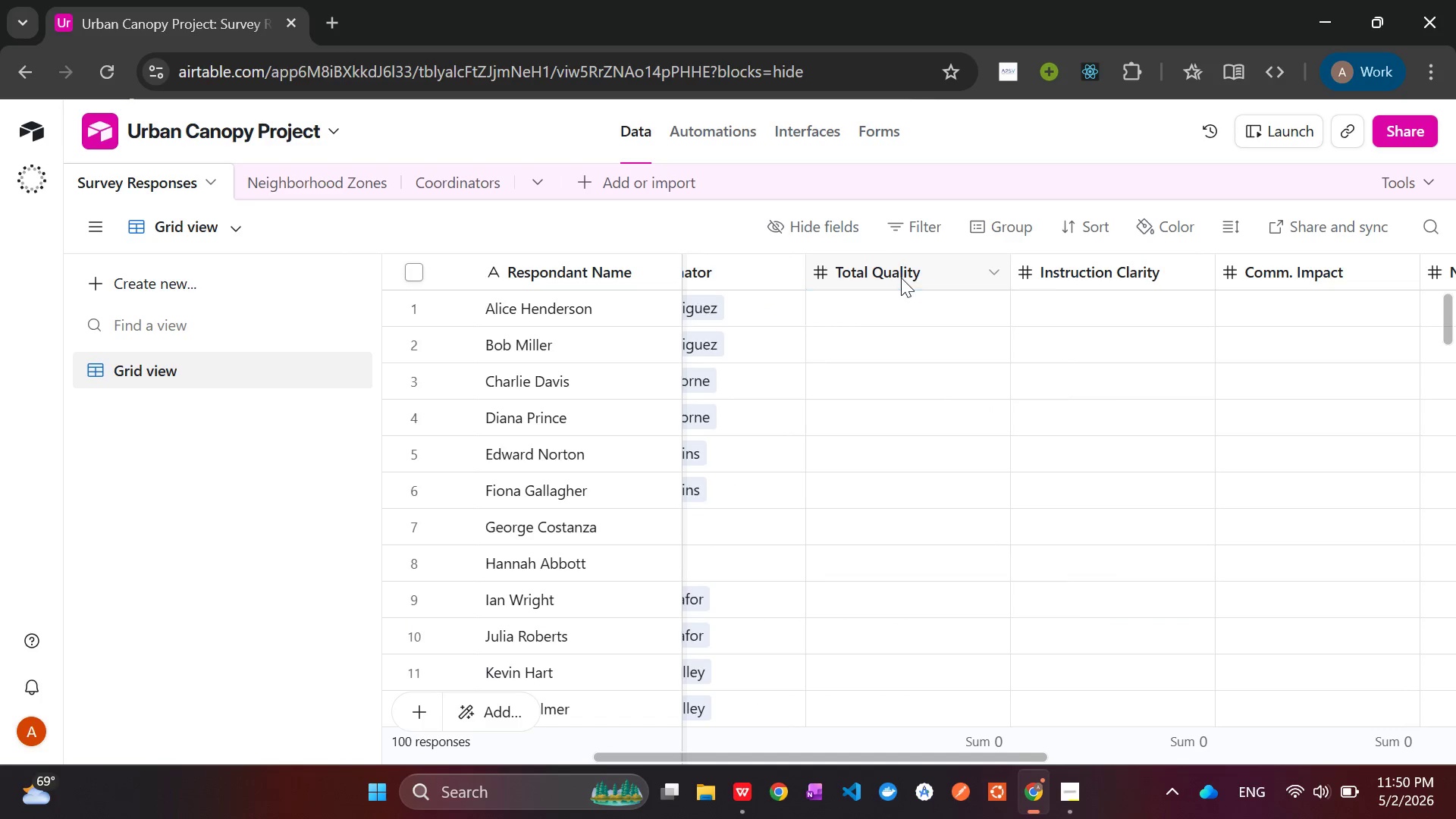 
wait(11.31)
 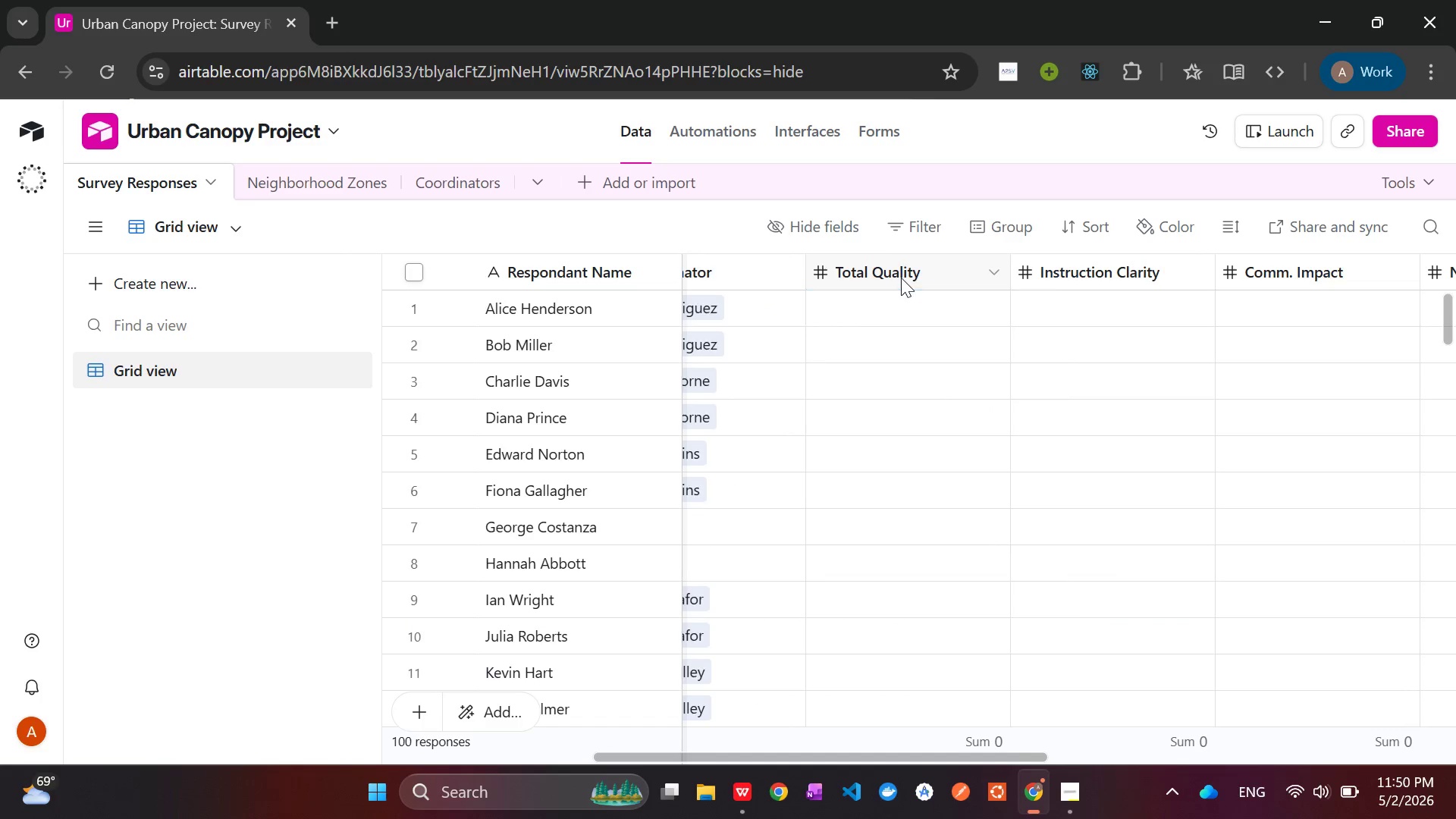 
left_click([736, 777])
 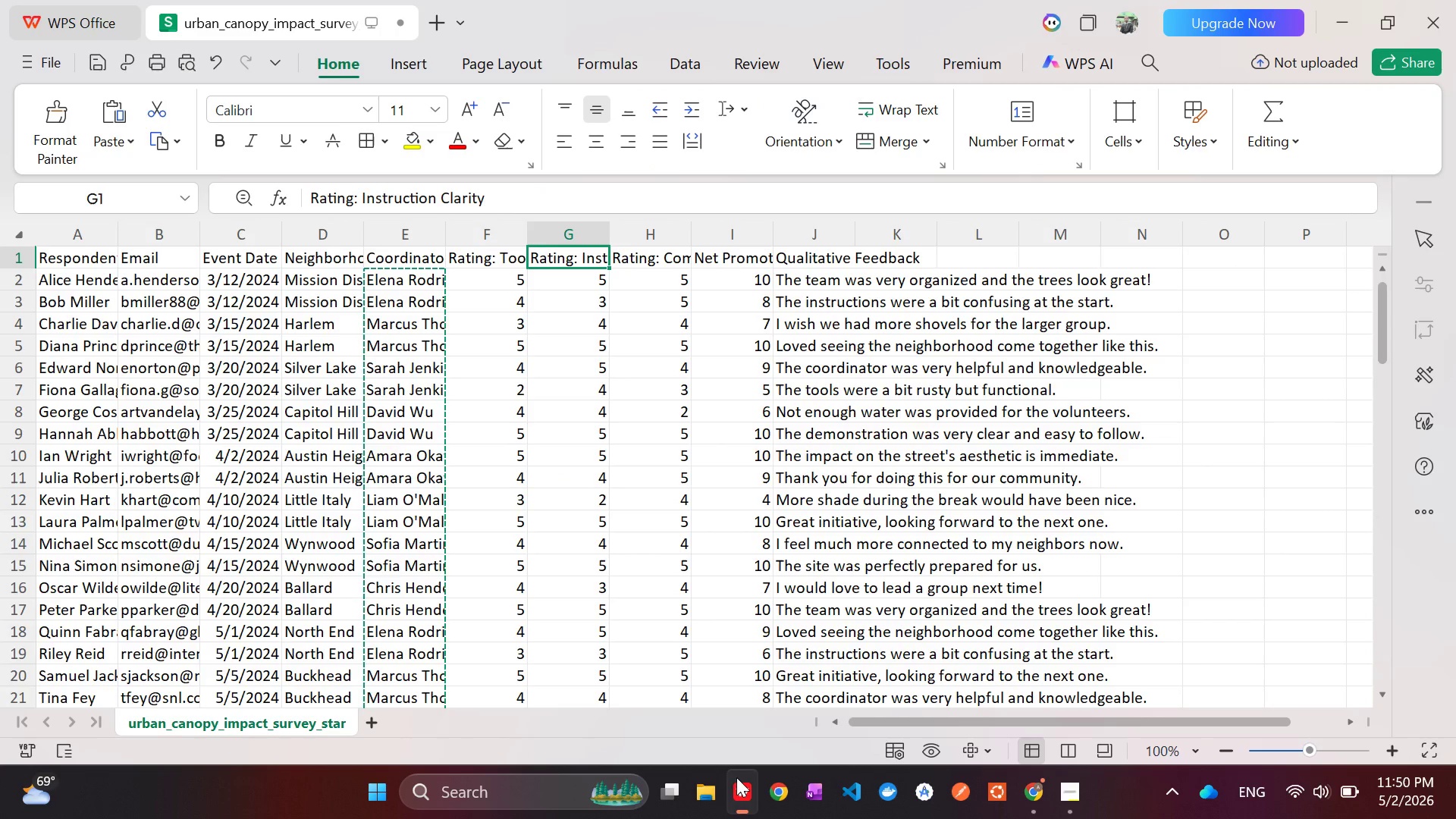 
wait(8.69)
 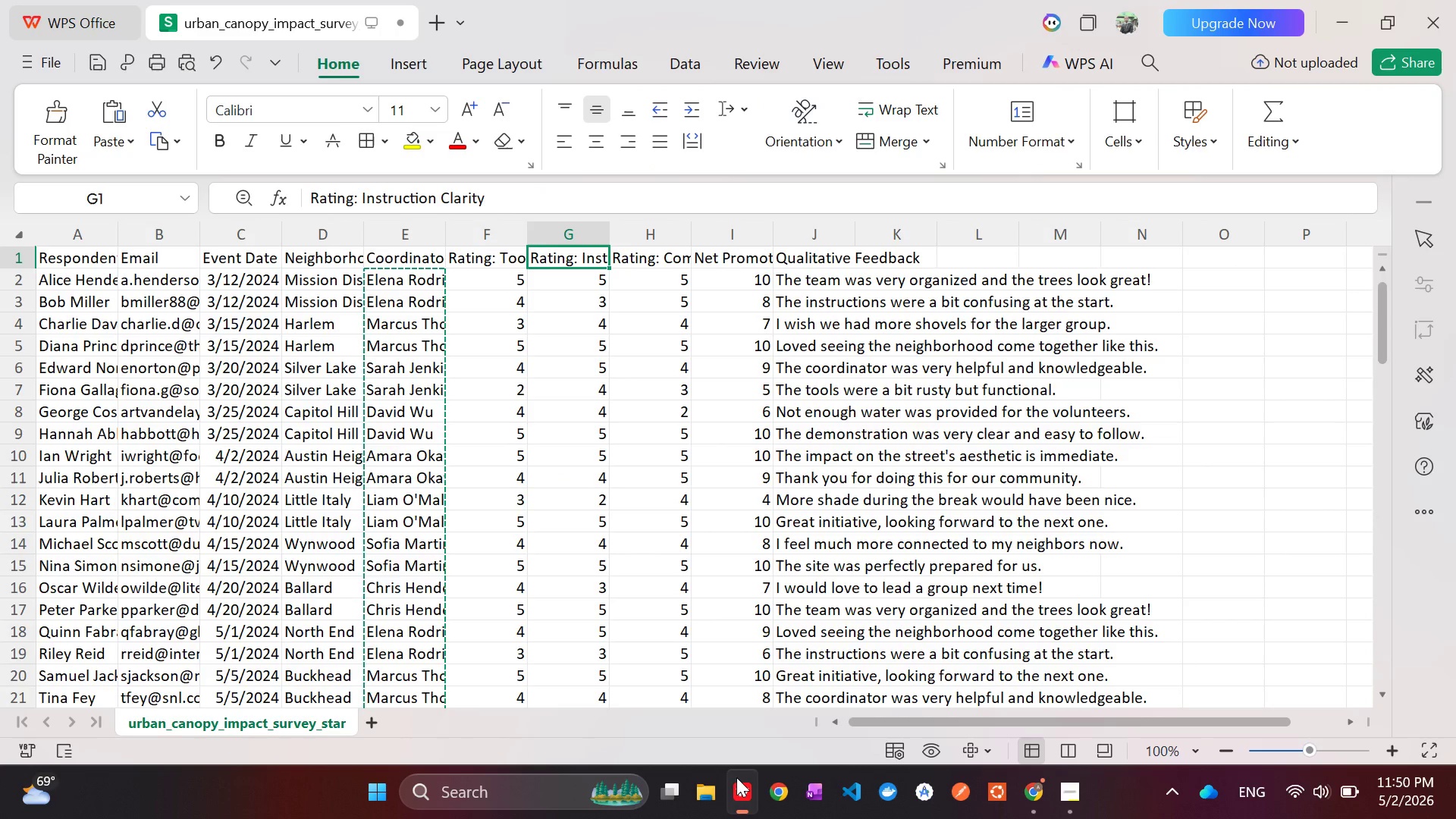 
left_click([494, 262])
 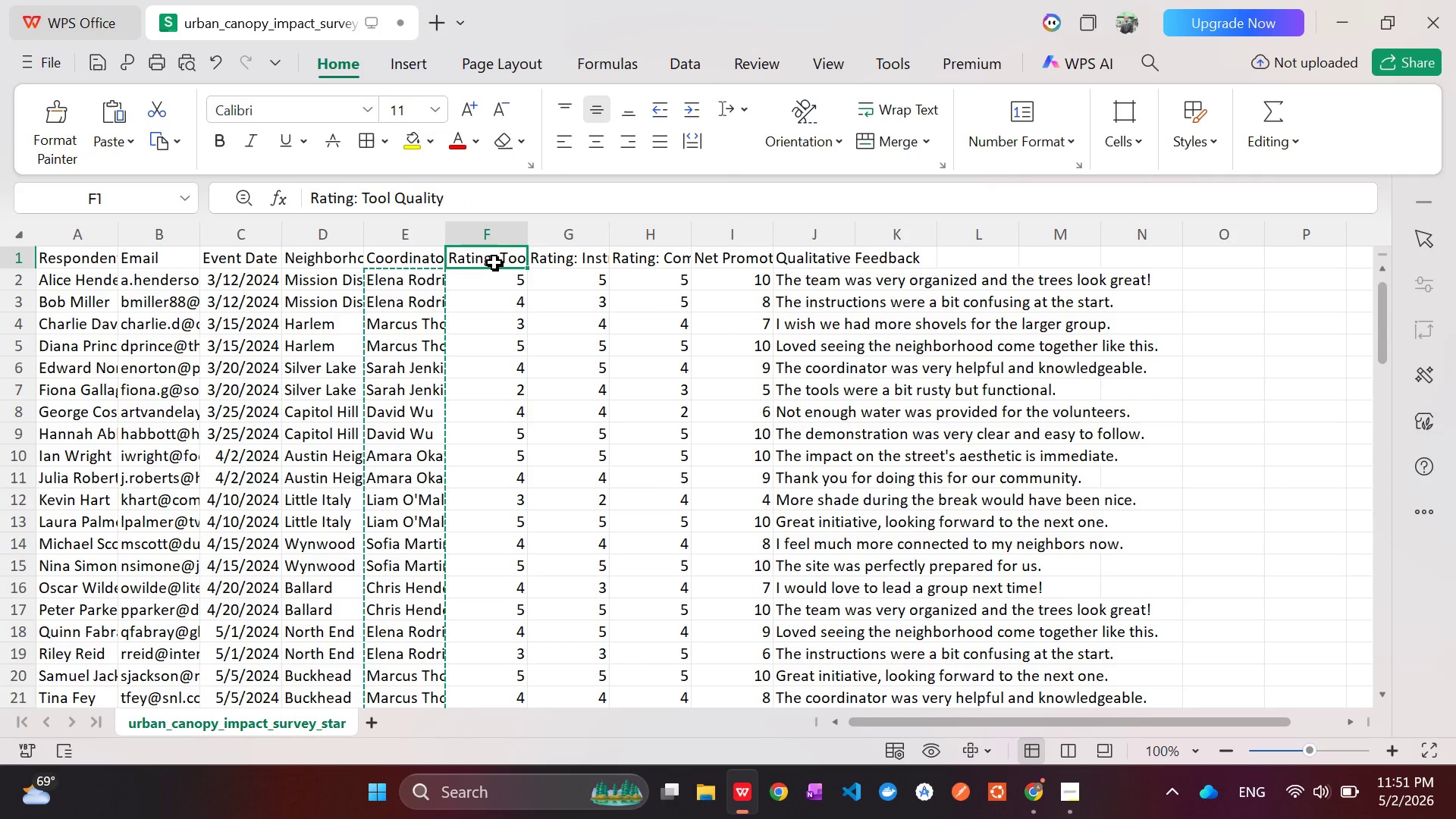 
key(Alt+Tab)
 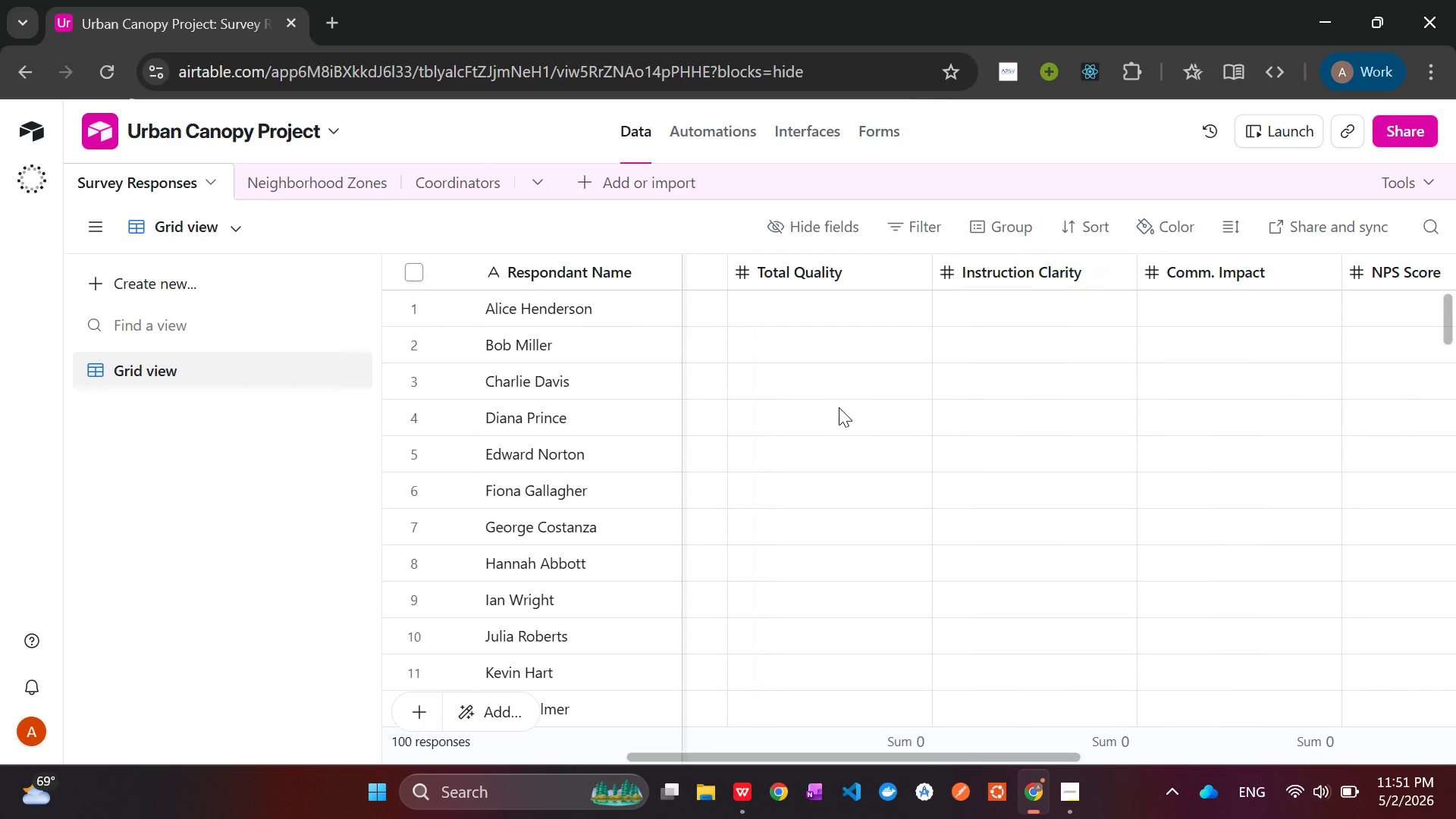 
wait(18.89)
 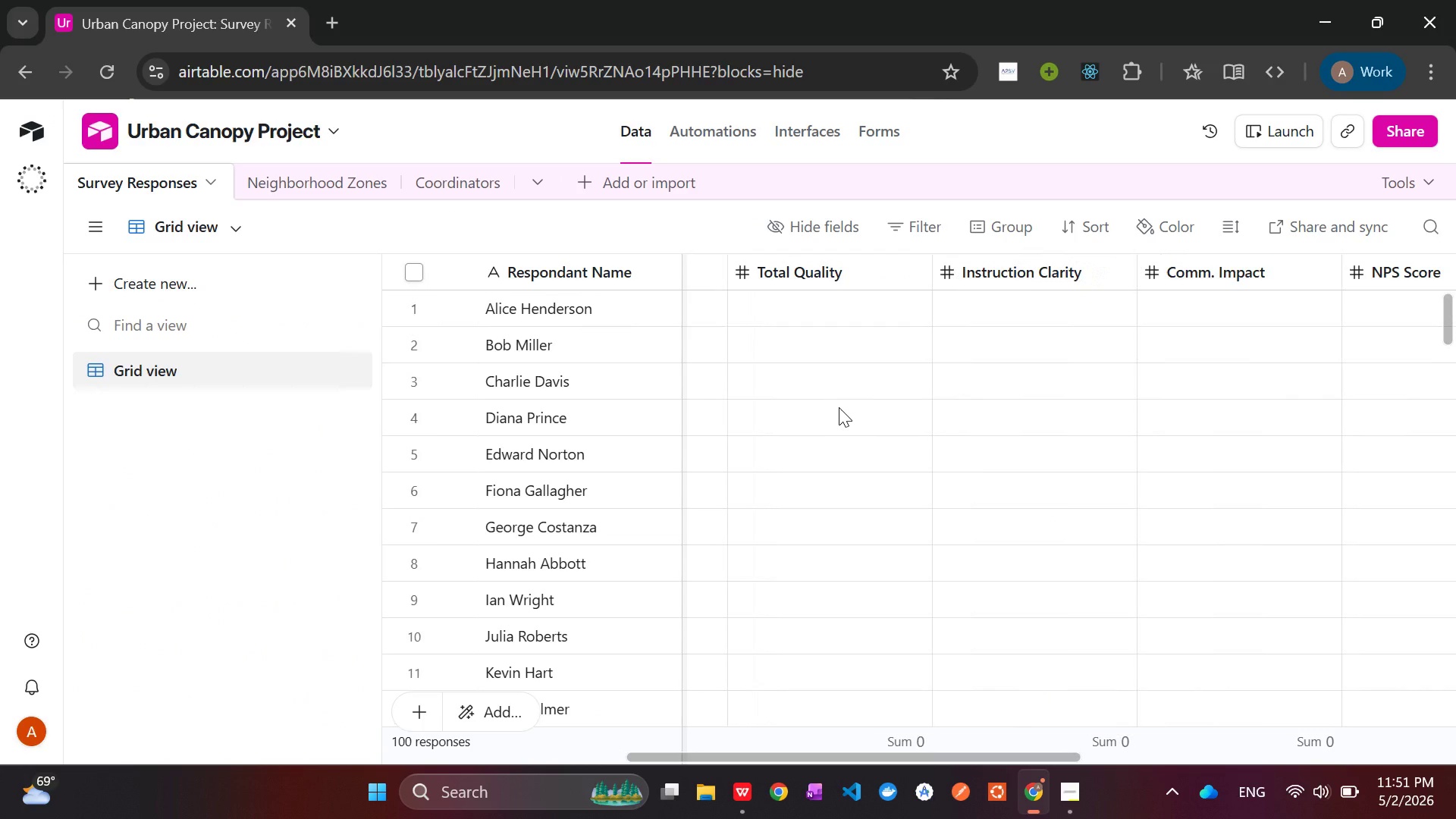 
key(Alt+AltLeft)
 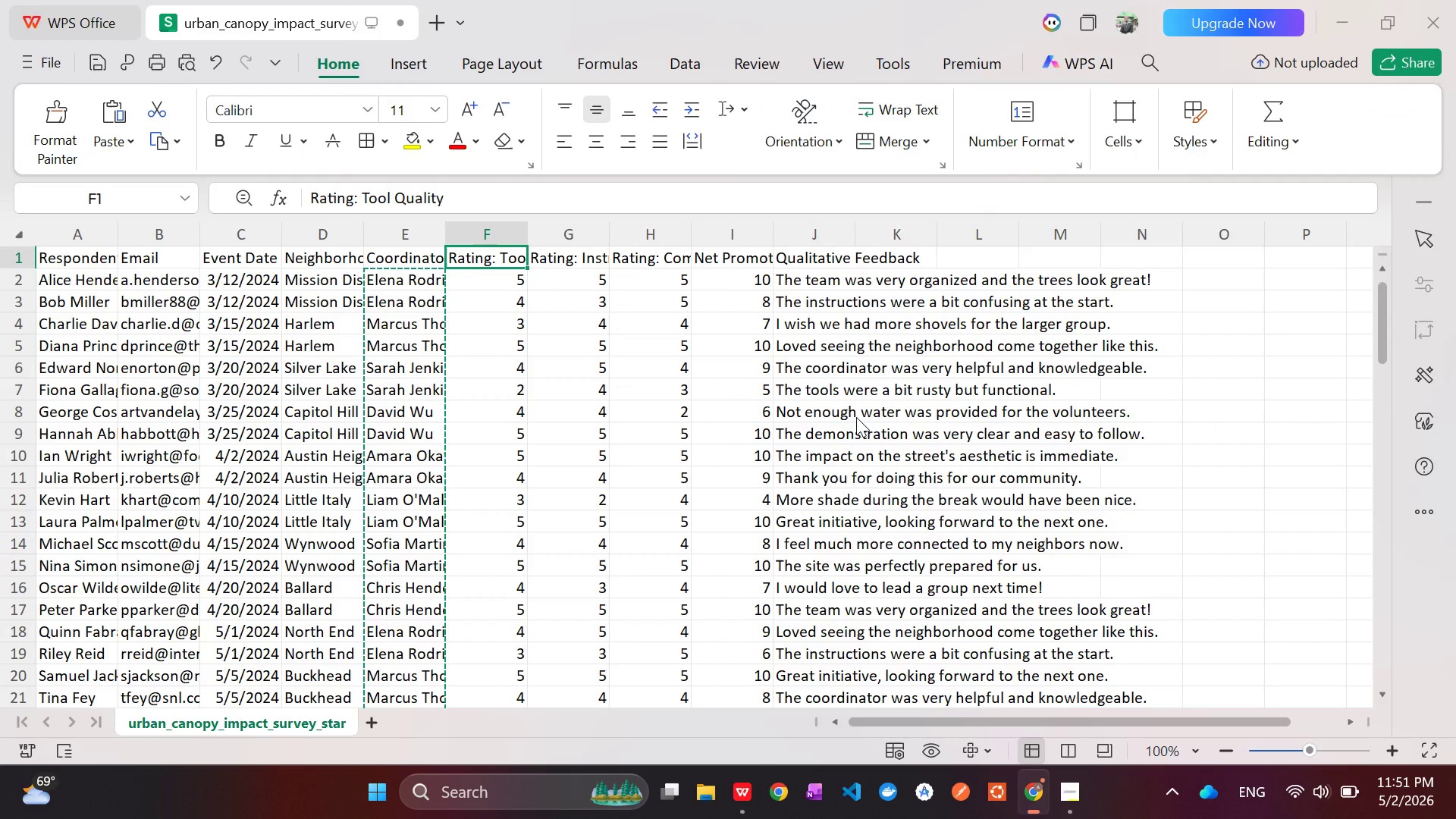 
key(Alt+Tab)
 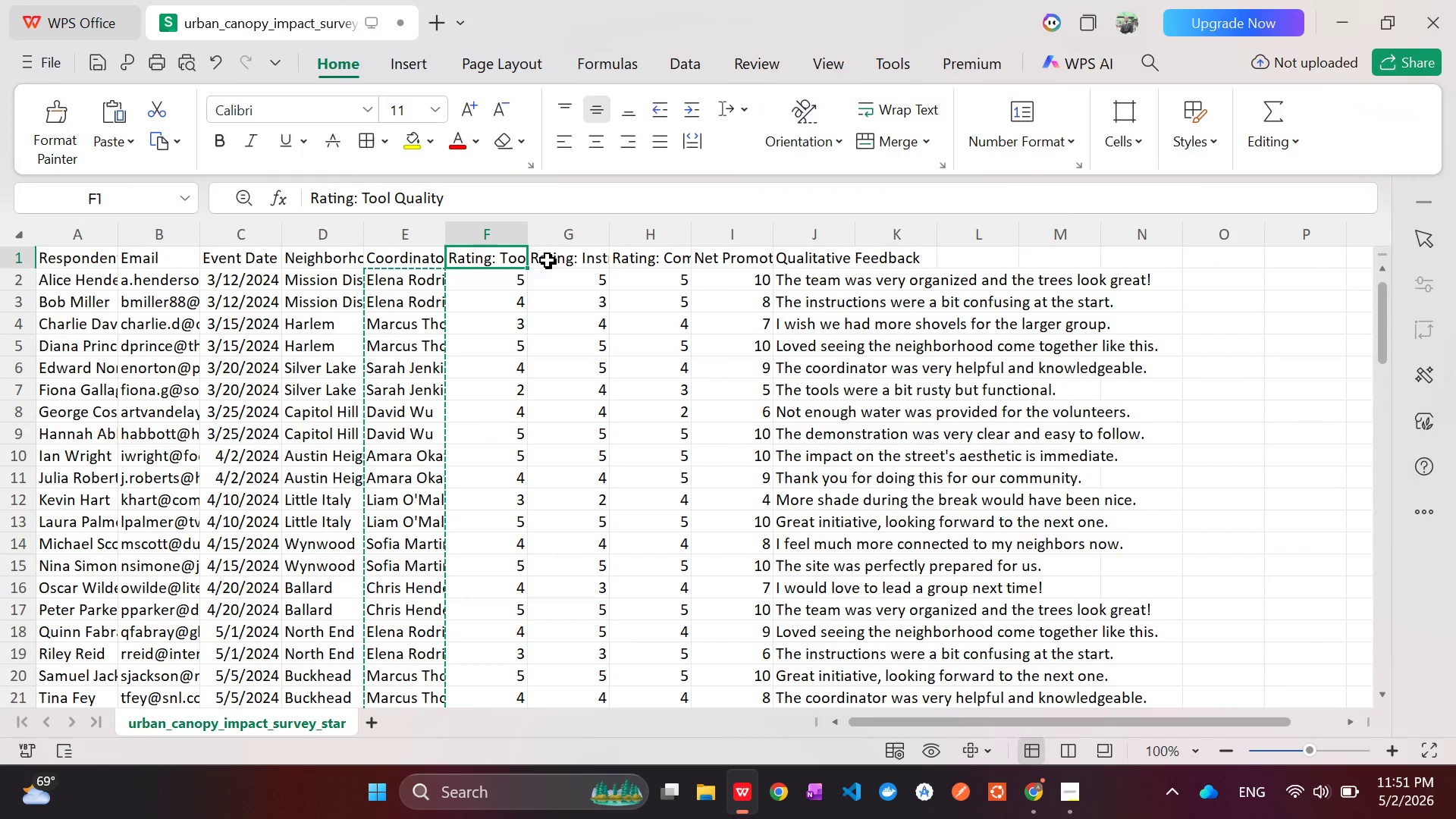 
left_click([567, 259])
 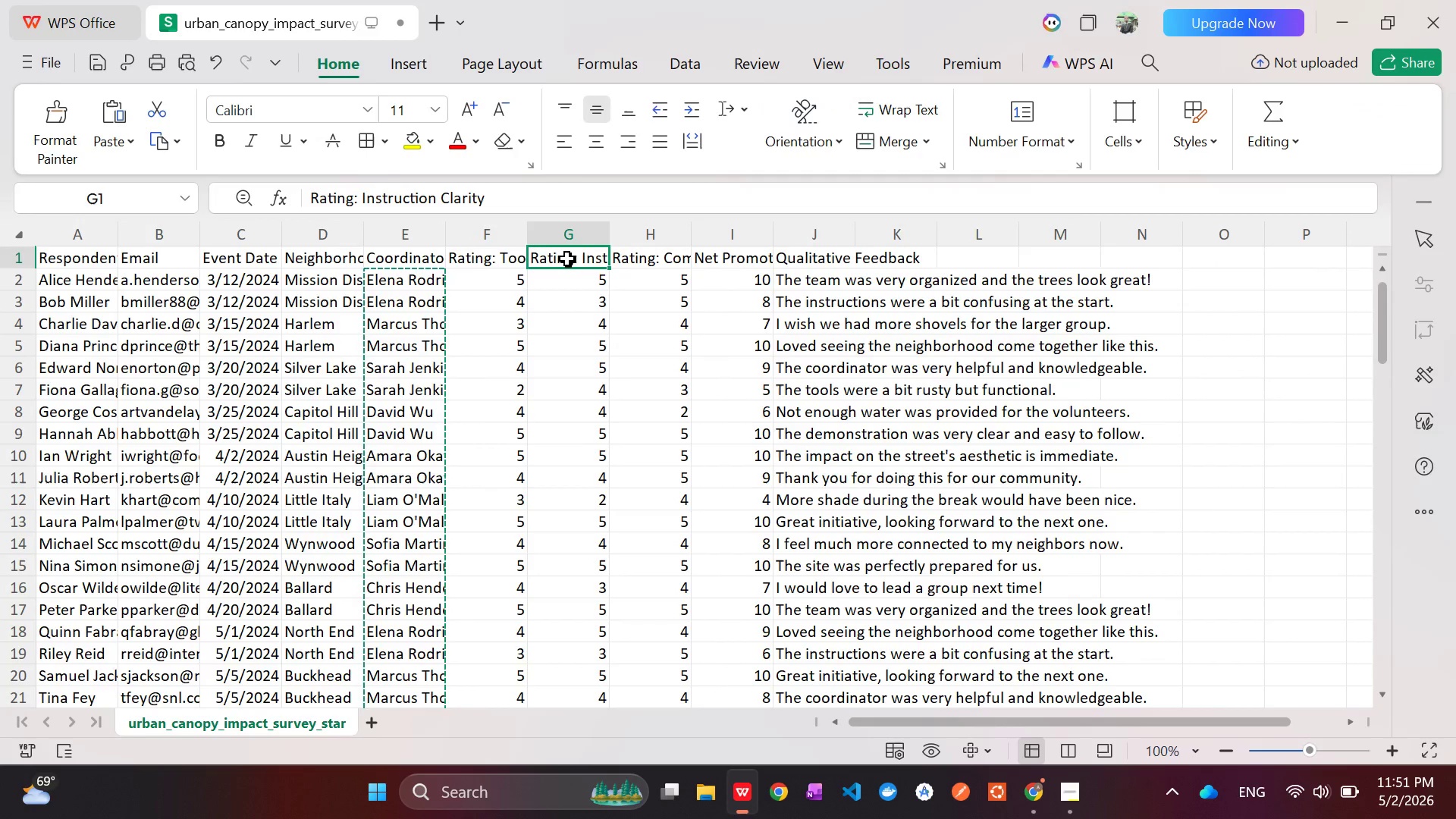 
key(Alt+AltLeft)
 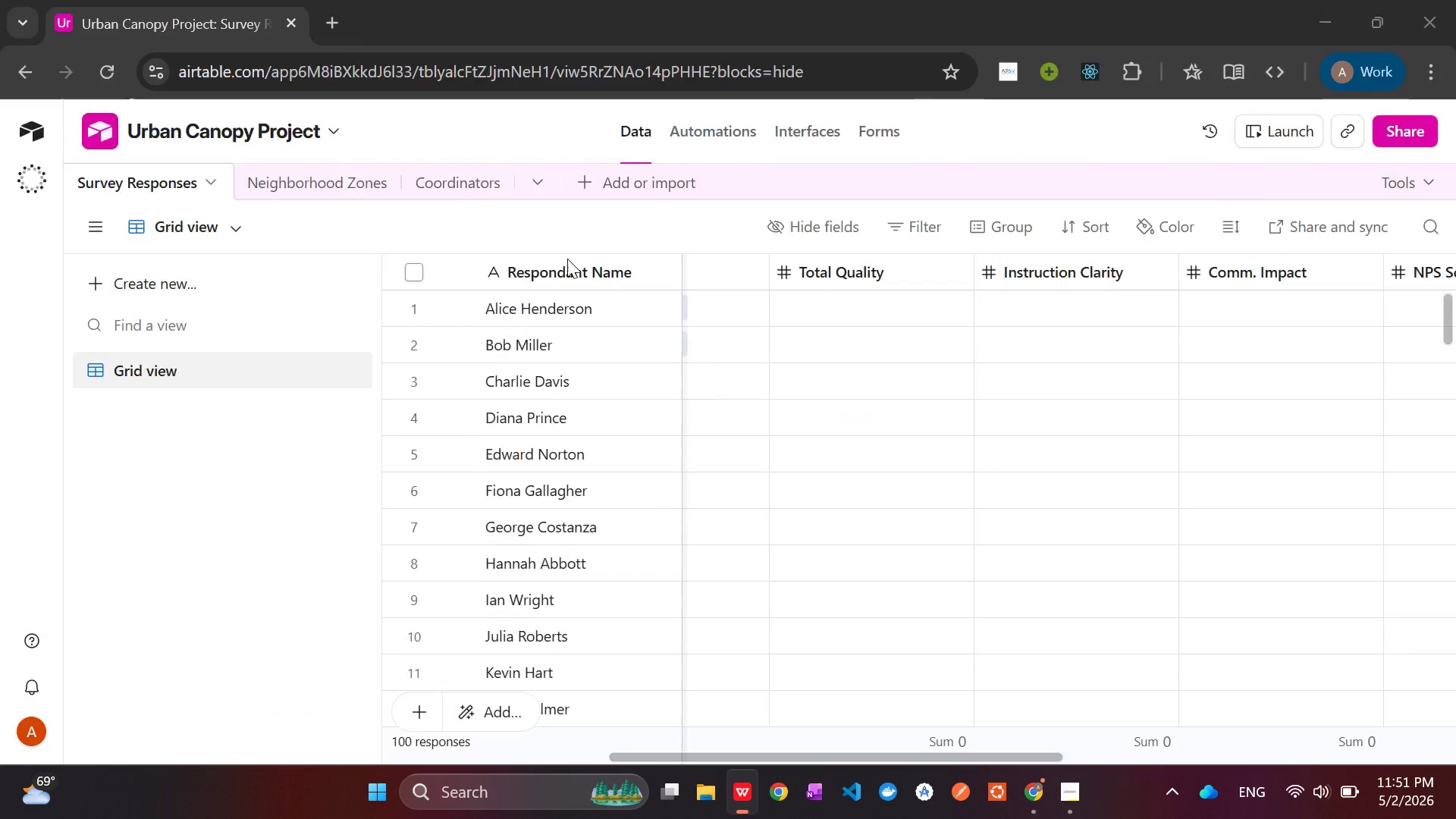 
key(Alt+Tab)
 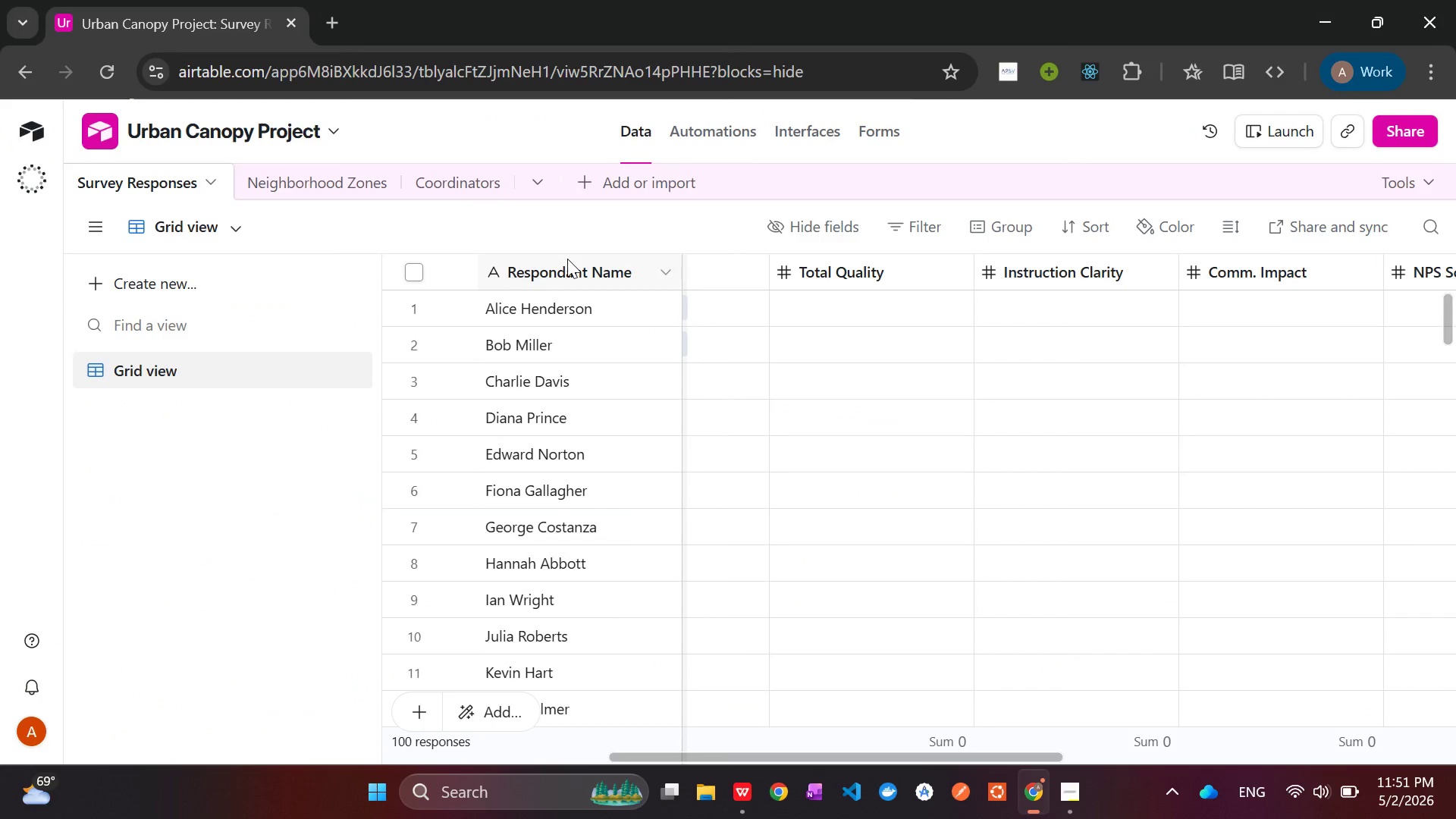 
key(Alt+AltLeft)
 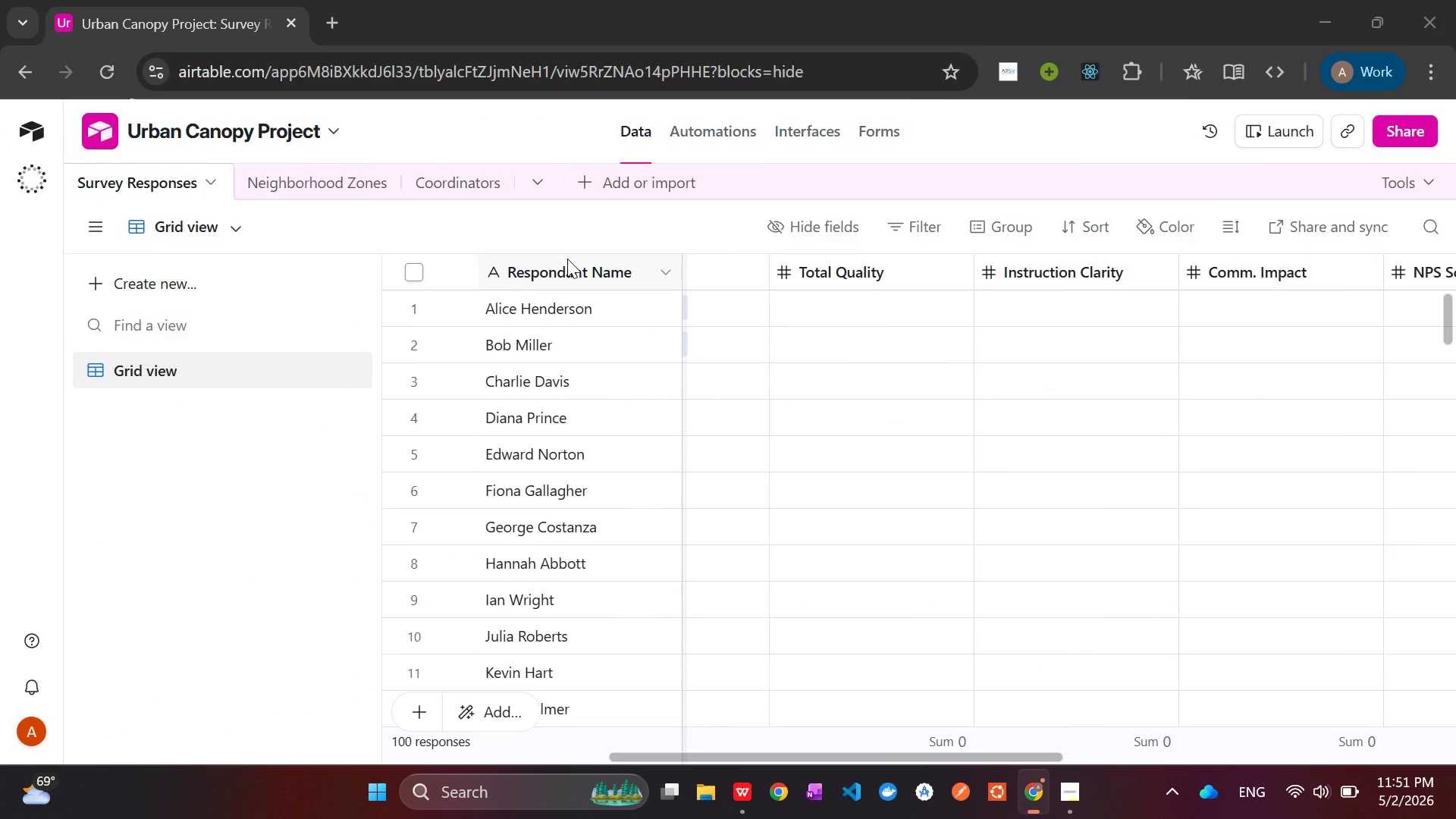 
key(Alt+Tab)
 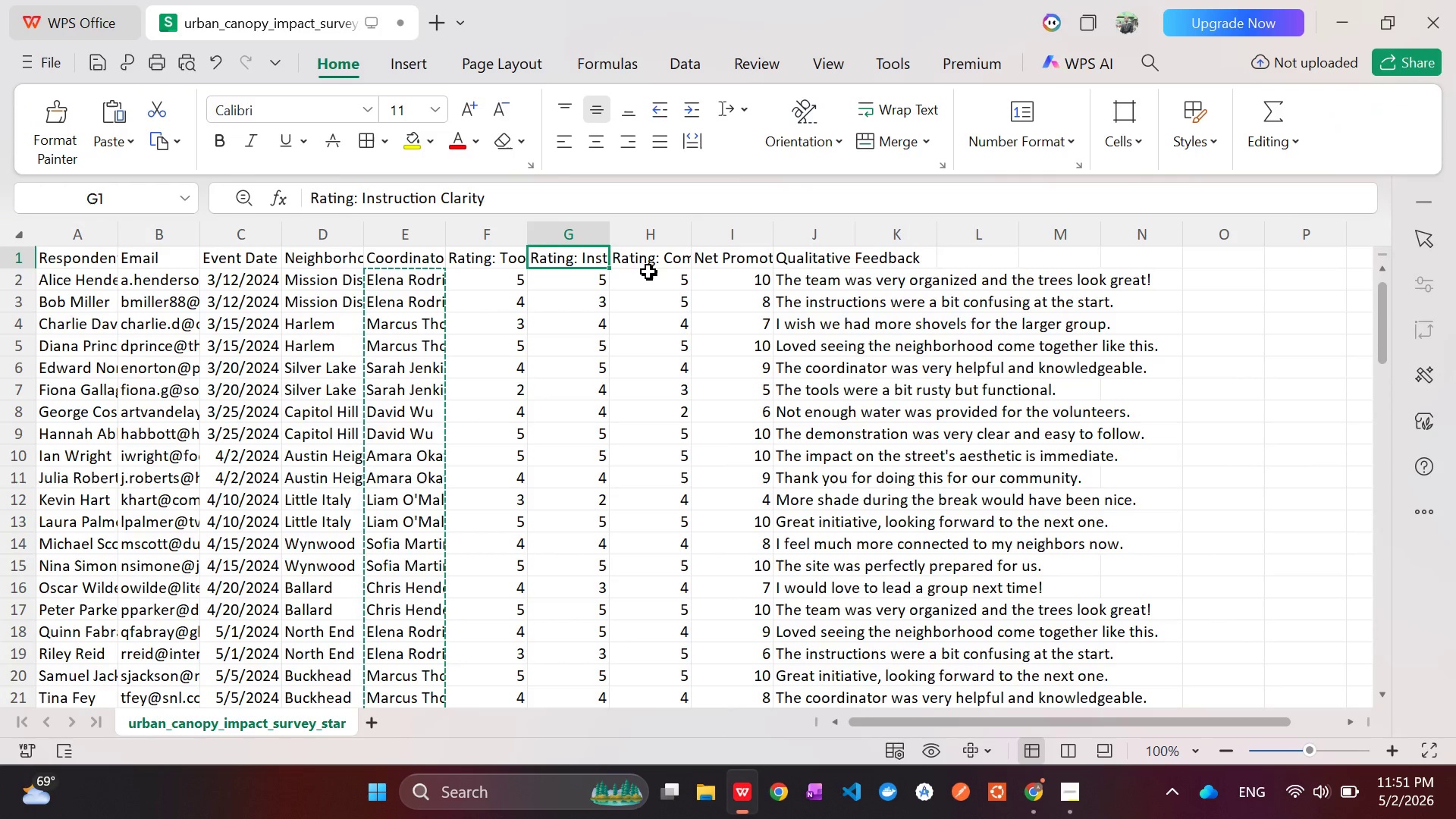 
left_click([648, 271])
 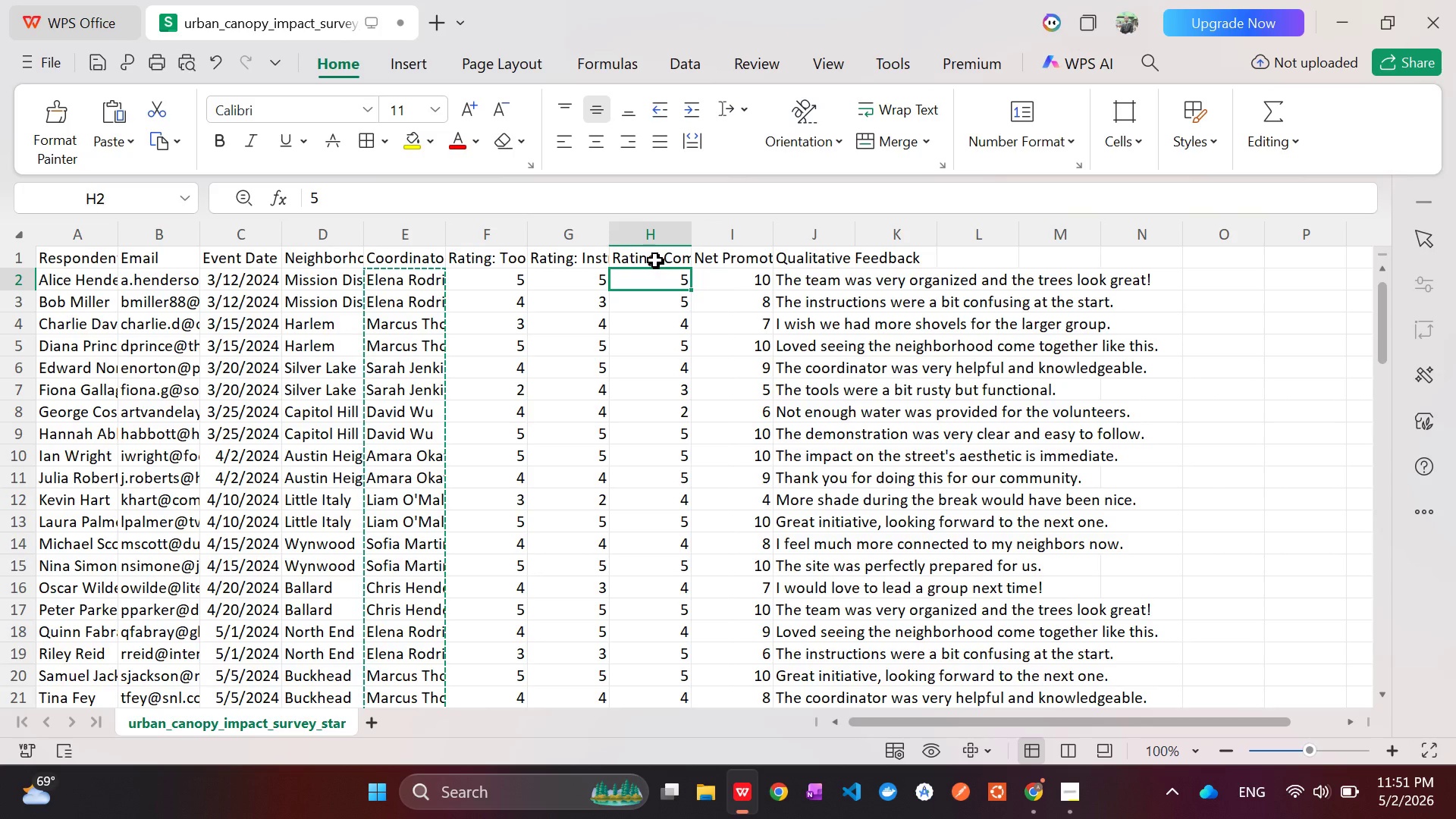 
left_click([655, 259])
 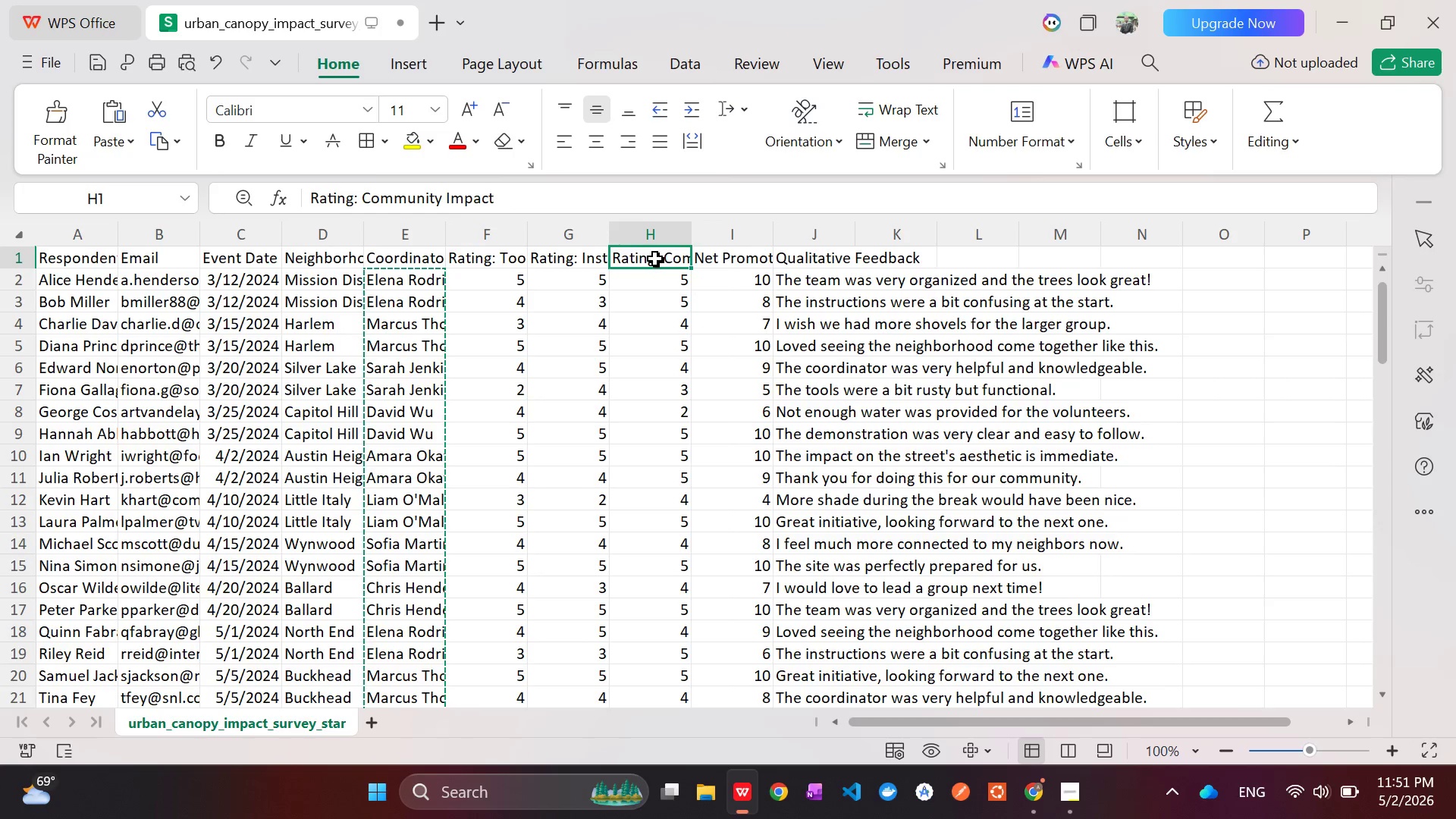 
key(Alt+Tab)
 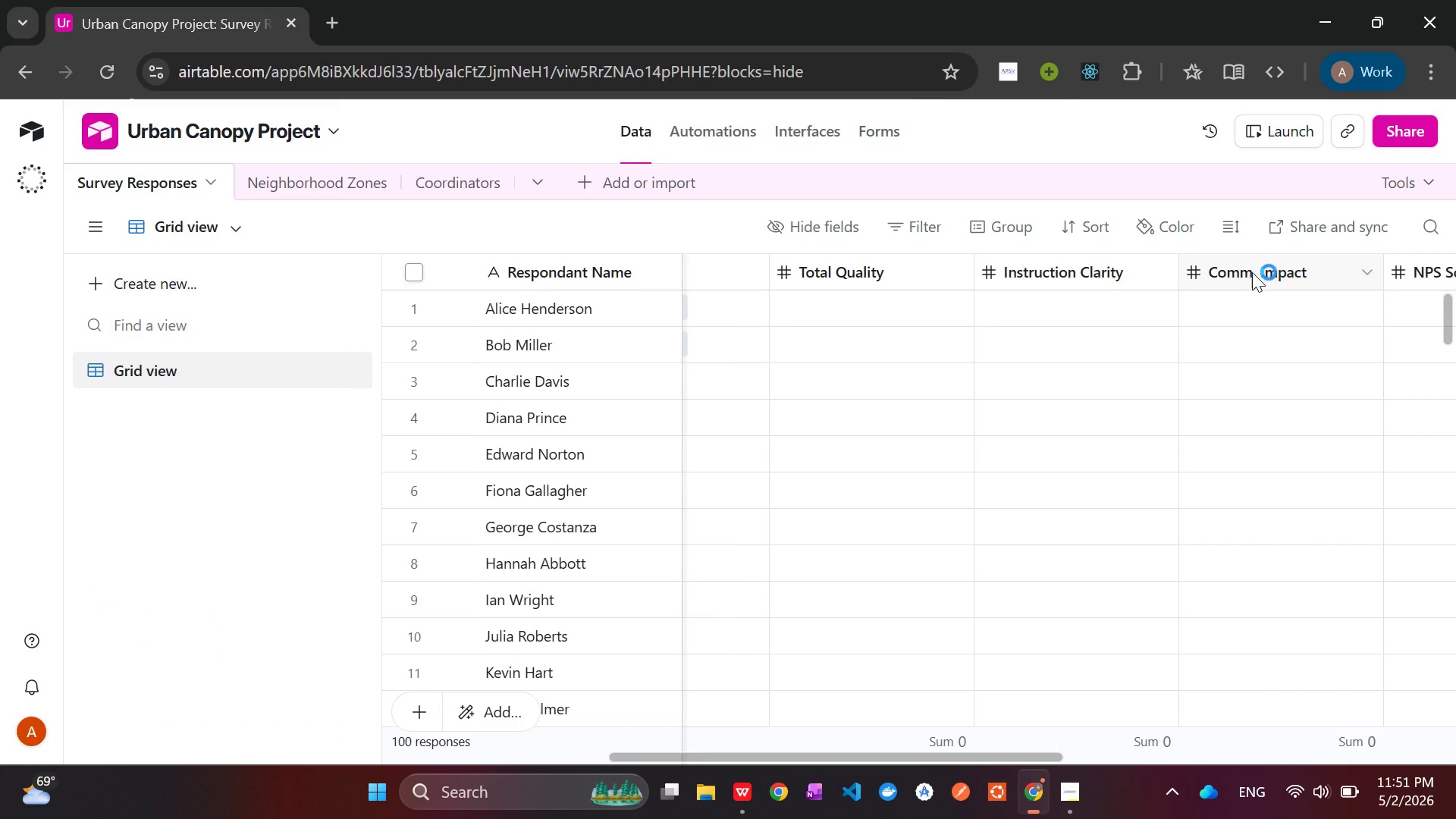 
right_click([1252, 272])
 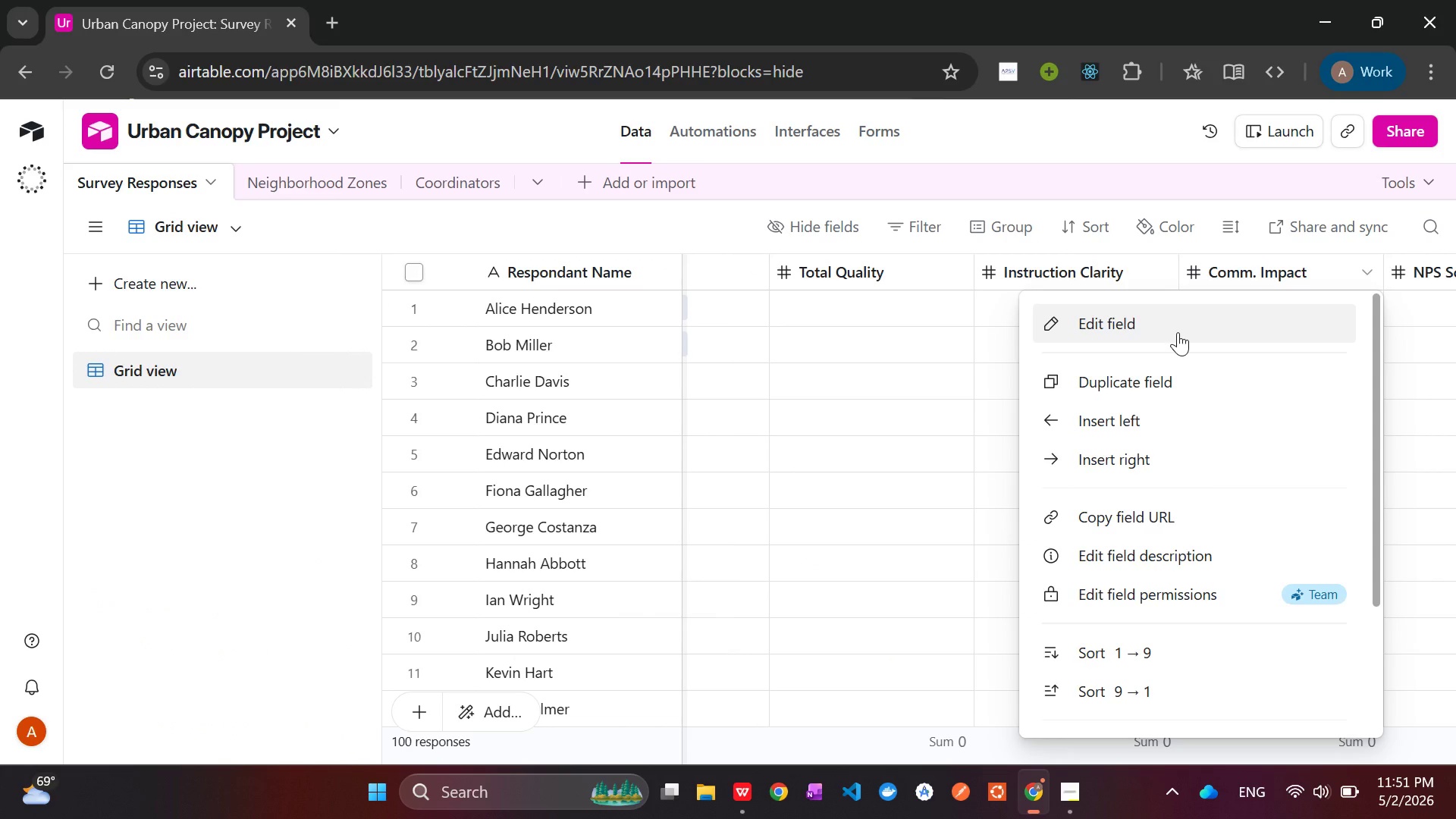 
left_click([1177, 332])
 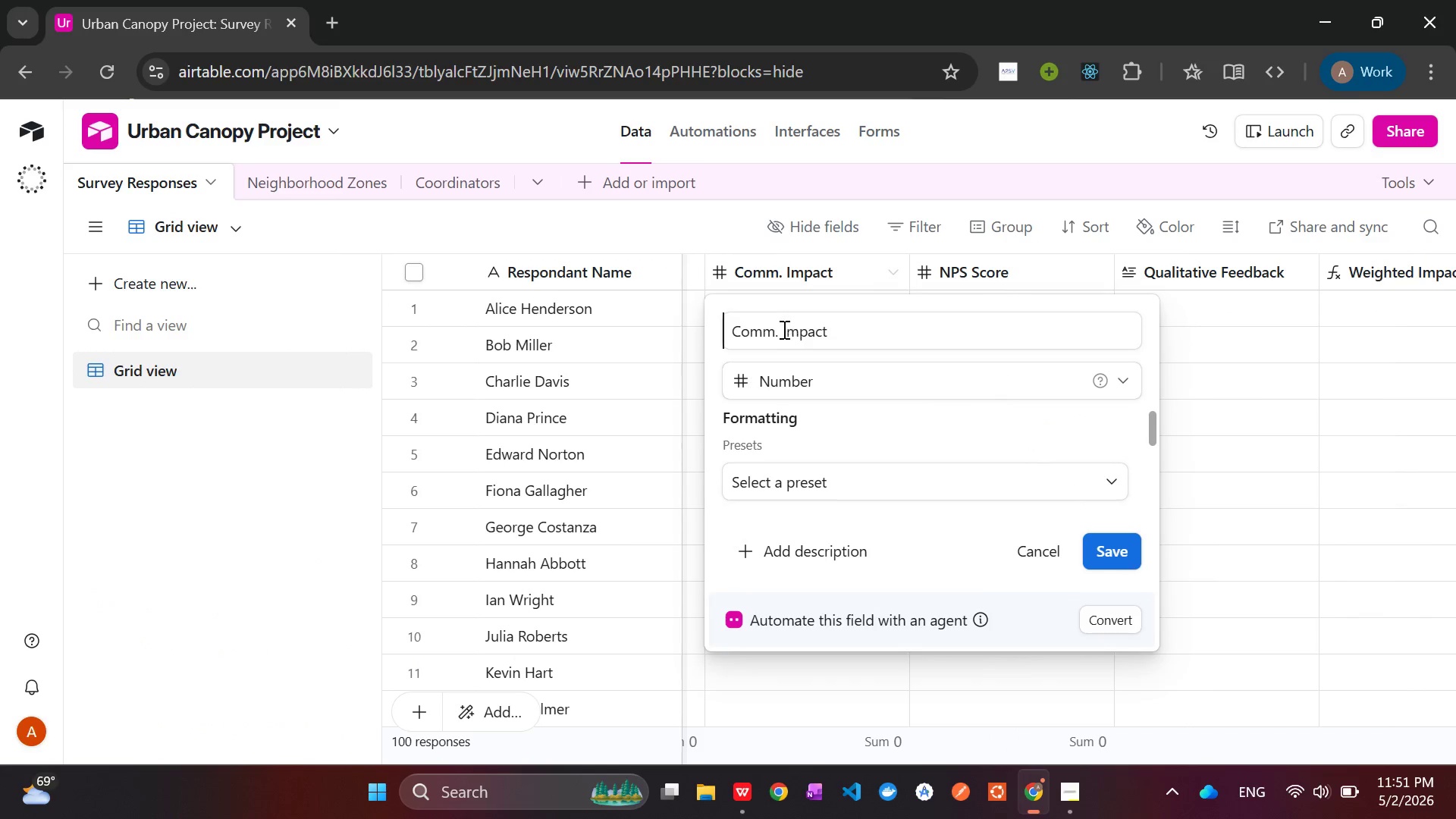 
left_click([780, 331])
 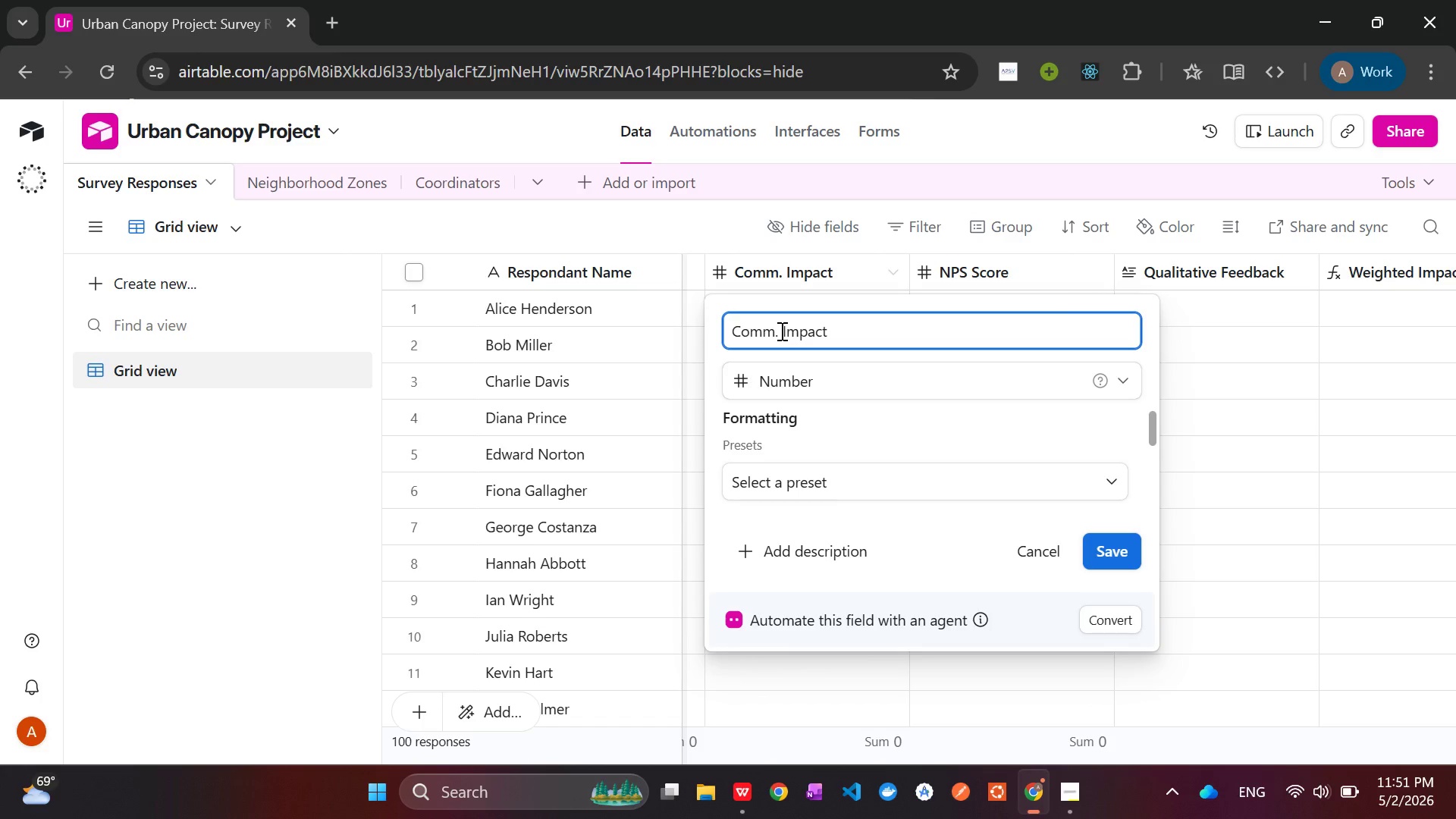 
key(ArrowLeft)
 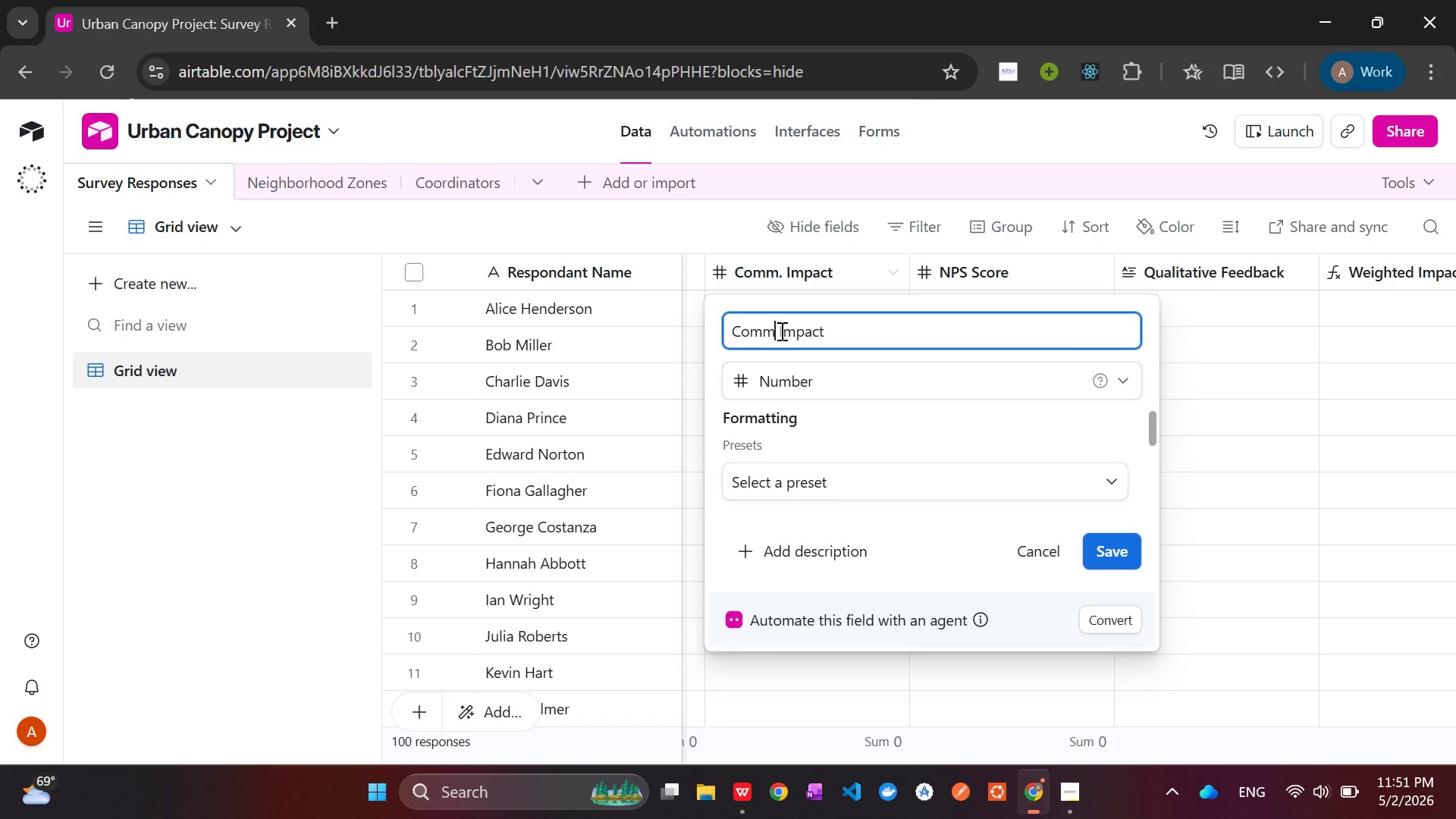 
key(Backspace)
type(unity)
 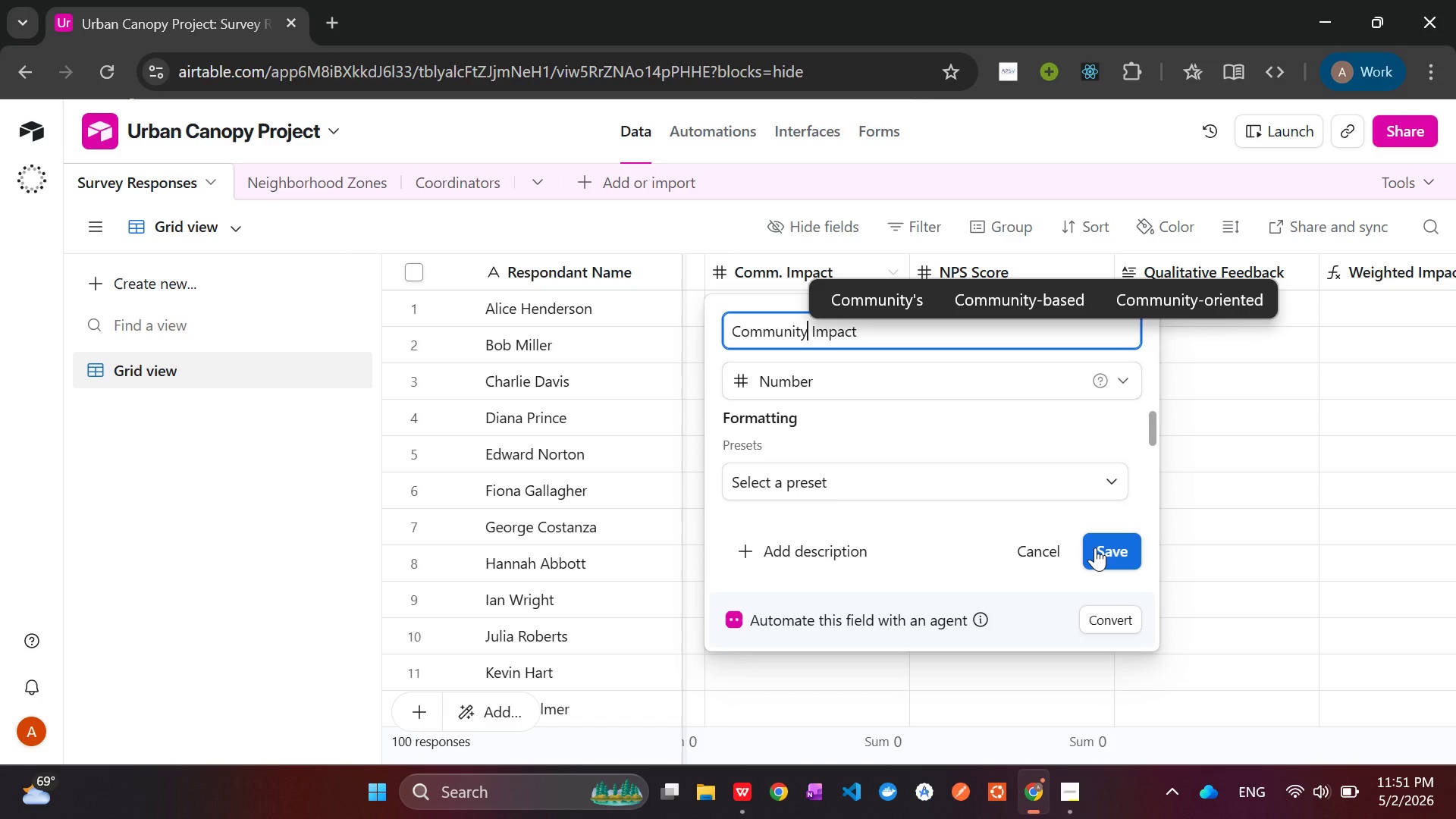 
left_click([1095, 548])
 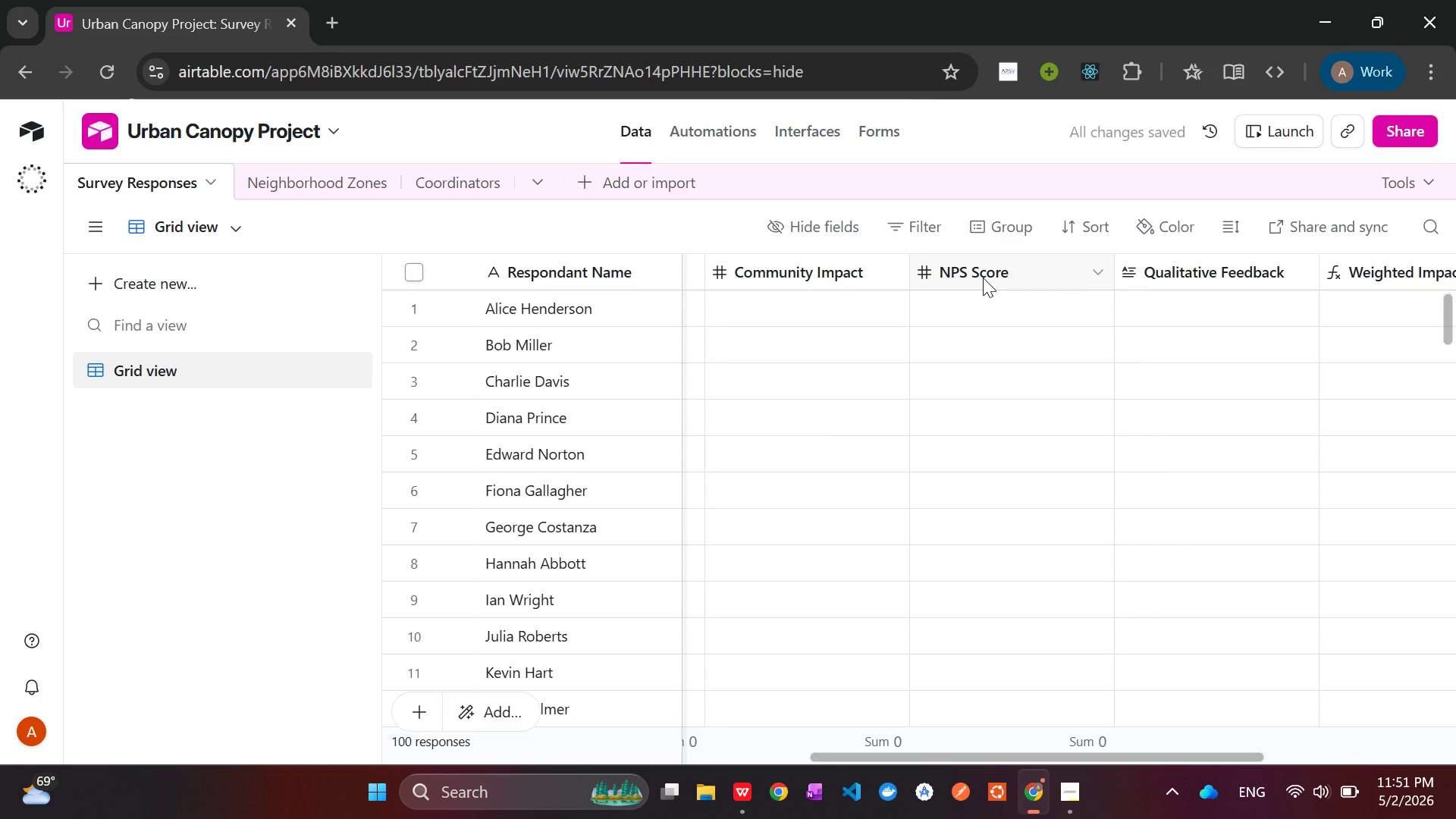 
key(Alt+AltLeft)
 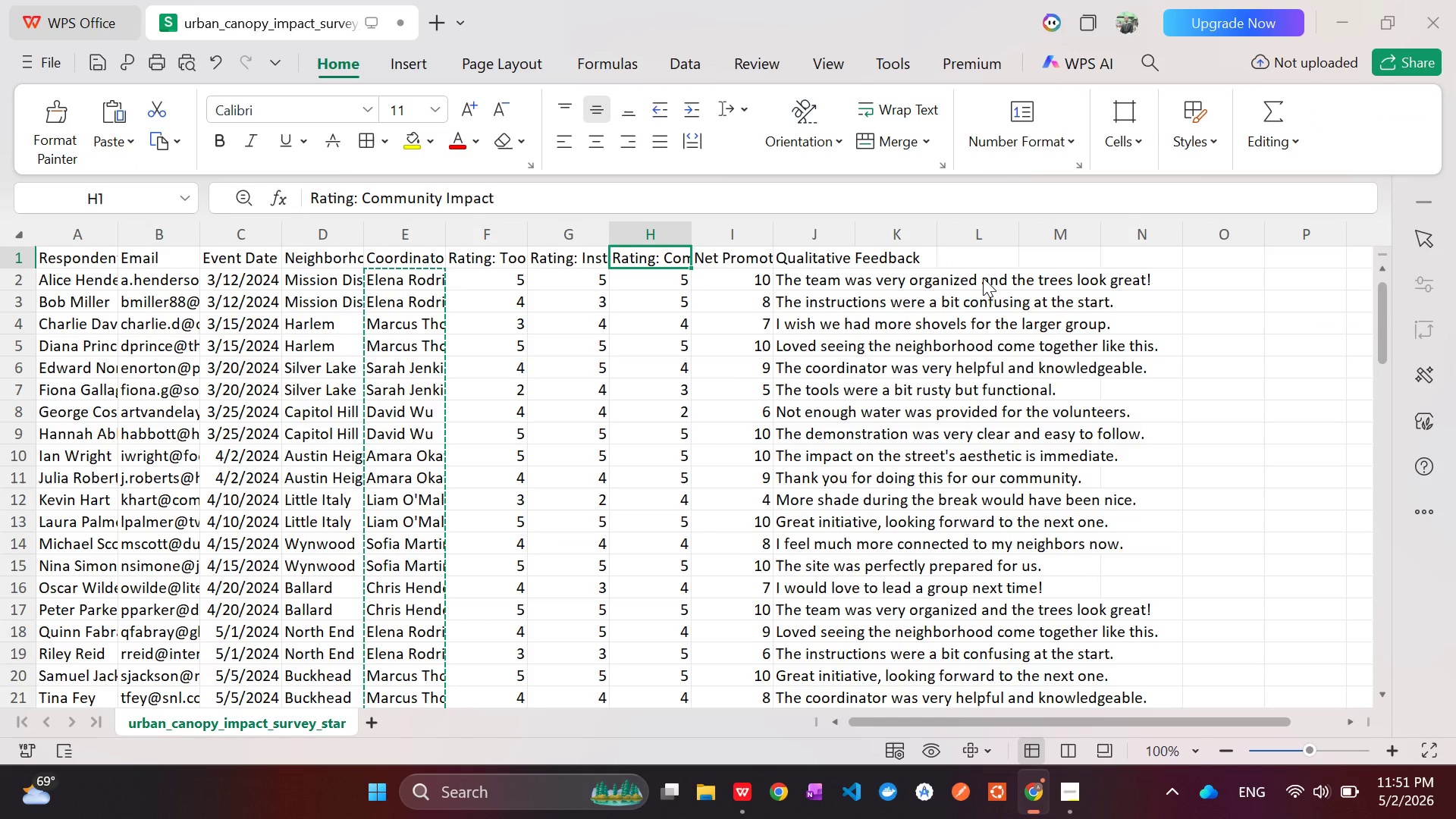 
key(Alt+Tab)
 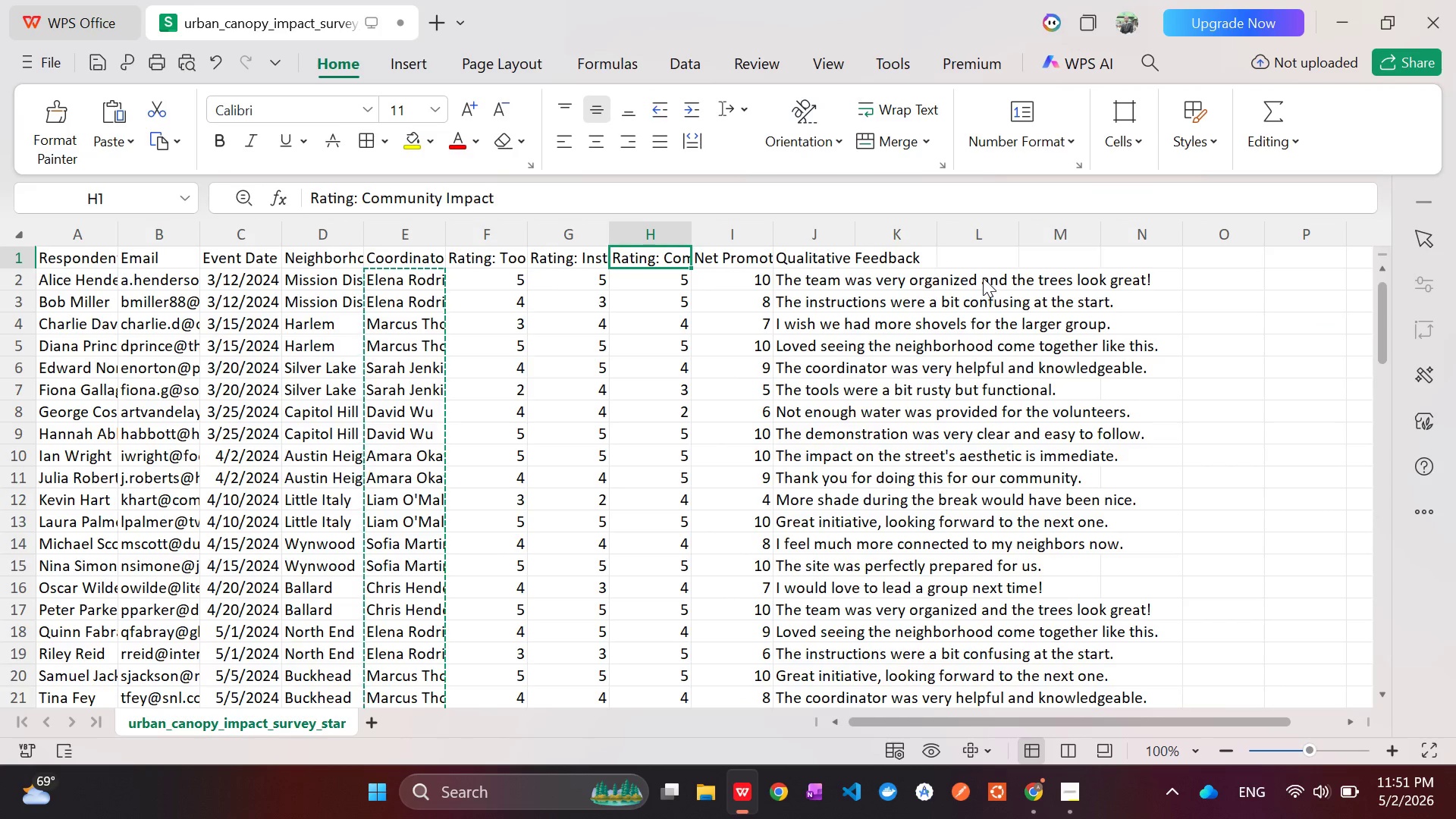 
key(Alt+AltLeft)
 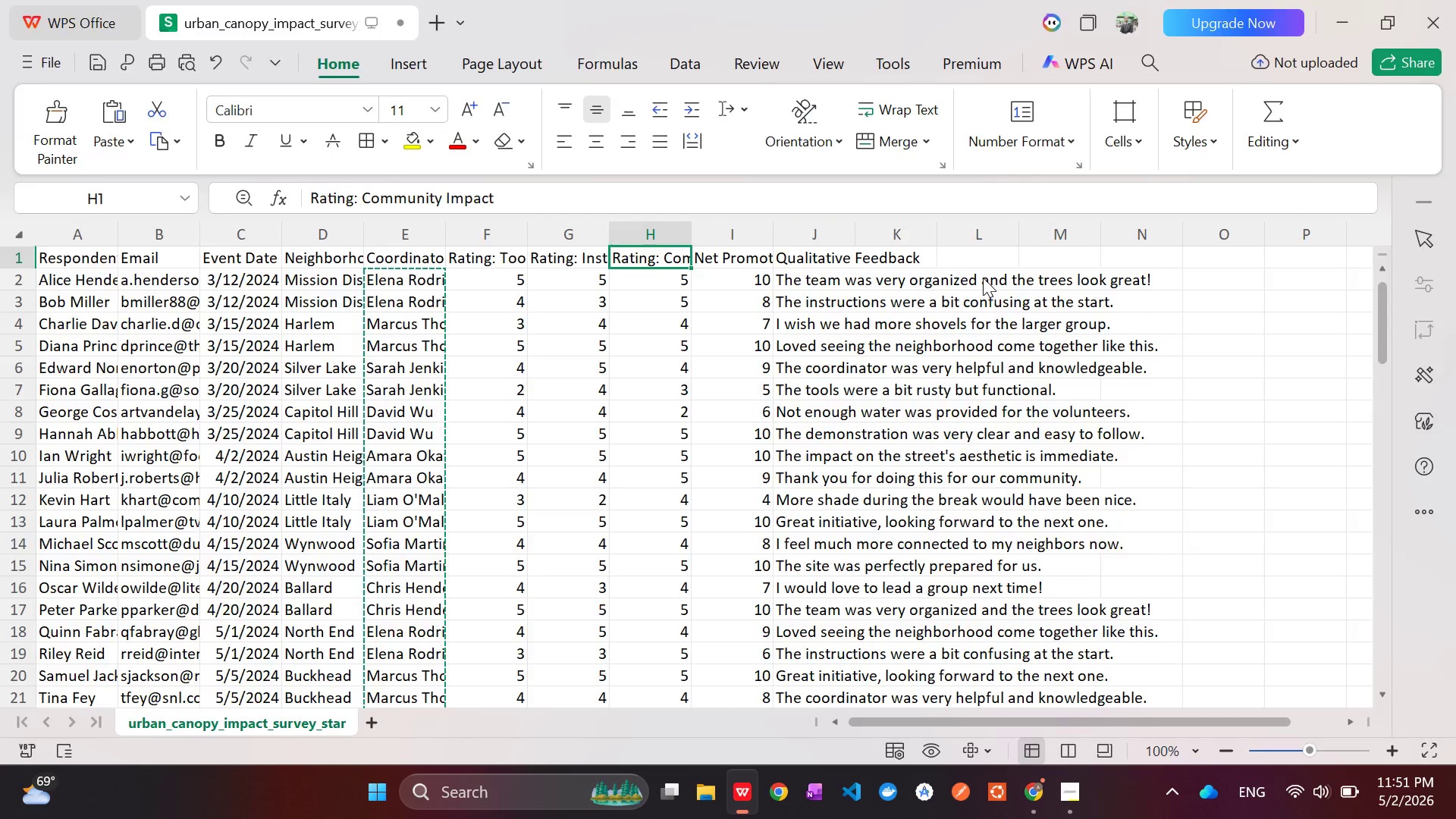 
key(Alt+Tab)
 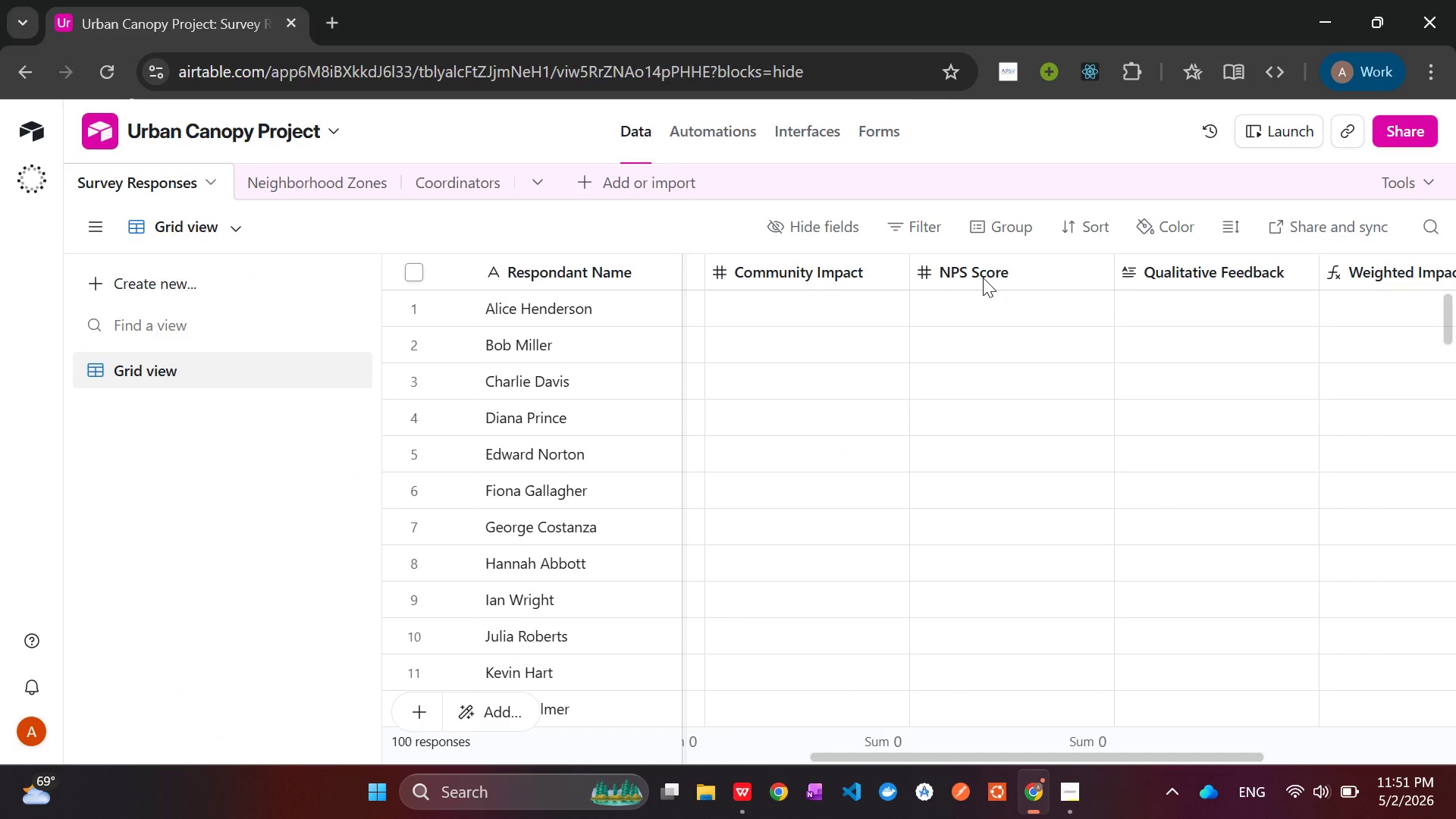 
key(Alt+AltLeft)
 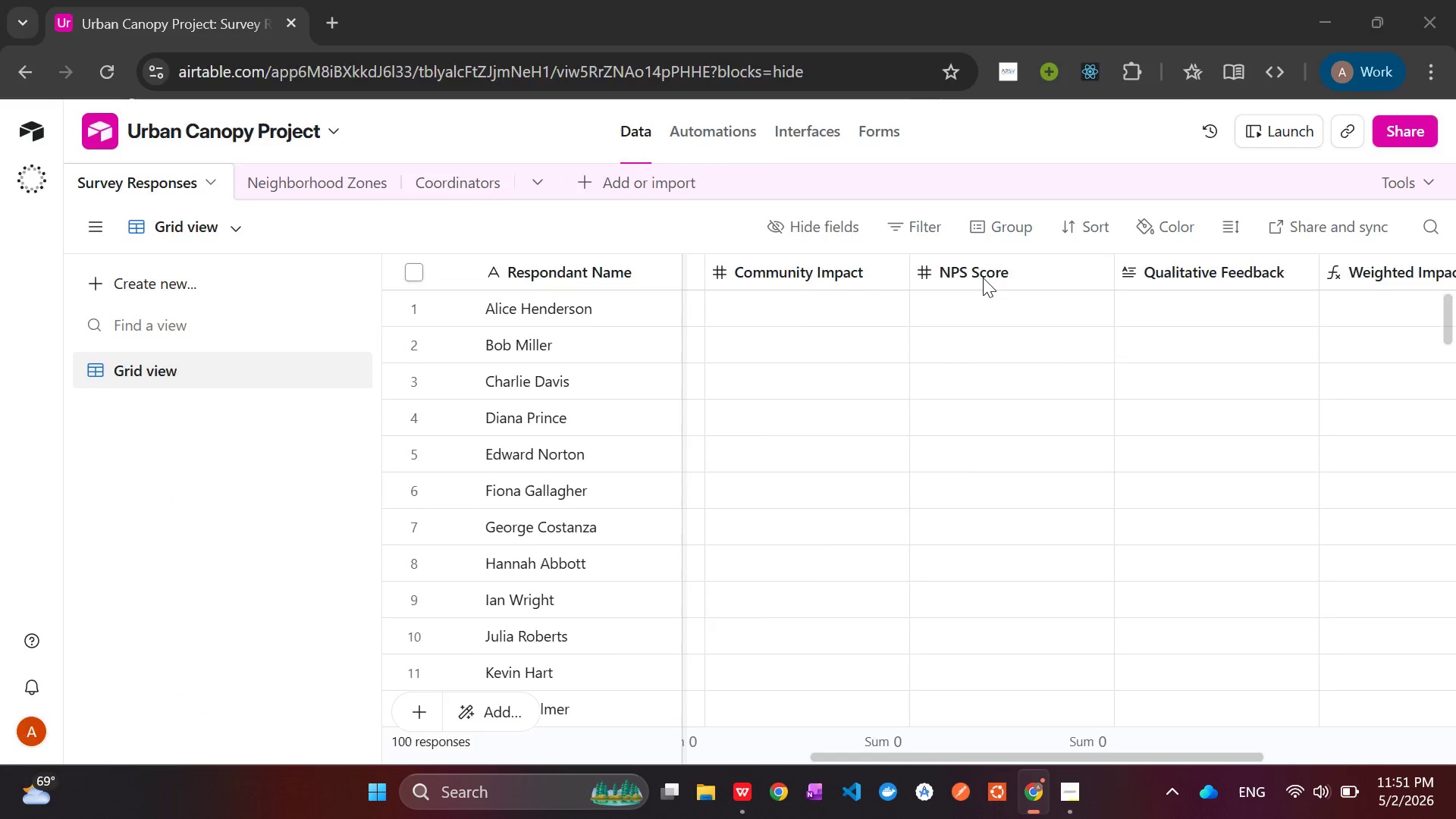 
key(Alt+Tab)
 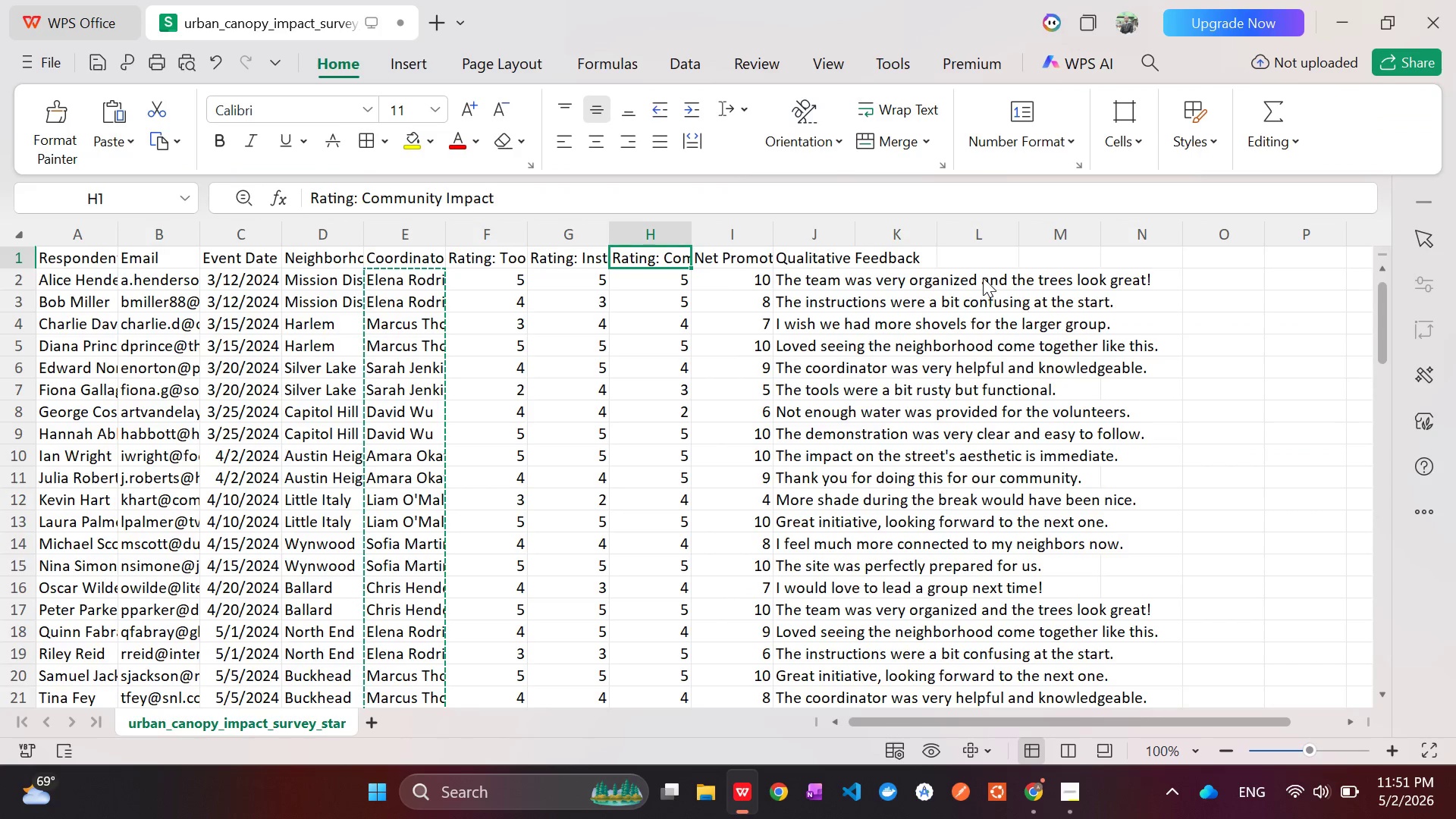 
left_click([983, 278])
 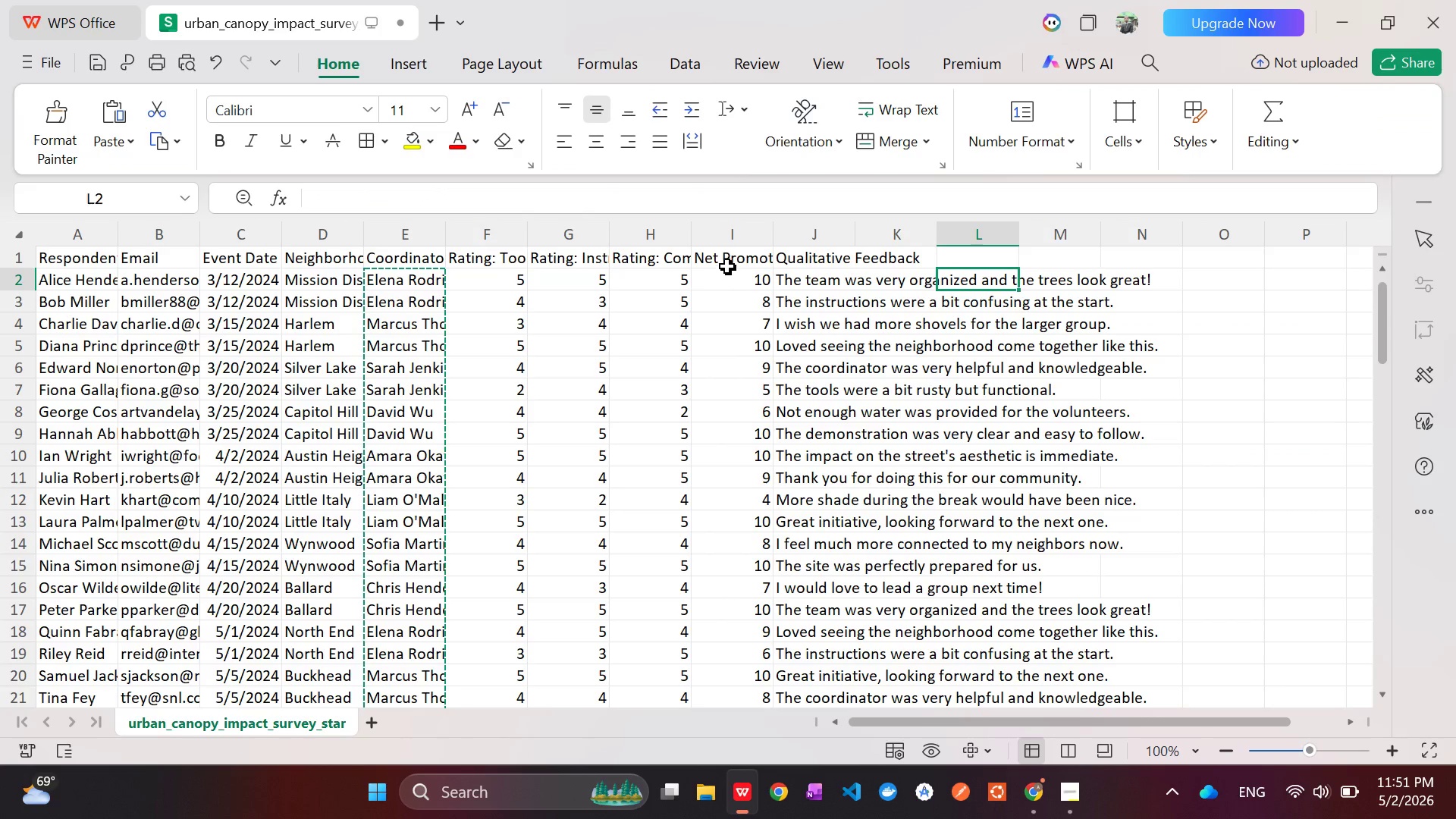 
left_click([727, 266])
 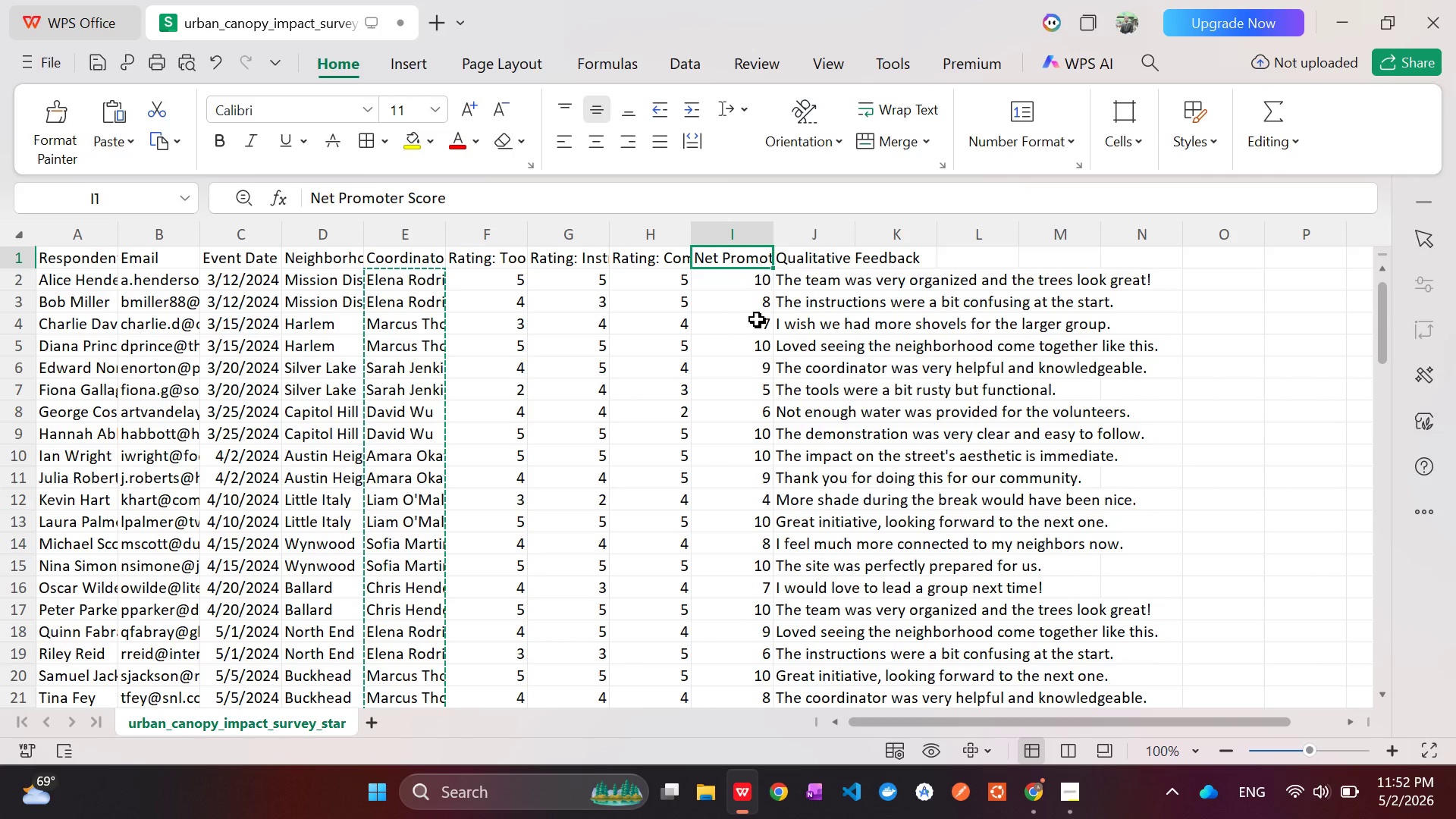 
wait(17.62)
 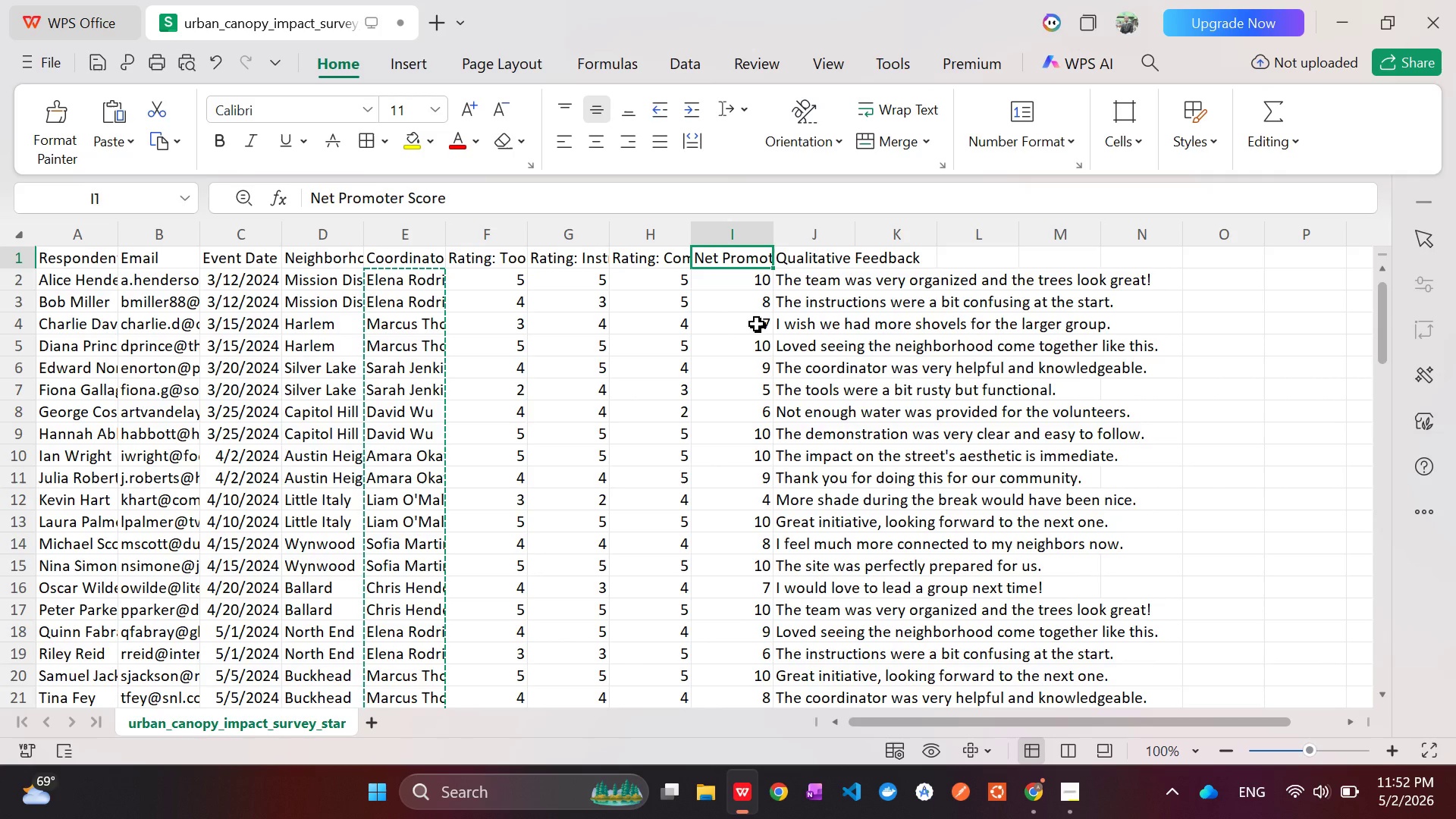 
key(Alt+Tab)
 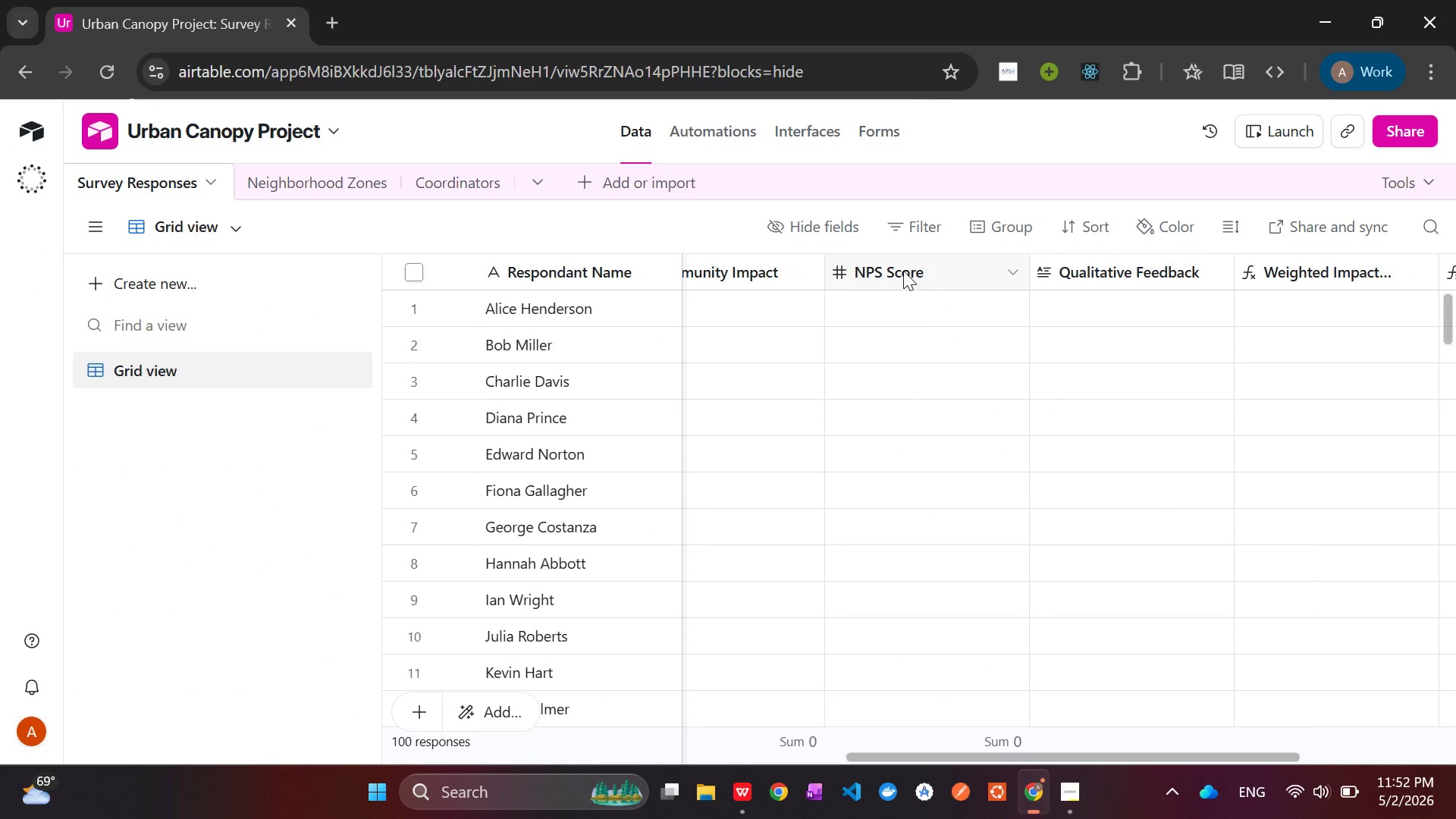 
right_click([902, 271])
 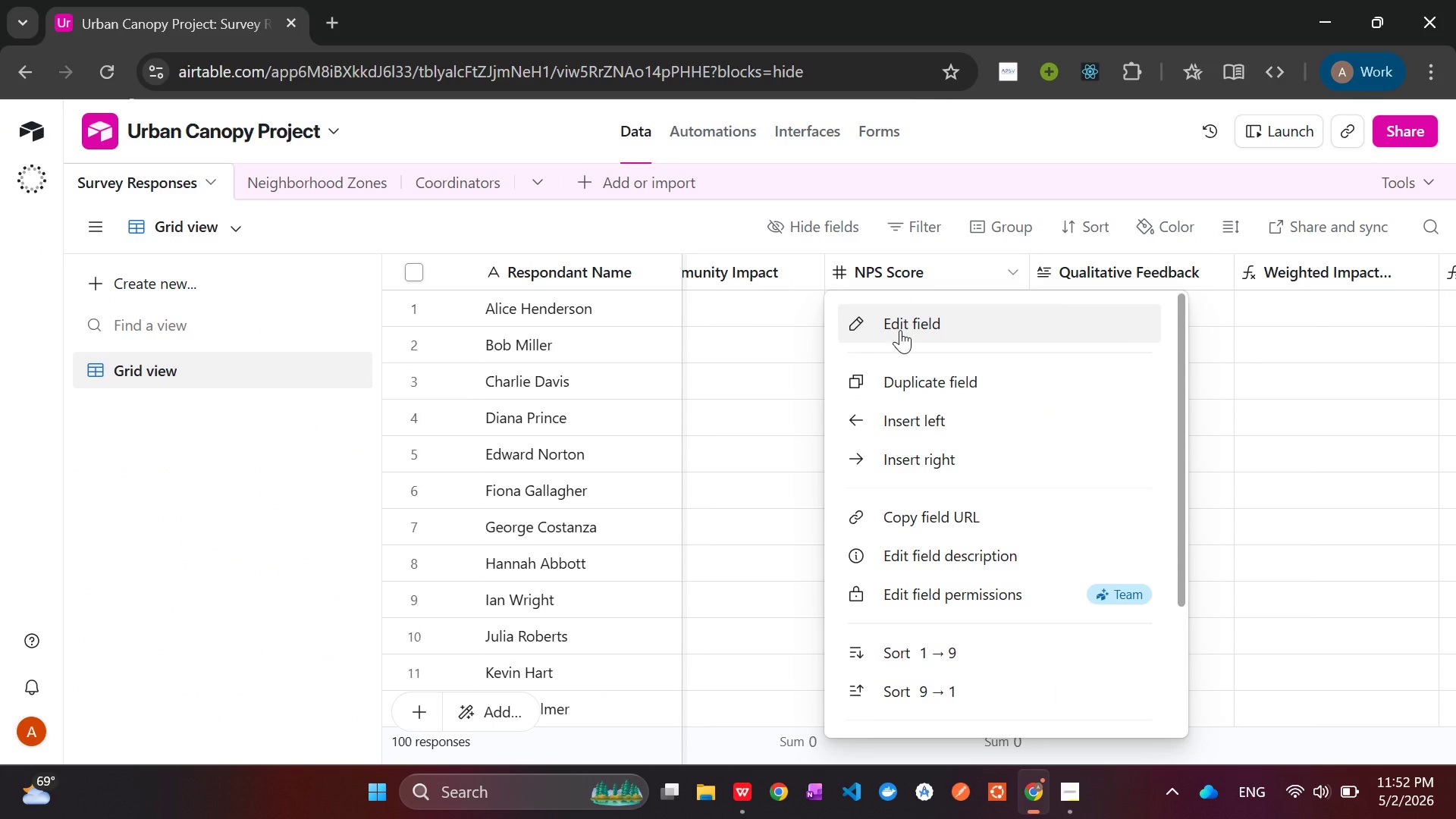 
left_click([900, 331])
 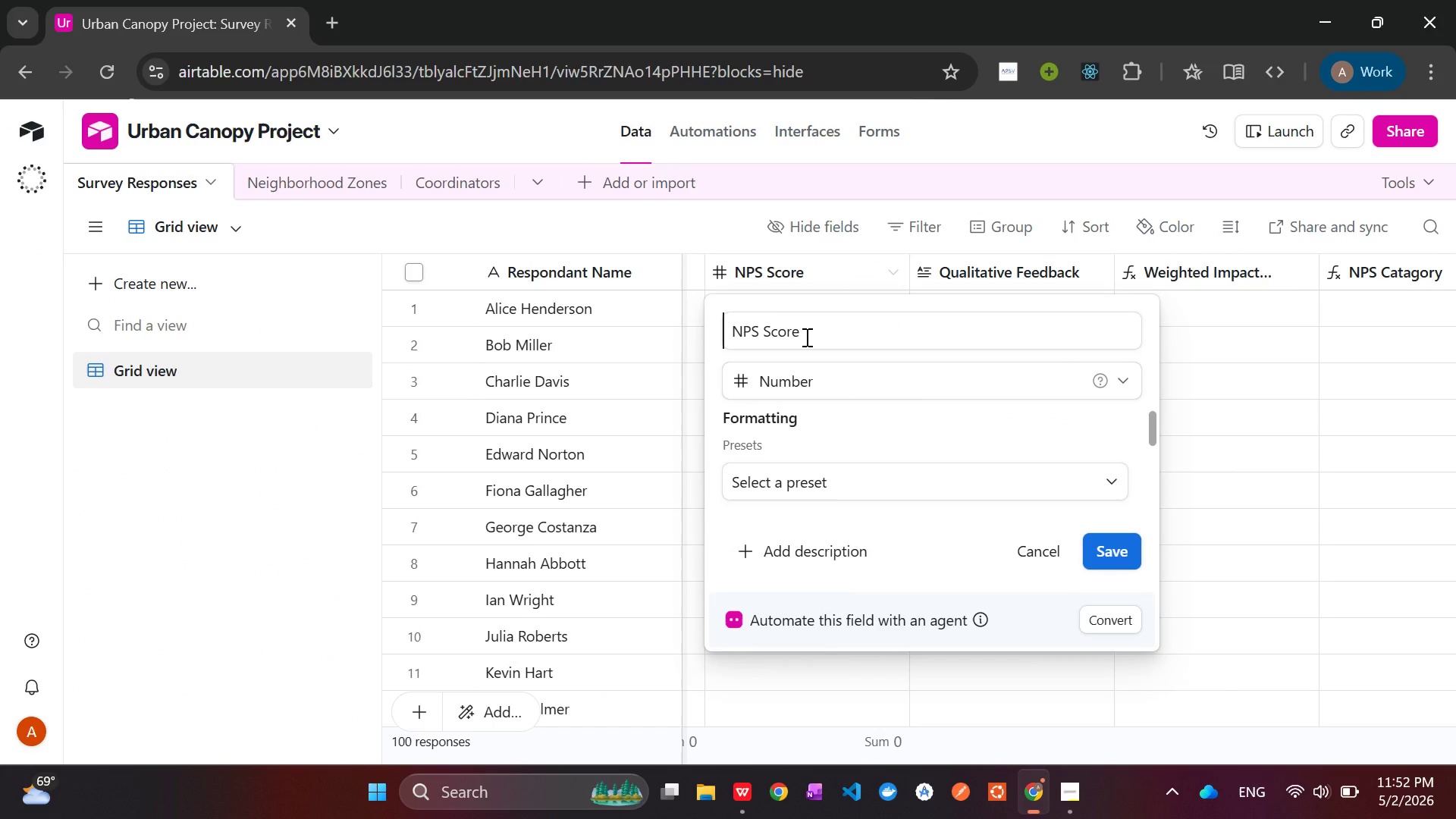 
left_click_drag(start_coordinate=[806, 335], to_coordinate=[690, 331])
 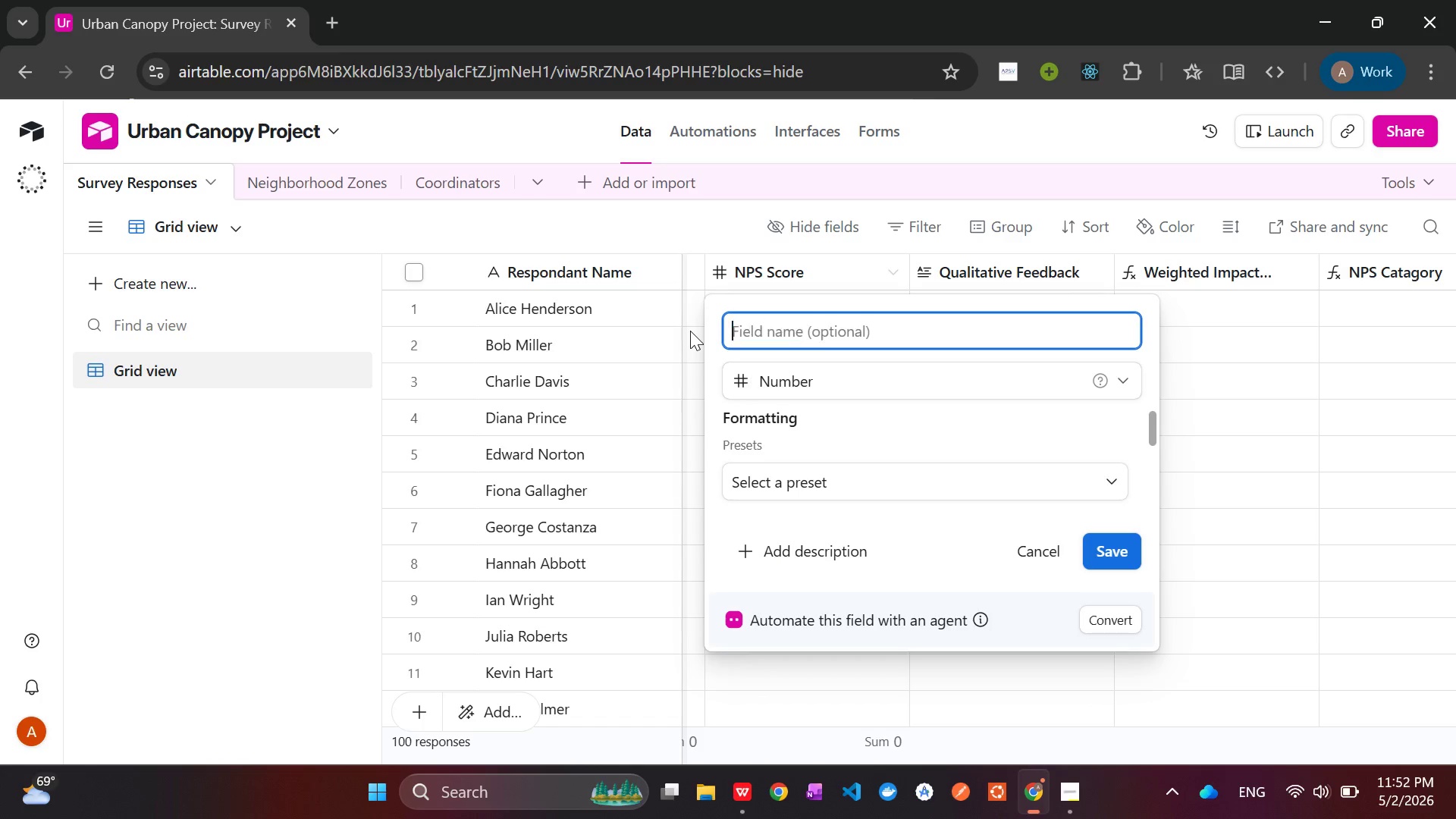 
key(Backspace)
type(Net Promoter Score)
 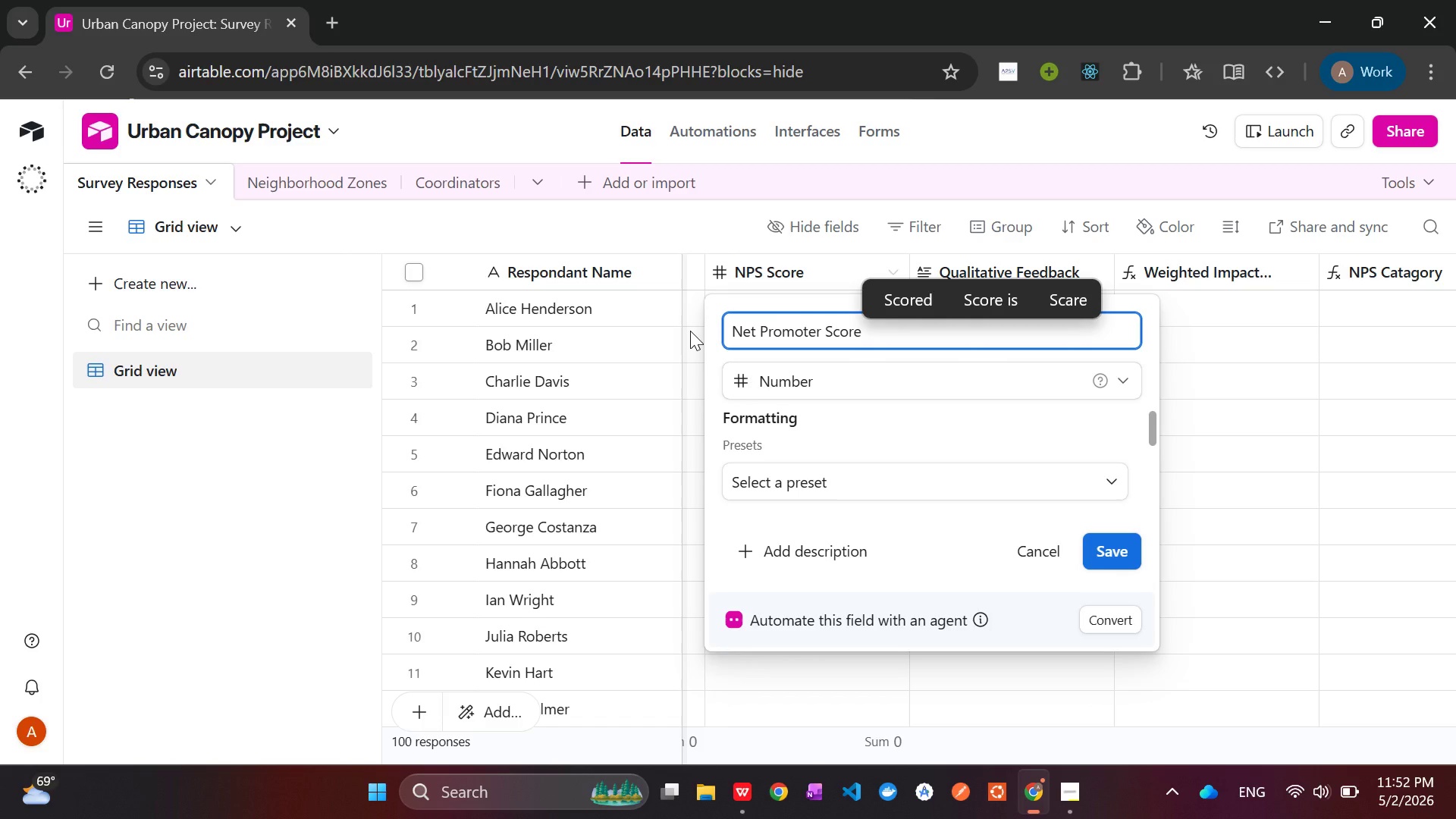 
left_click([1108, 554])
 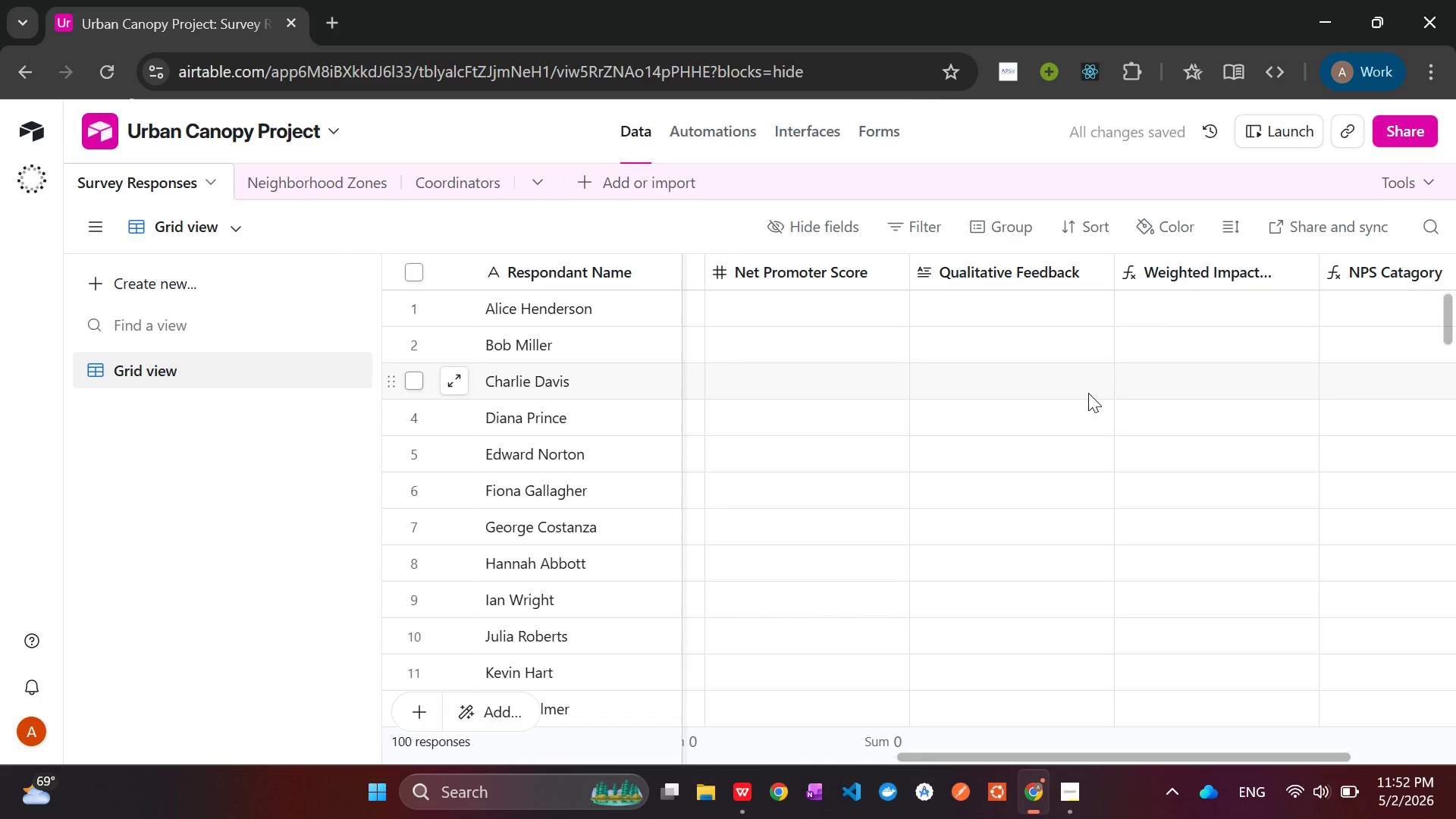 
key(Alt+AltLeft)
 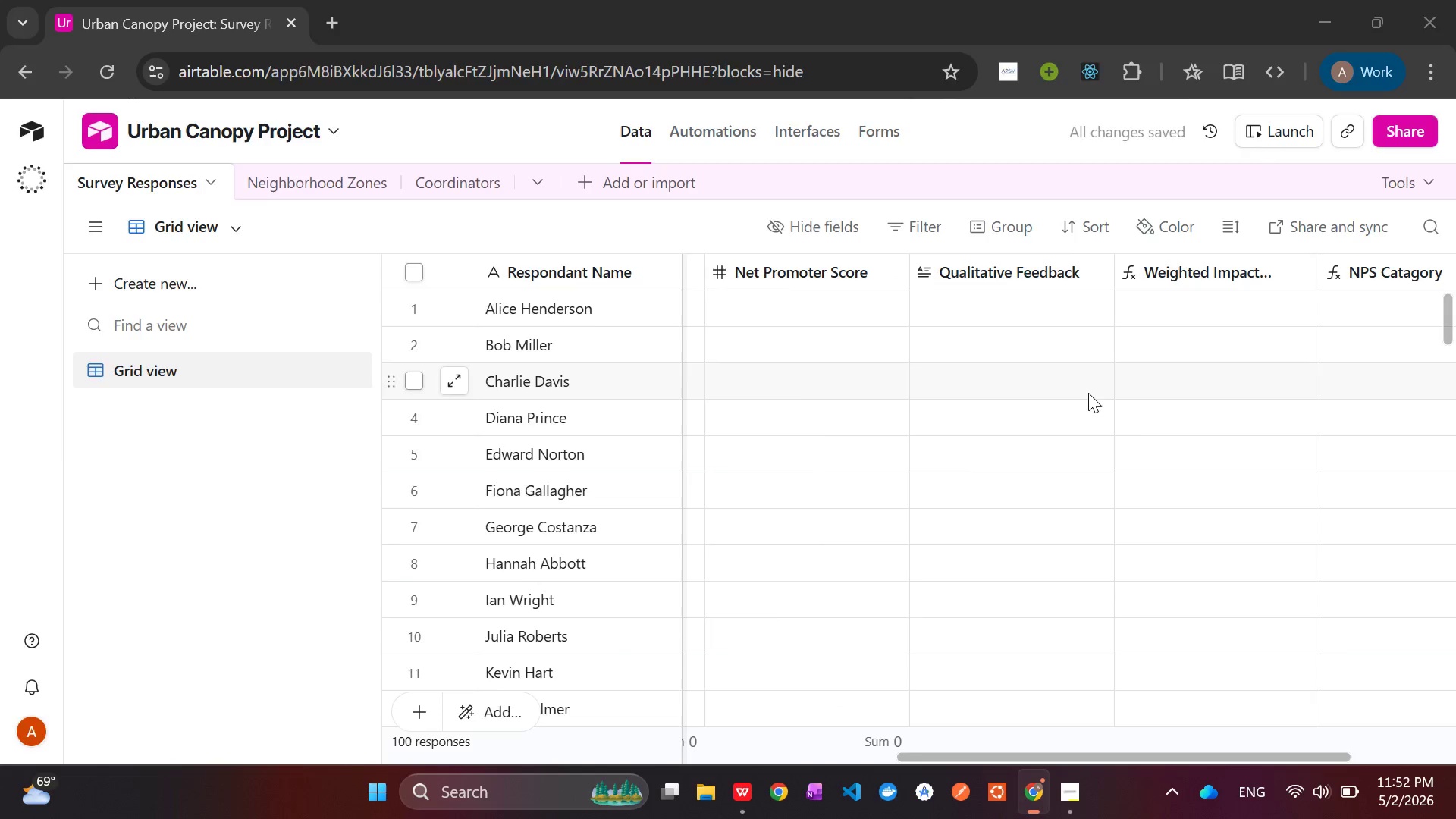 
key(Alt+Tab)
 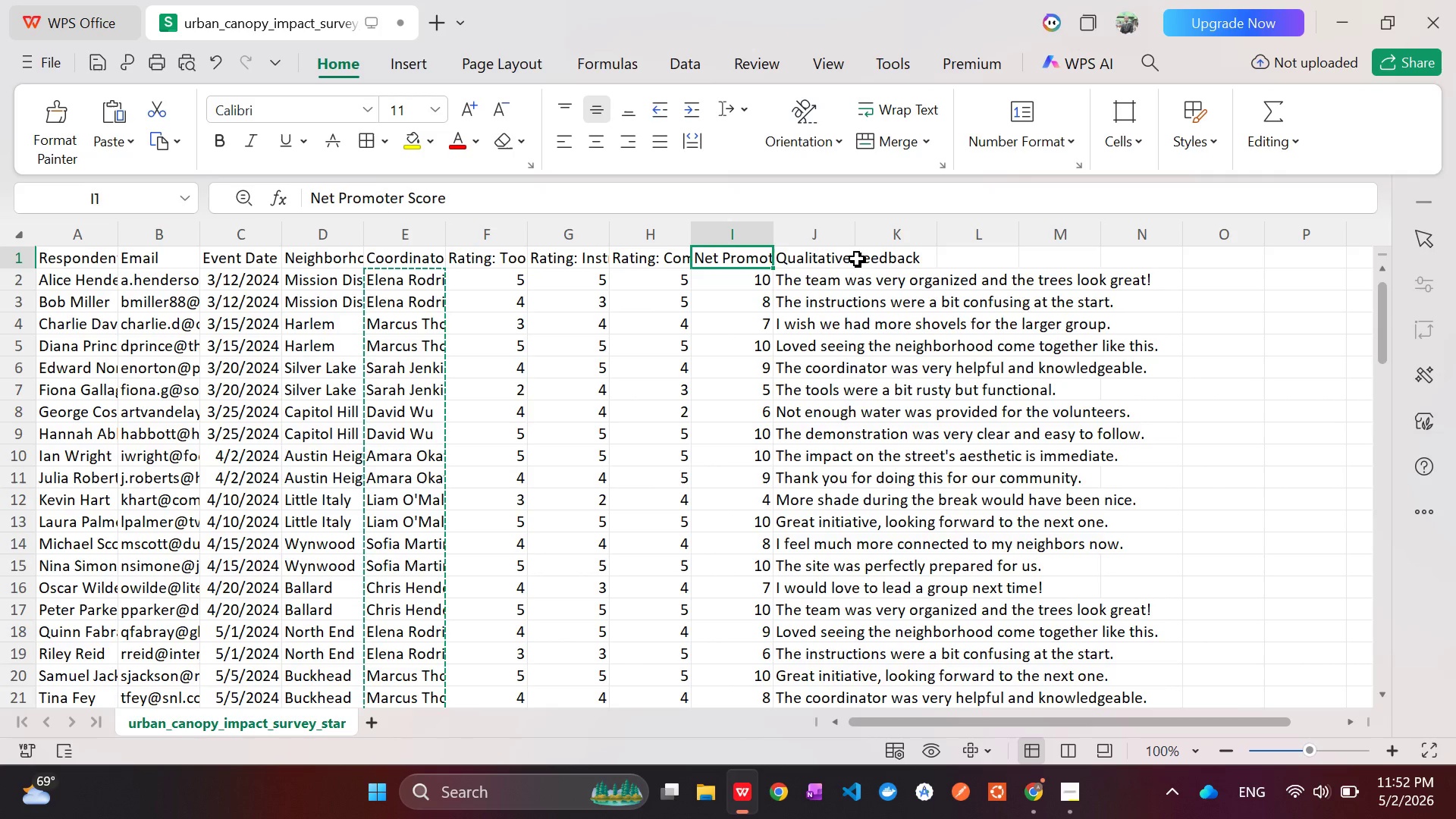 
left_click([856, 259])
 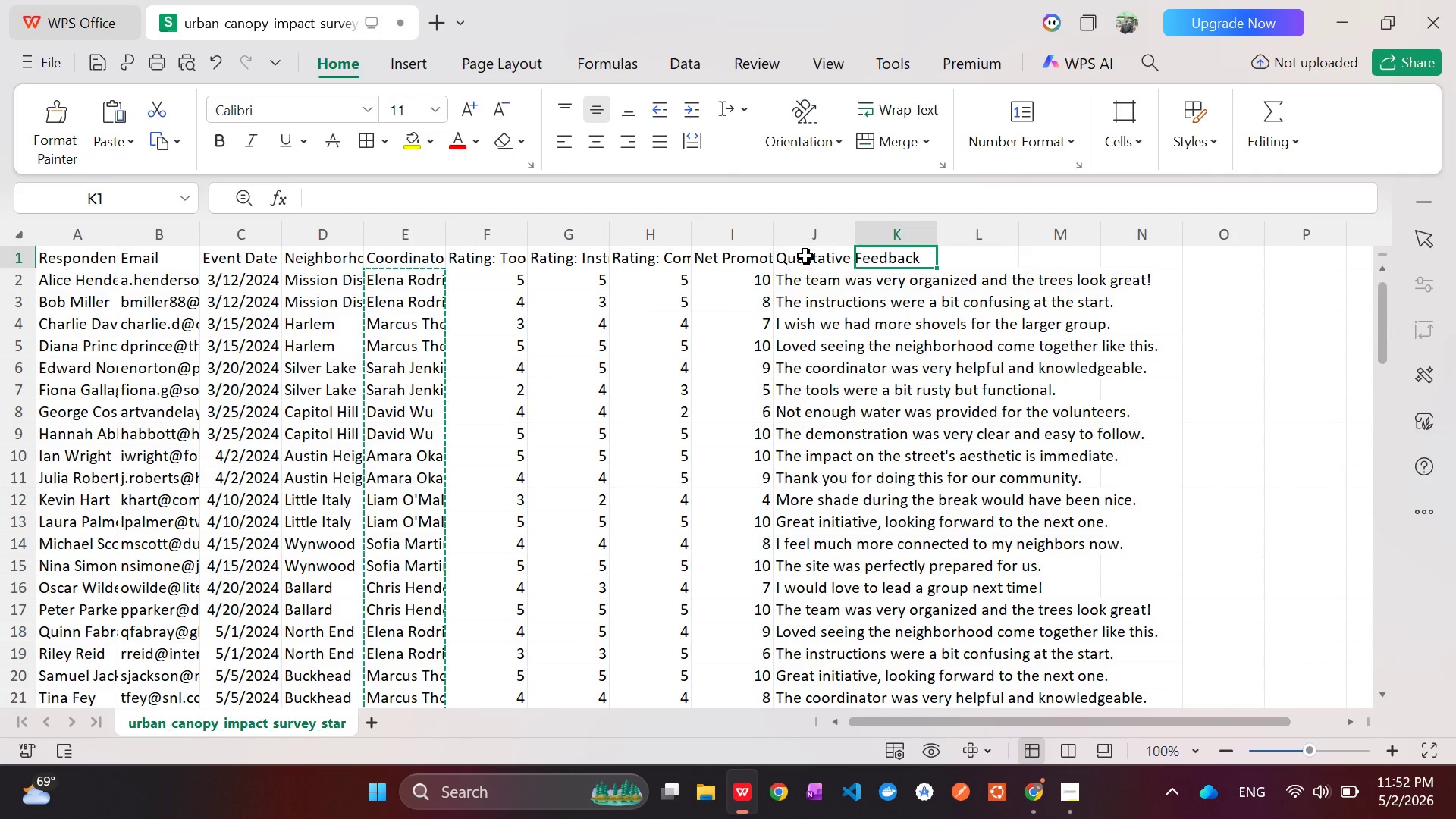 
left_click([805, 256])
 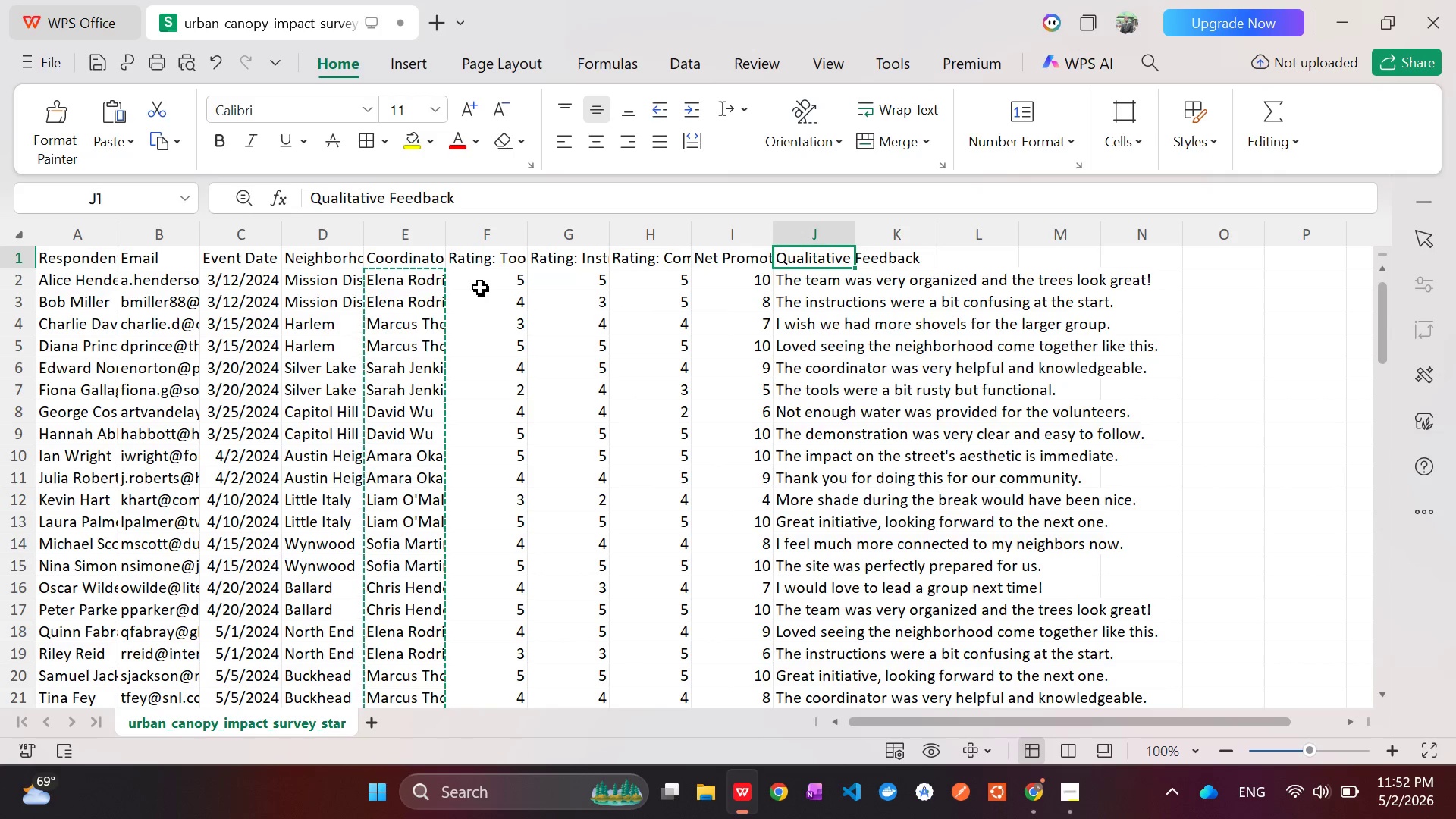 
left_click([484, 281])
 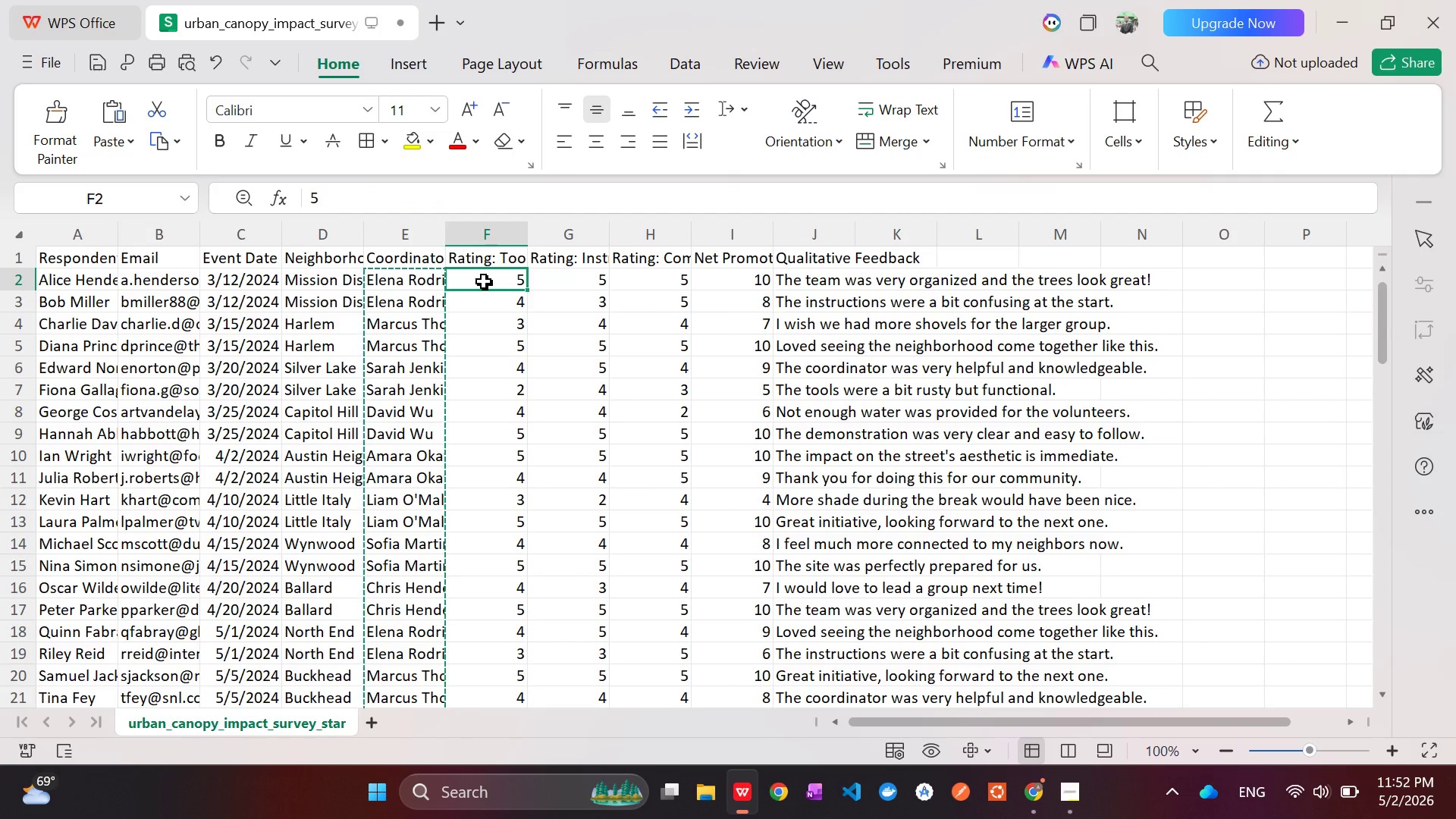 
left_click_drag(start_coordinate=[484, 281], to_coordinate=[816, 571])
 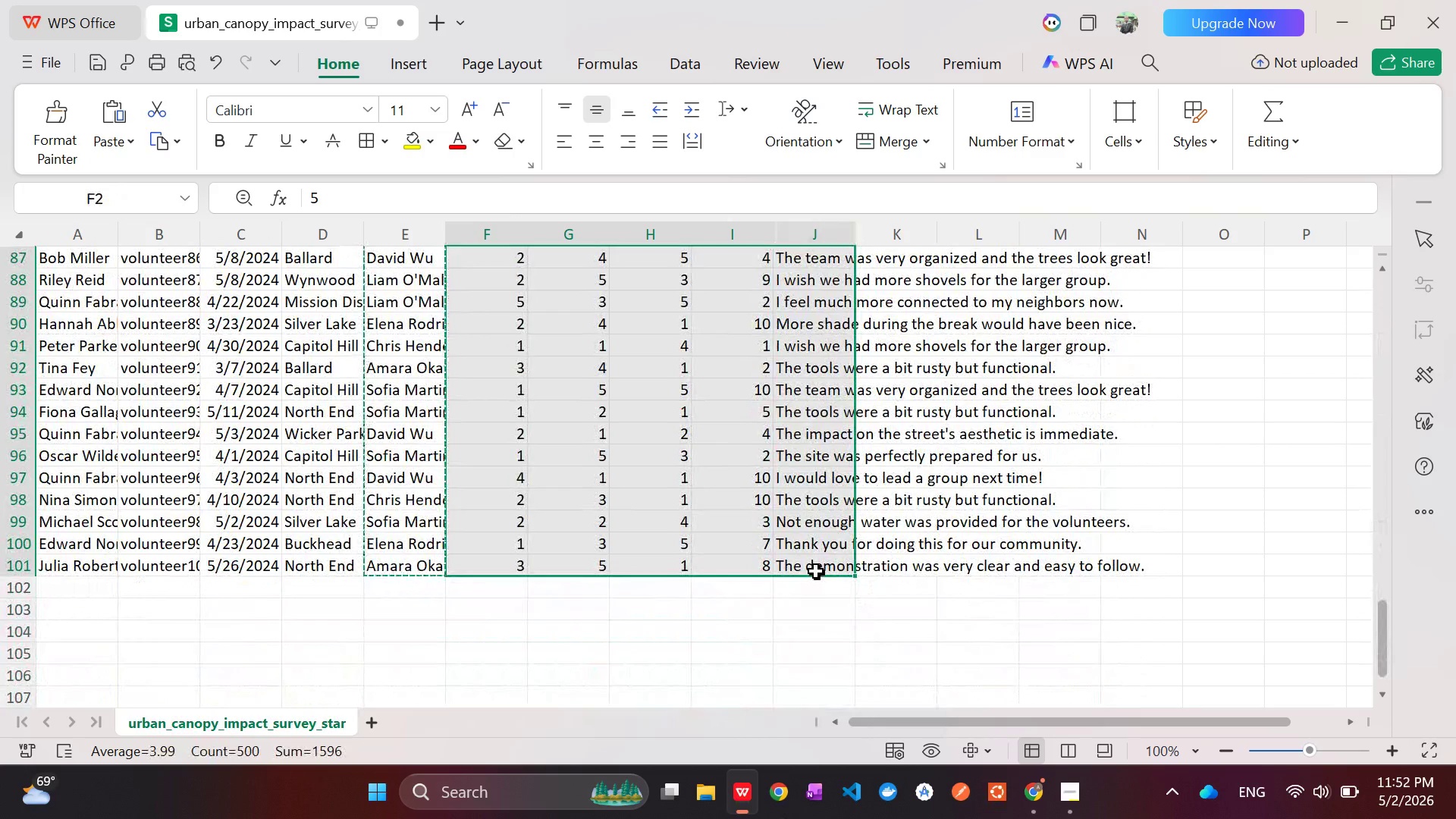 
key(Control+C)
 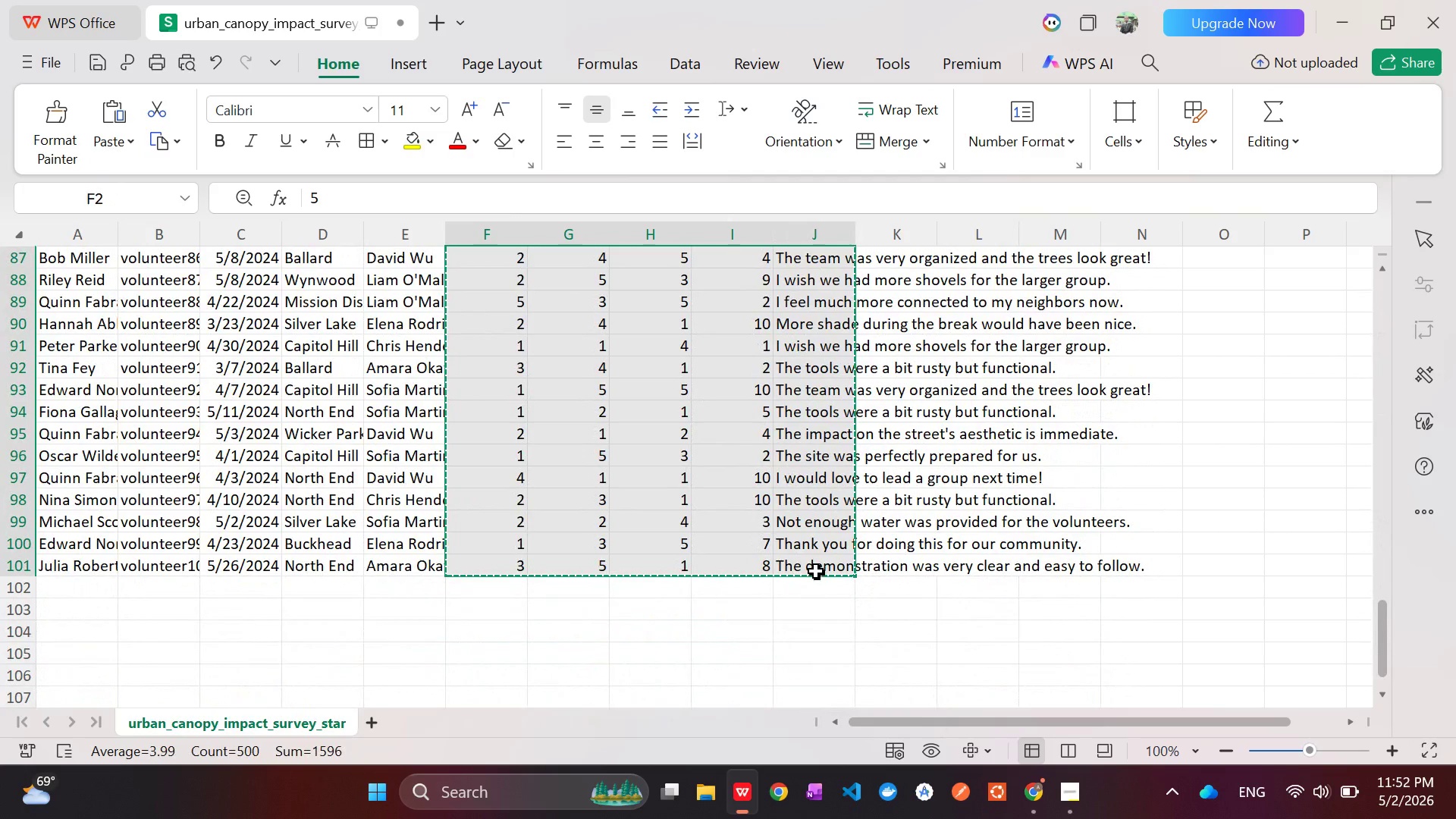 
key(Alt+Tab)
 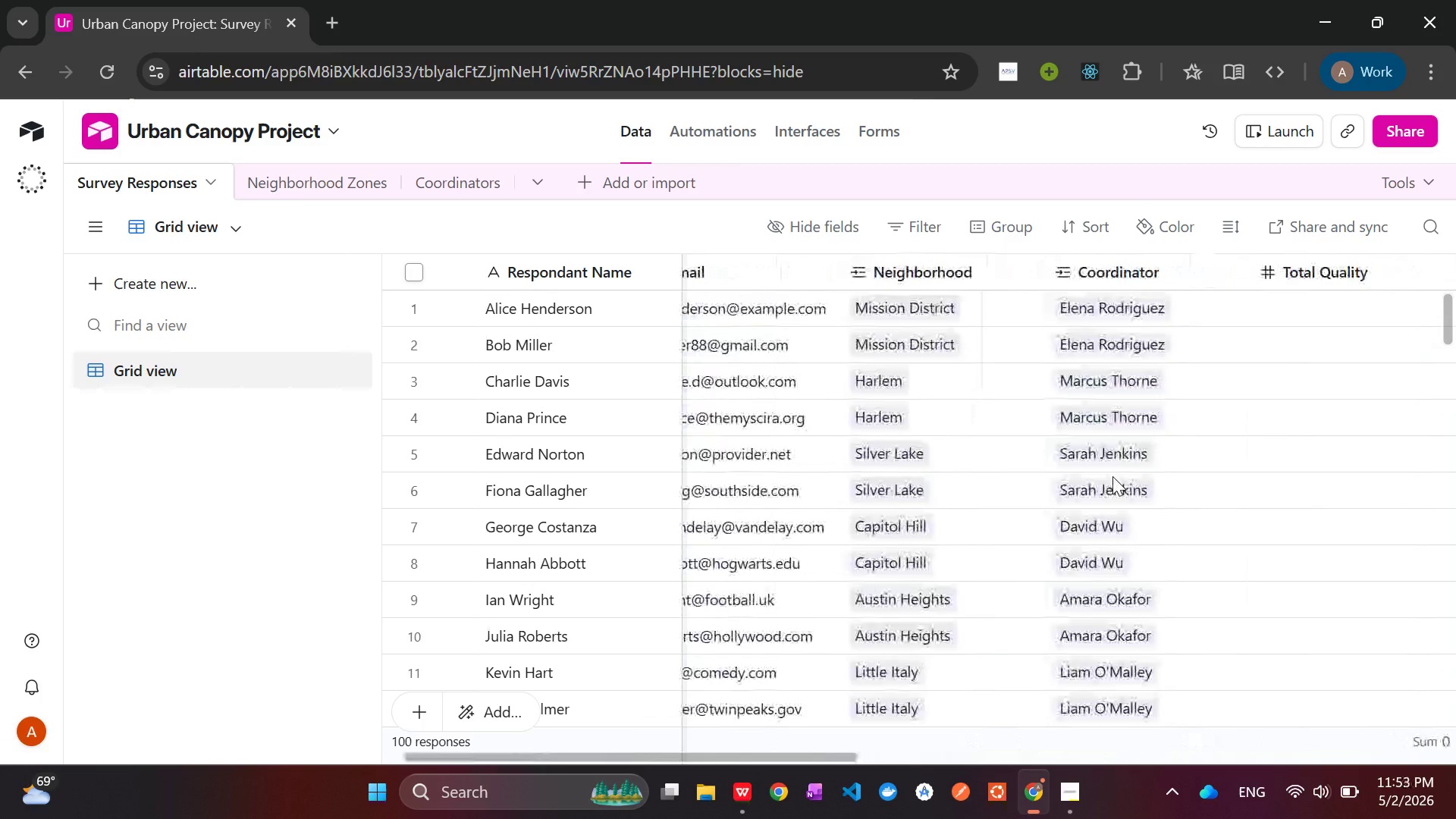 
wait(7.64)
 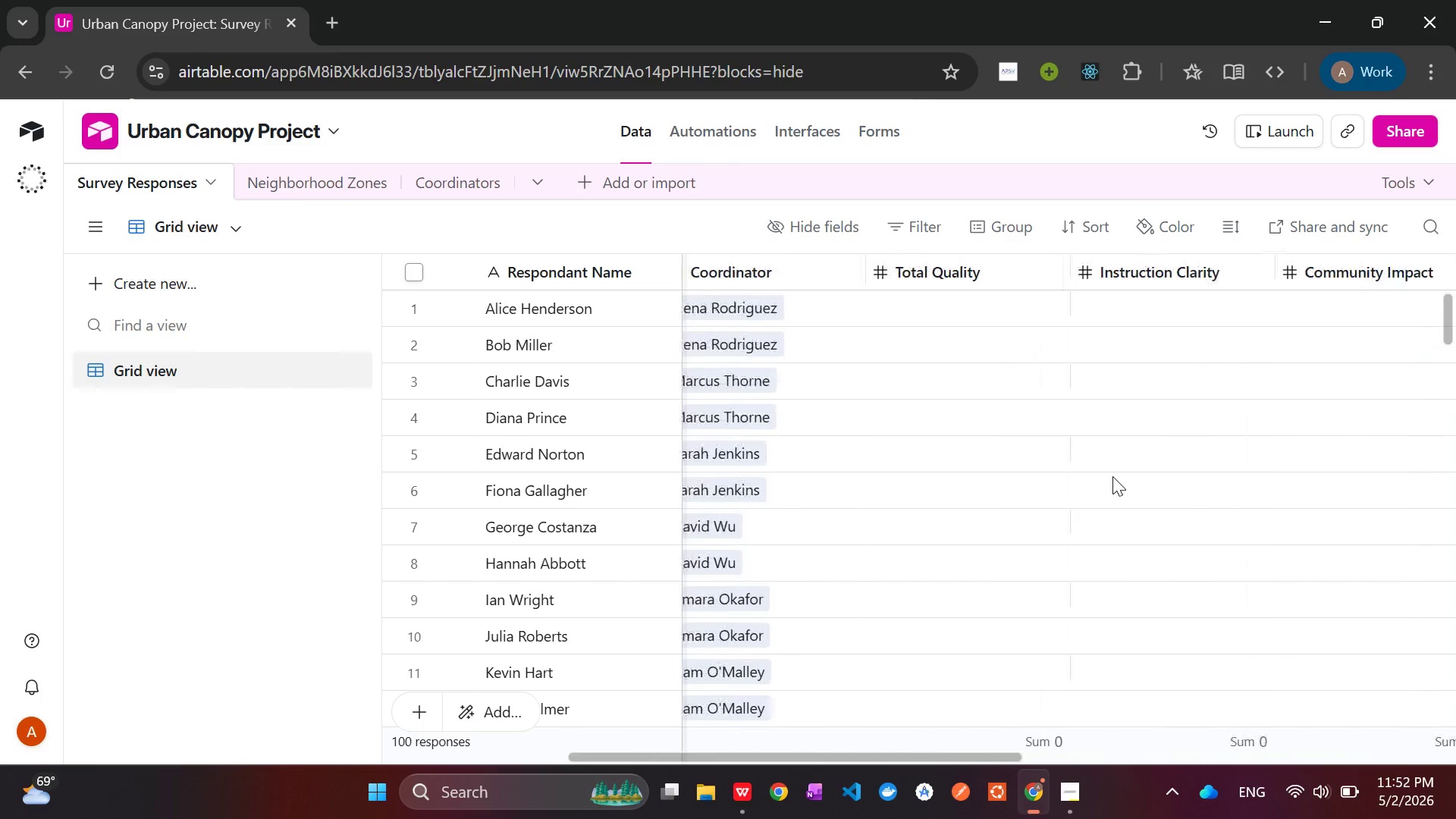 
left_click([1008, 299])
 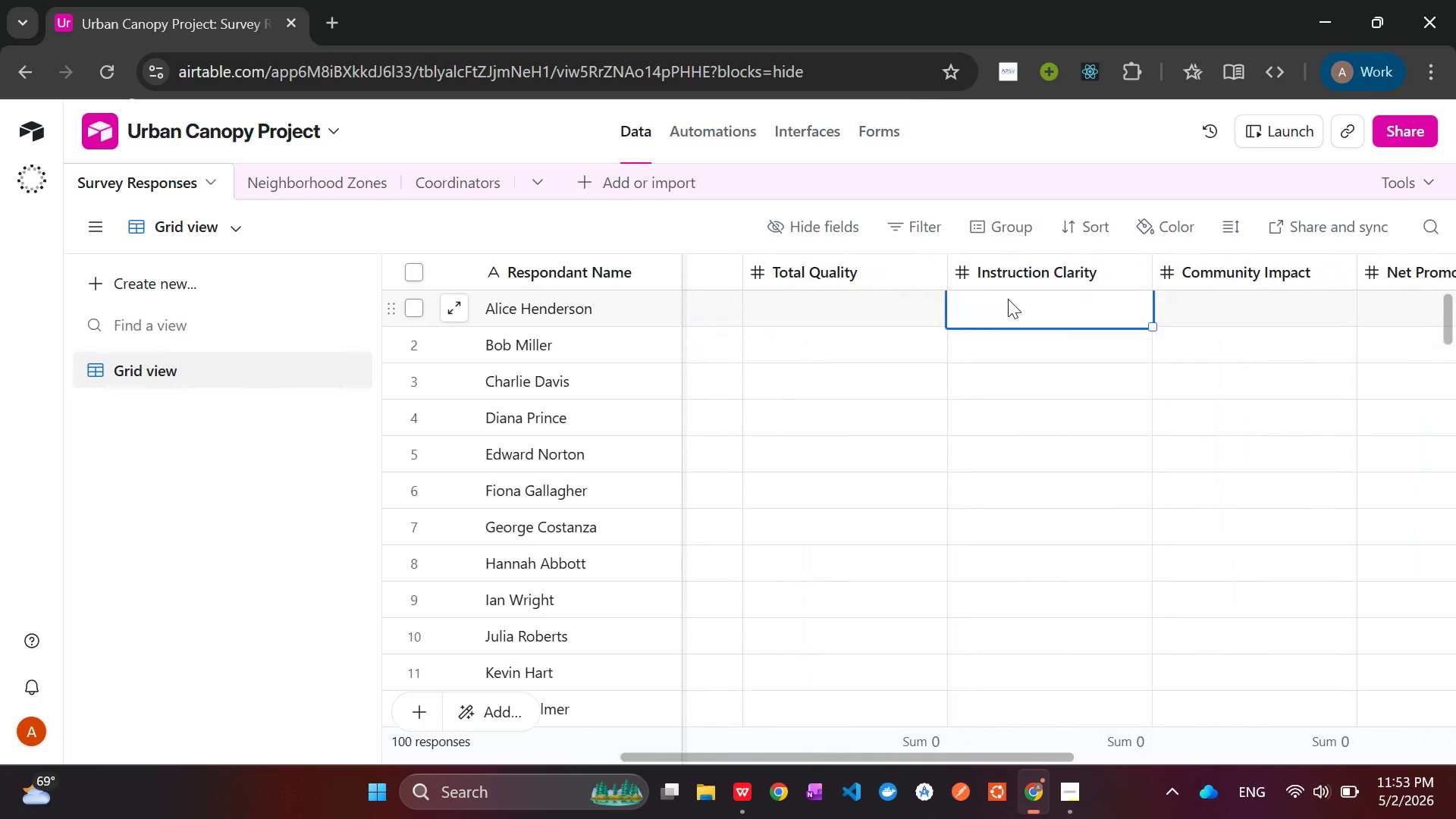 
key(Control+V)
 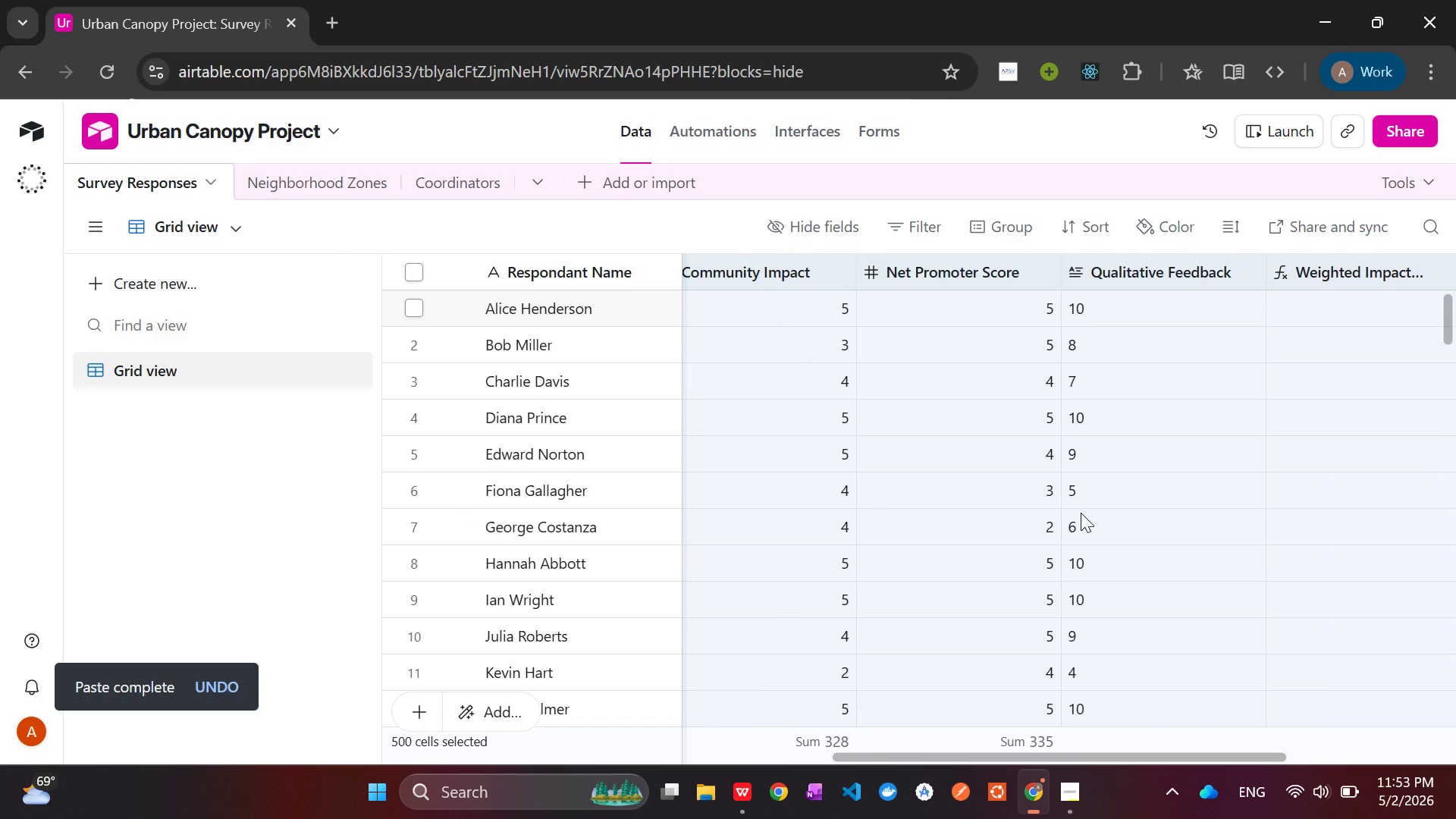 
wait(17.48)
 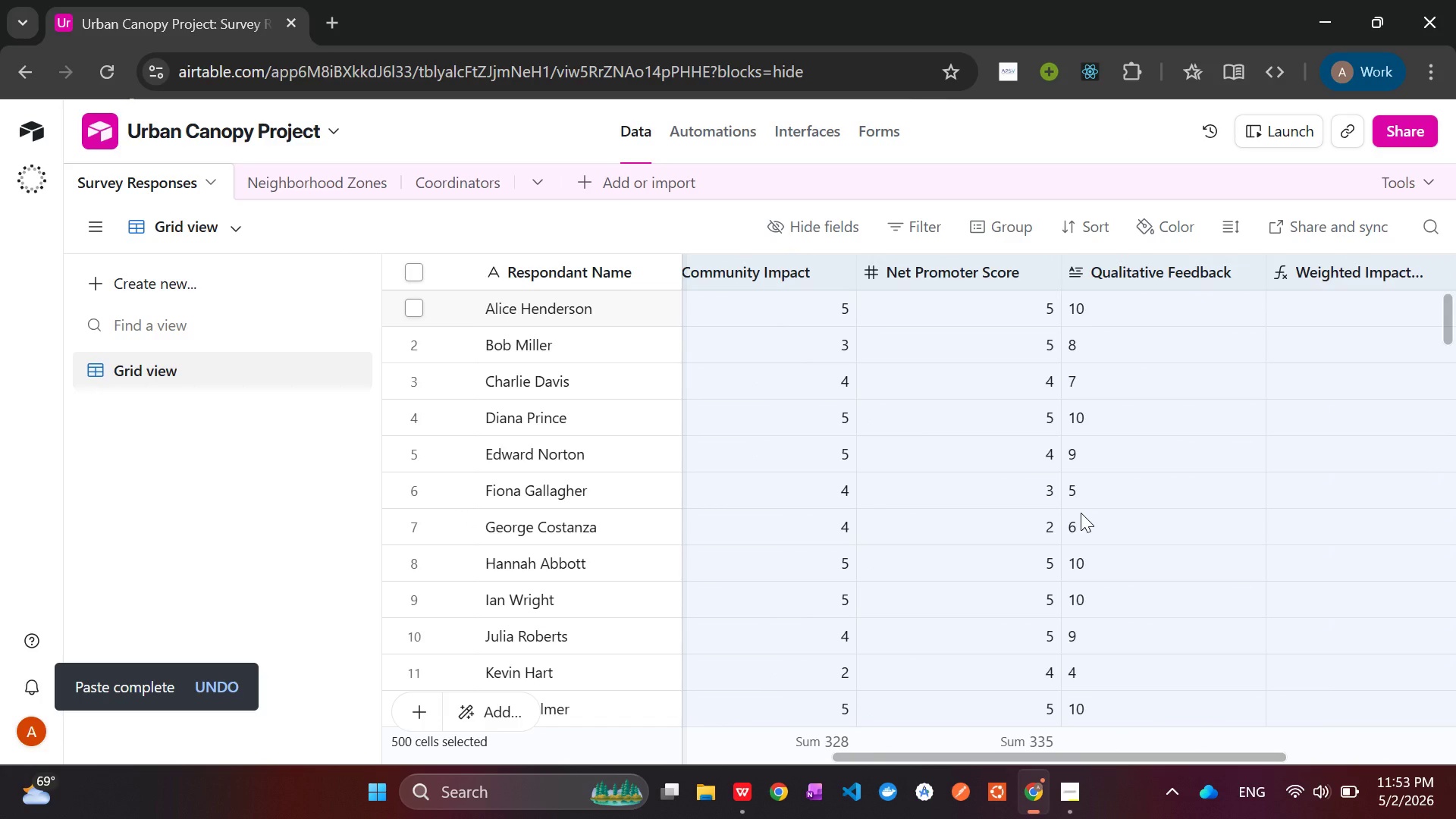 
left_click([1068, 794])